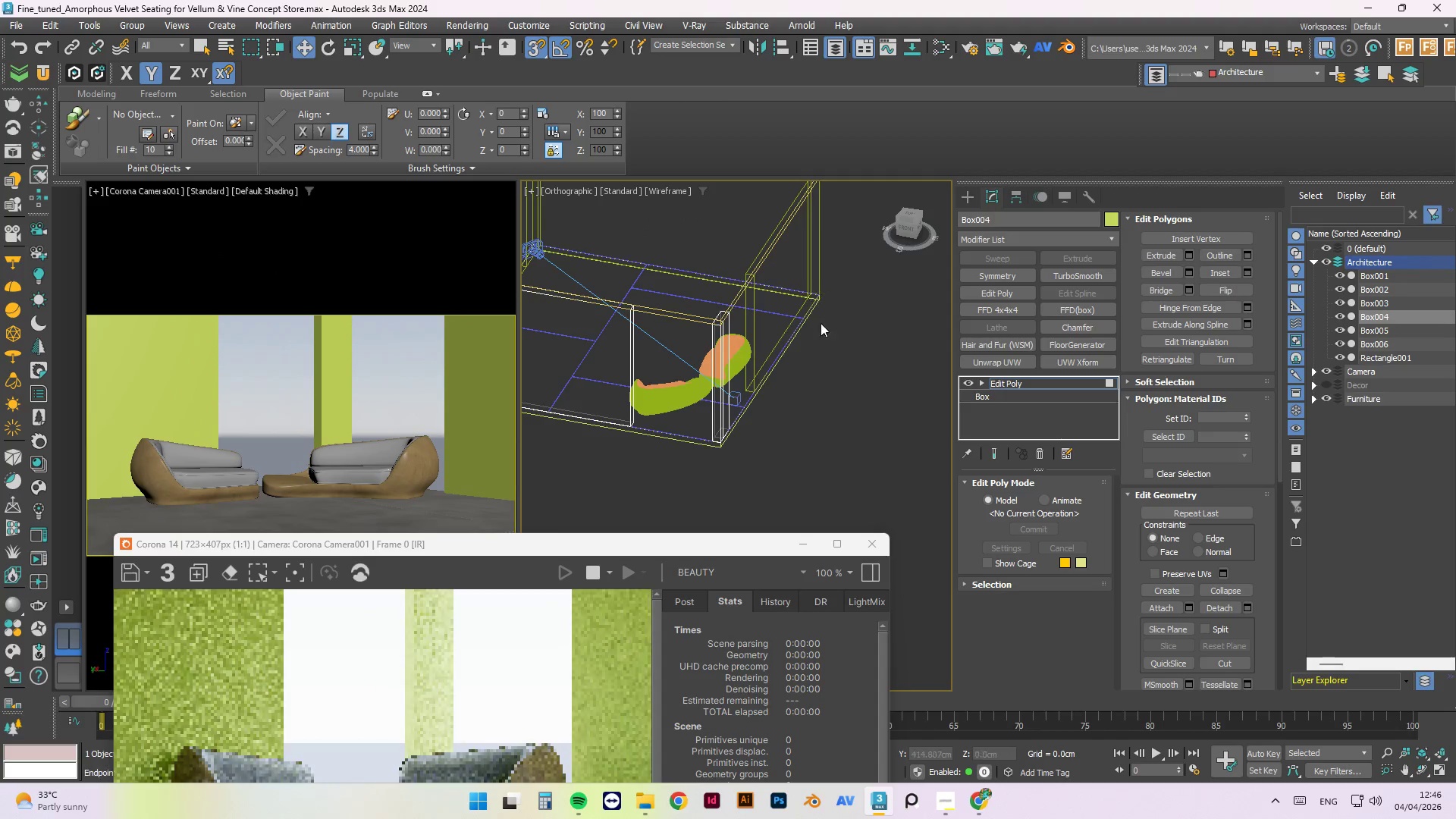 
key(Shift+ShiftLeft)
 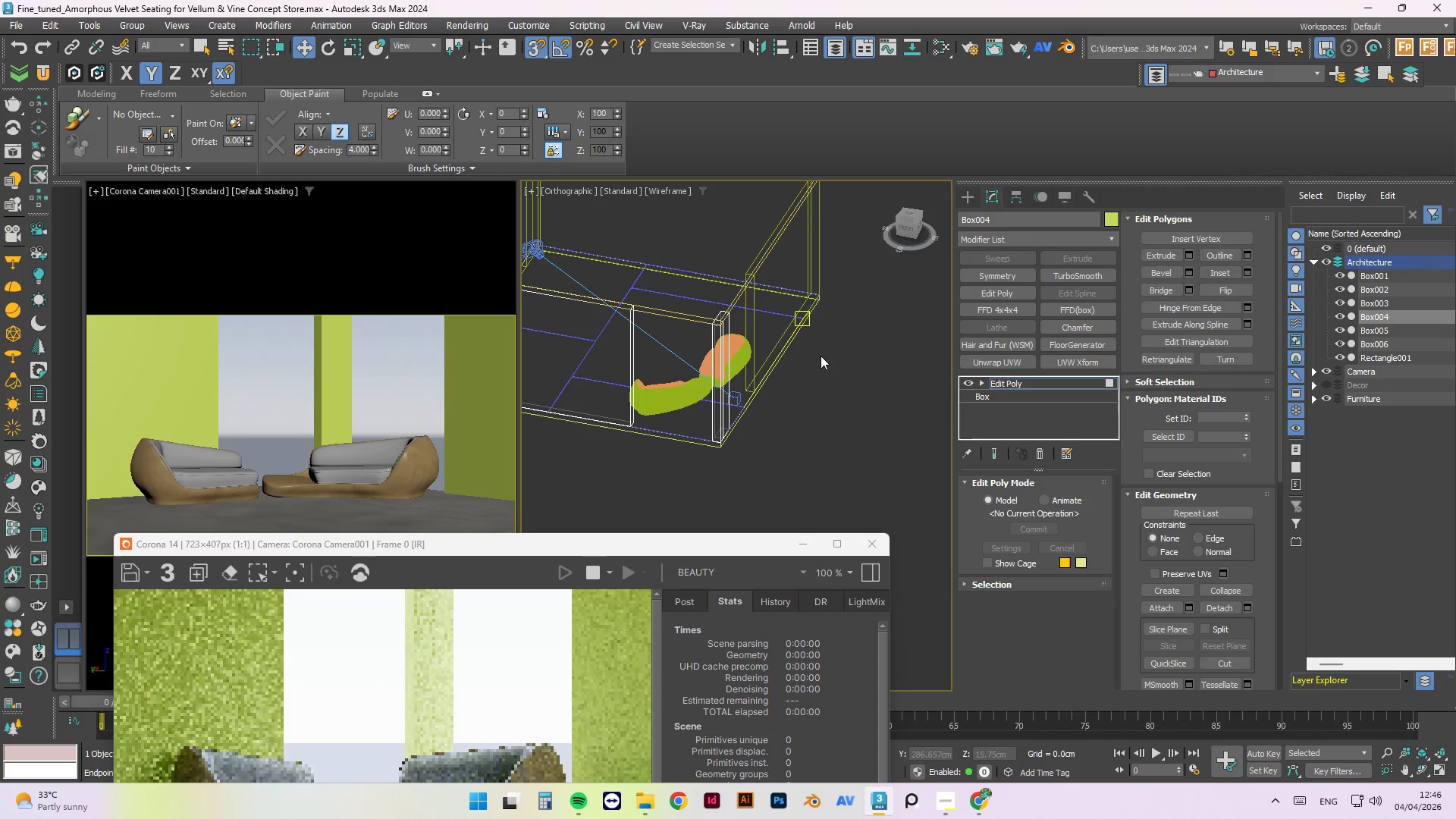 
key(Shift+ShiftLeft)
 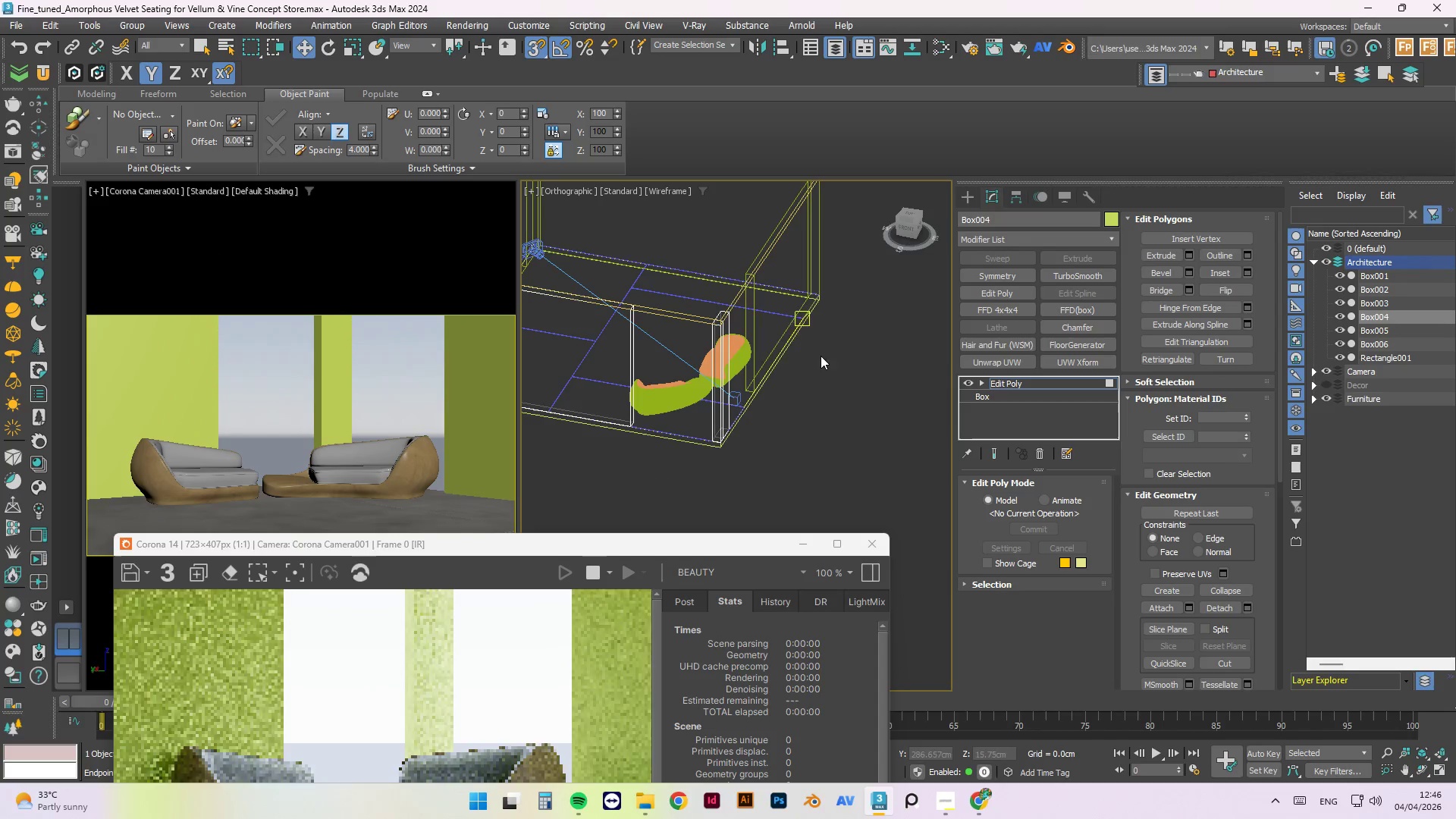 
key(Shift+ShiftLeft)
 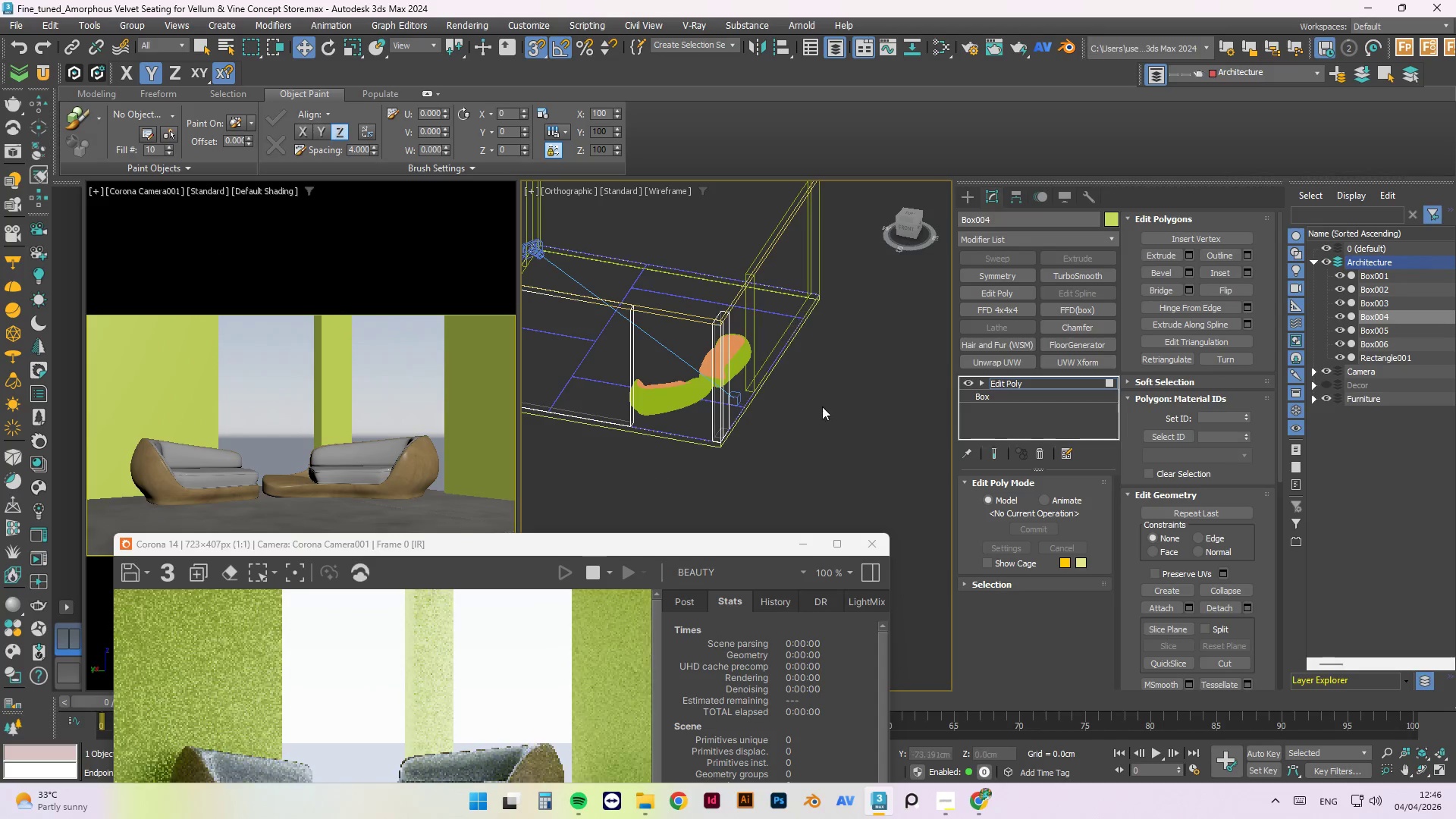 
key(Shift+ShiftLeft)
 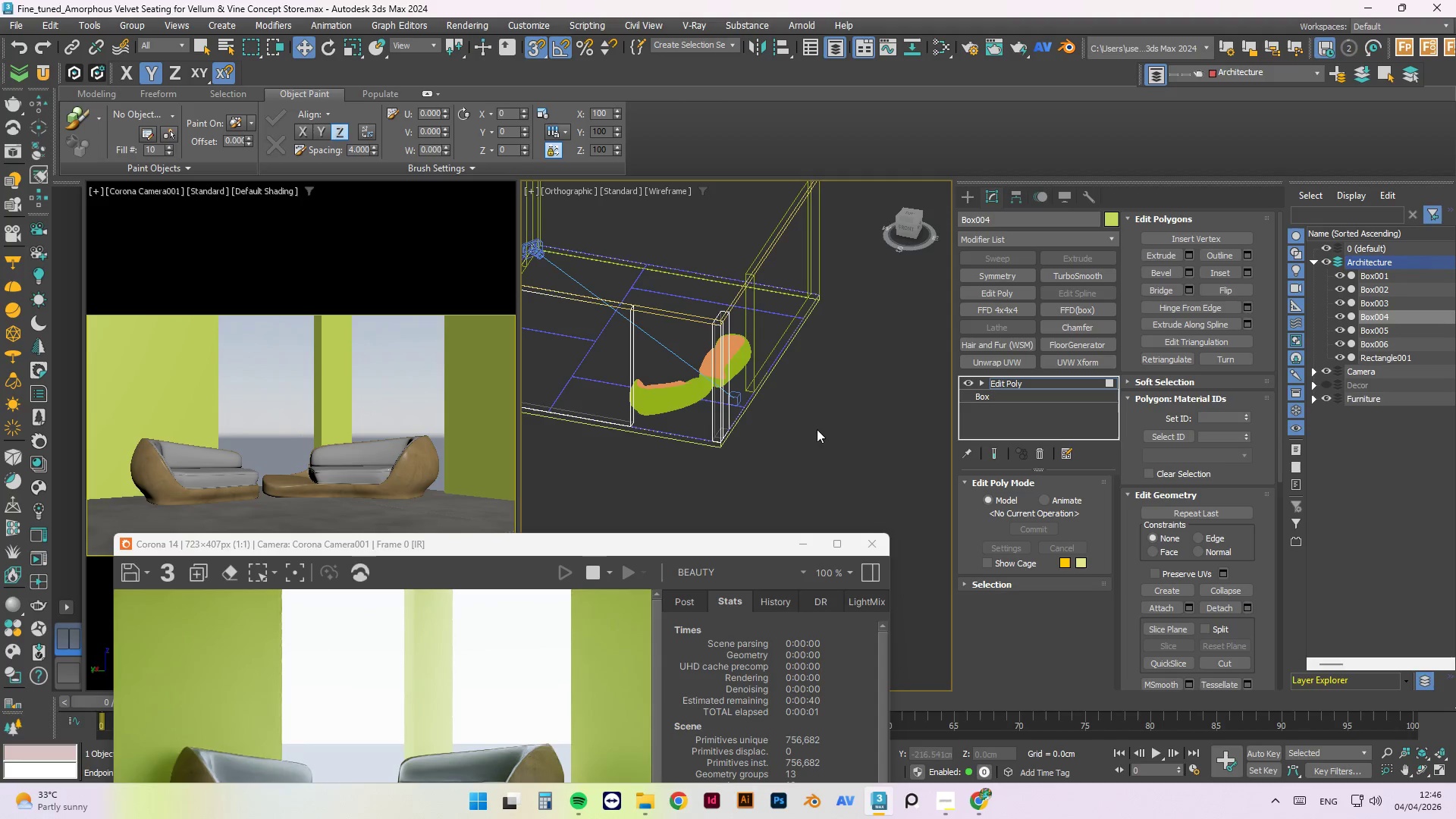 
scroll: coordinate [438, 384], scroll_direction: down, amount: 4.0
 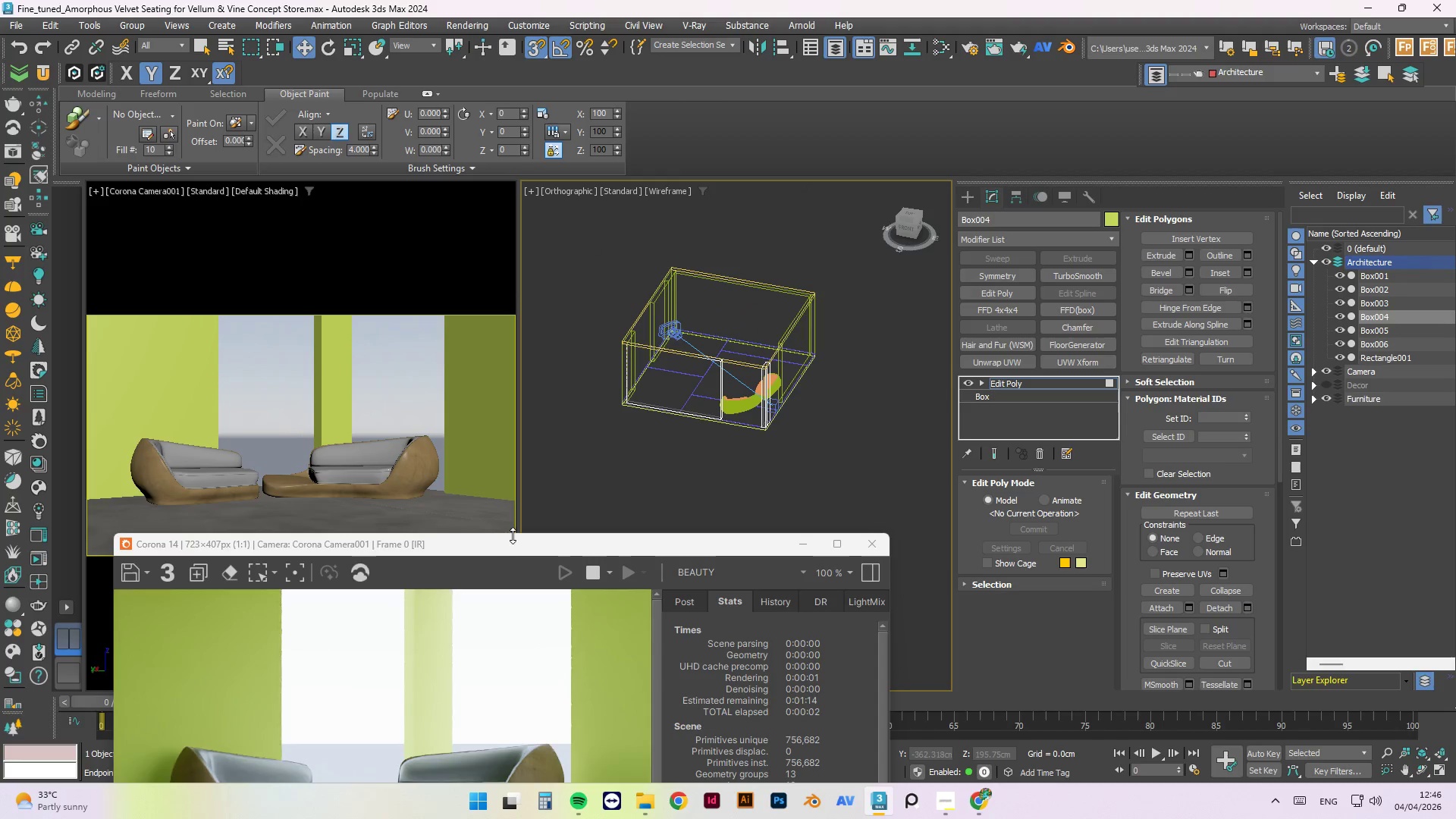 
left_click_drag(start_coordinate=[513, 546], to_coordinate=[489, 529])
 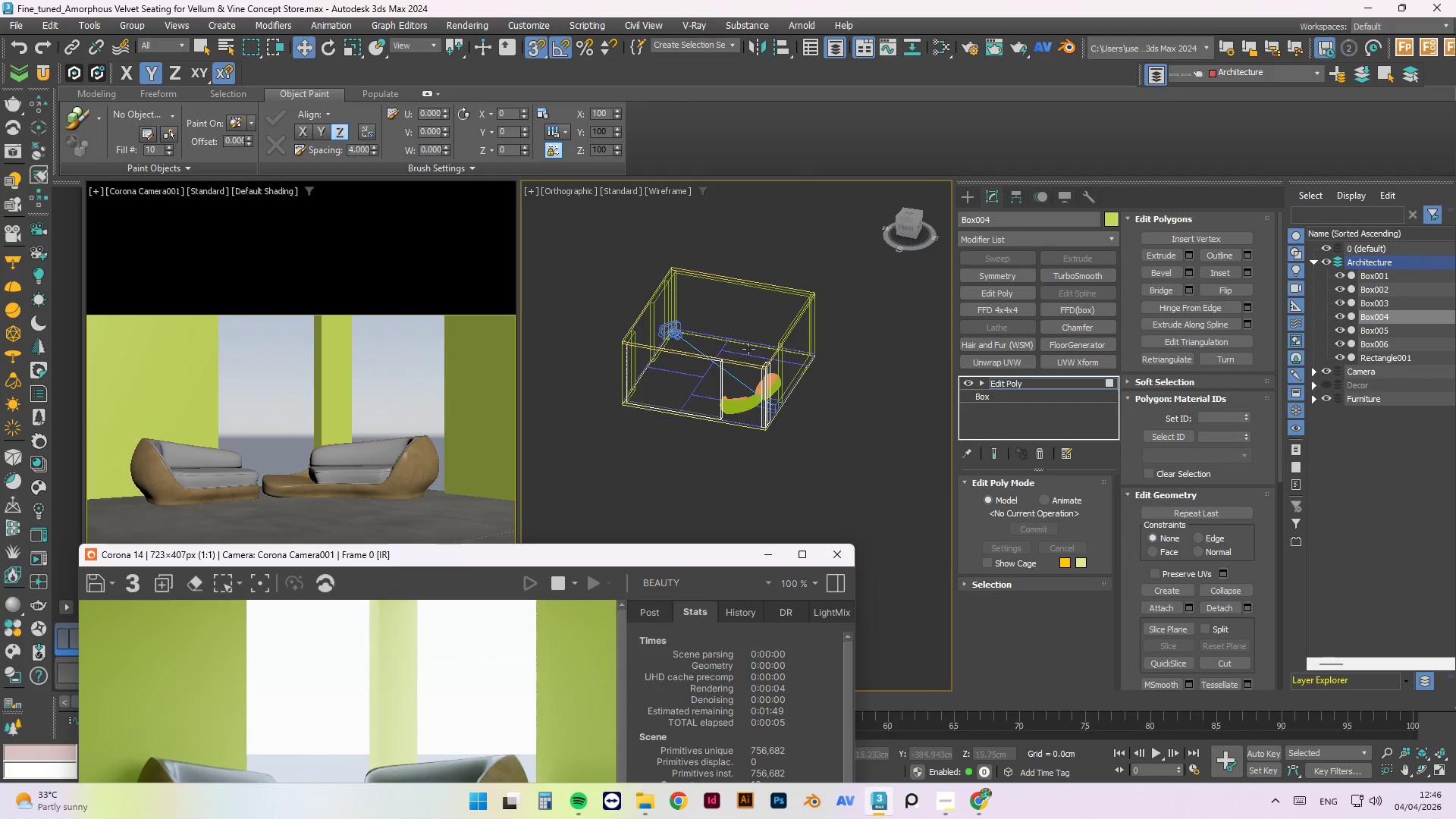 
scroll: coordinate [746, 375], scroll_direction: up, amount: 3.0
 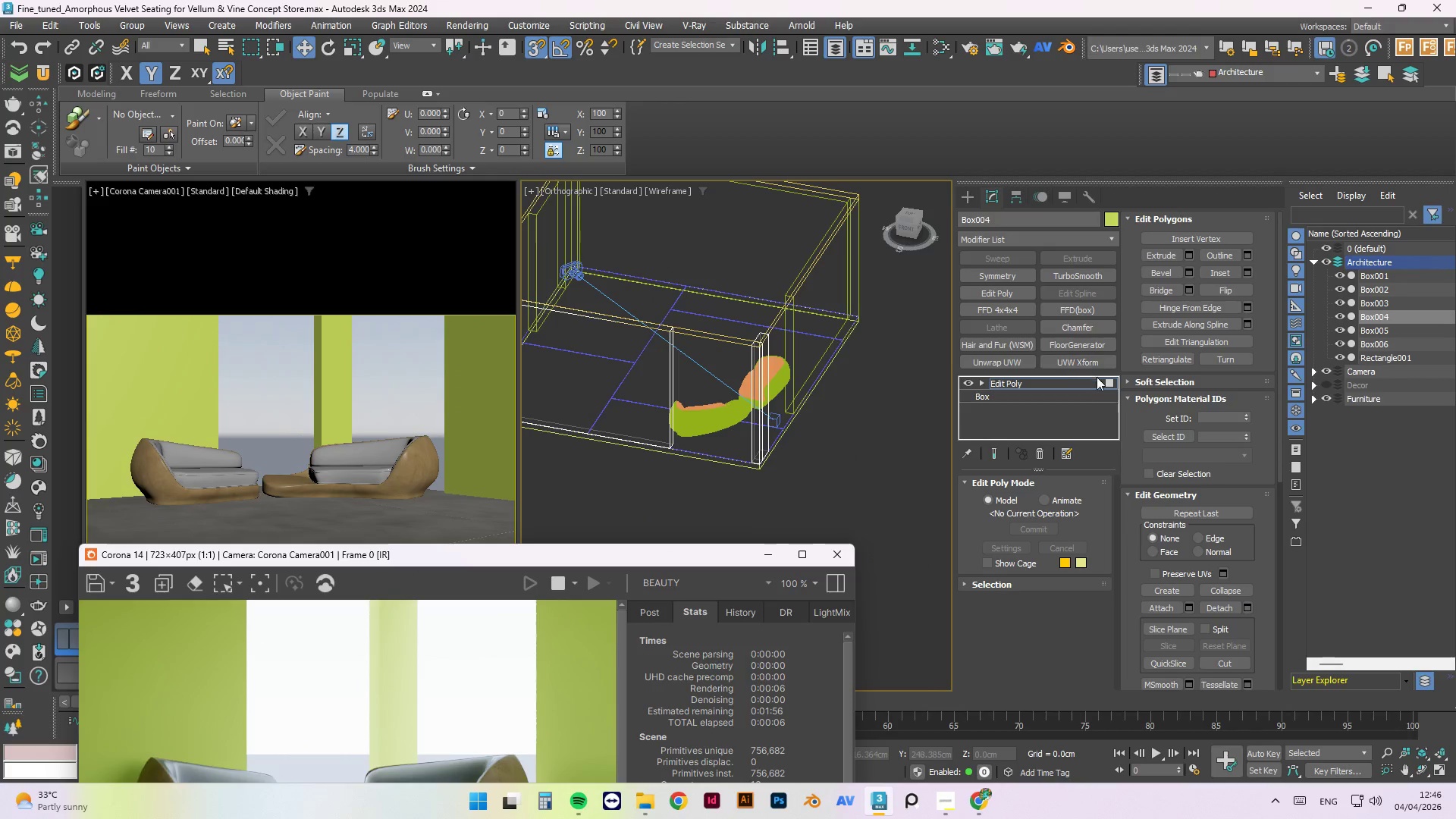 
left_click([1111, 383])
 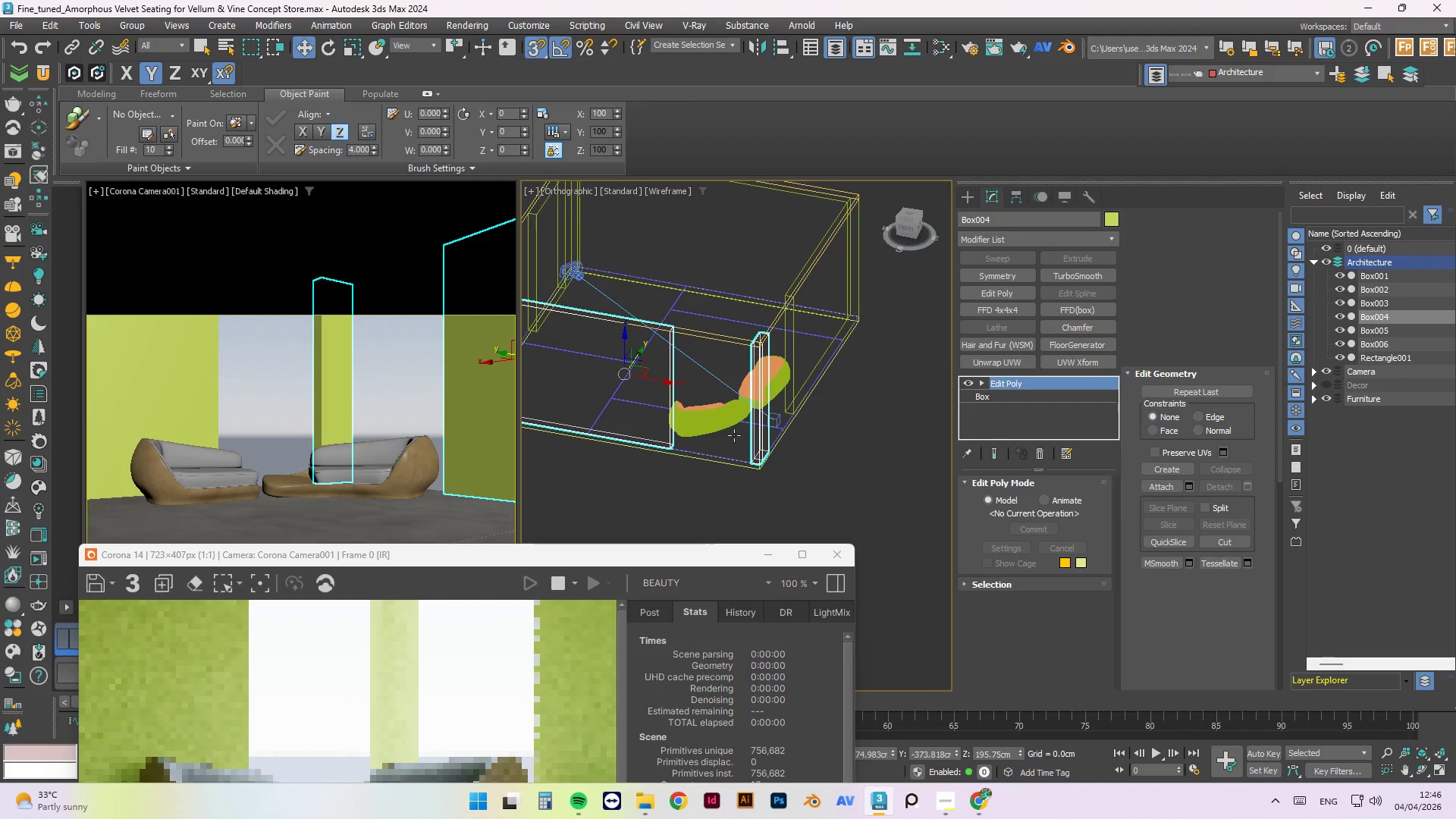 
hold_key(key=AltLeft, duration=1.05)
 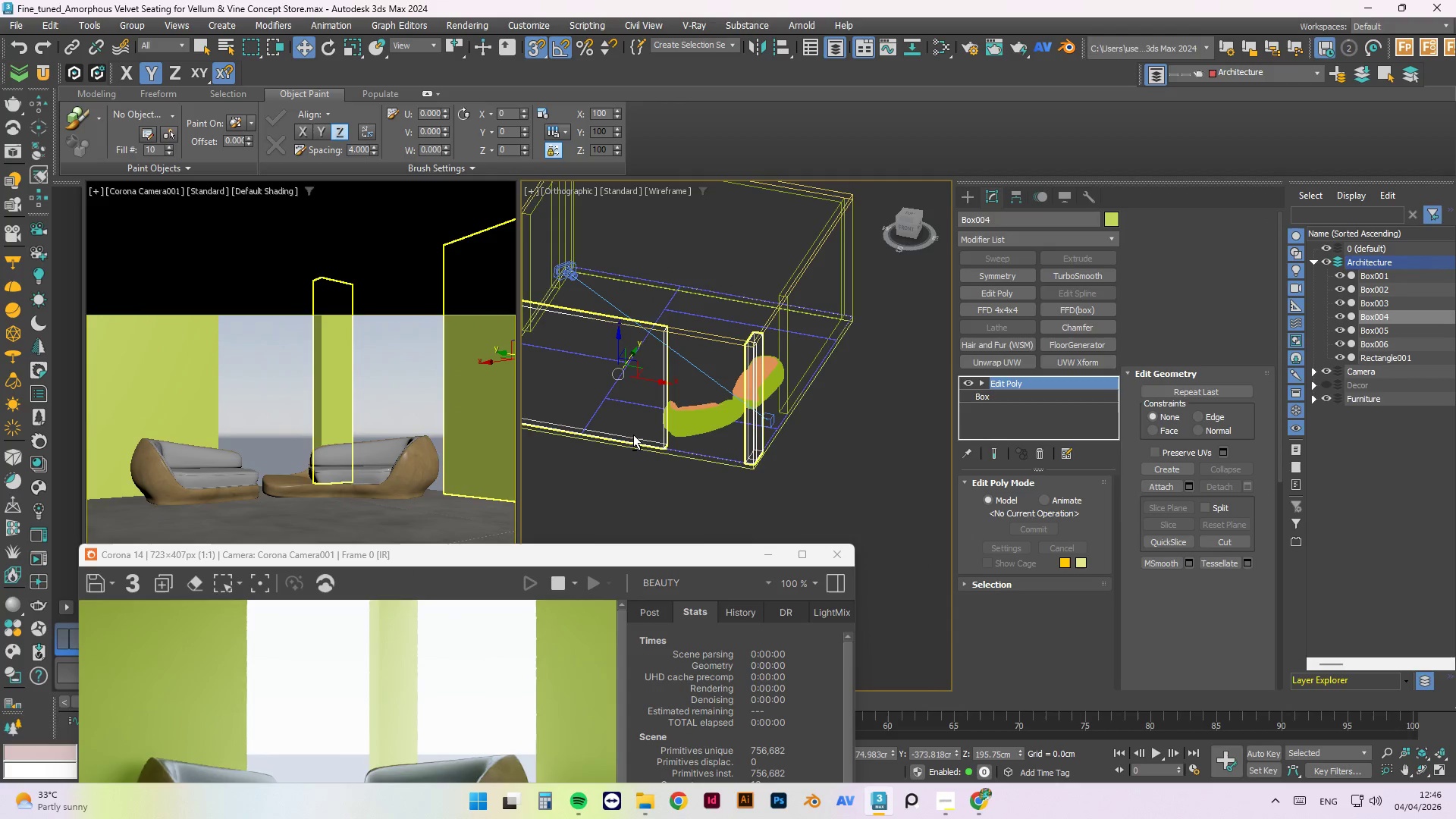 
hold_key(key=AltLeft, duration=1.52)
 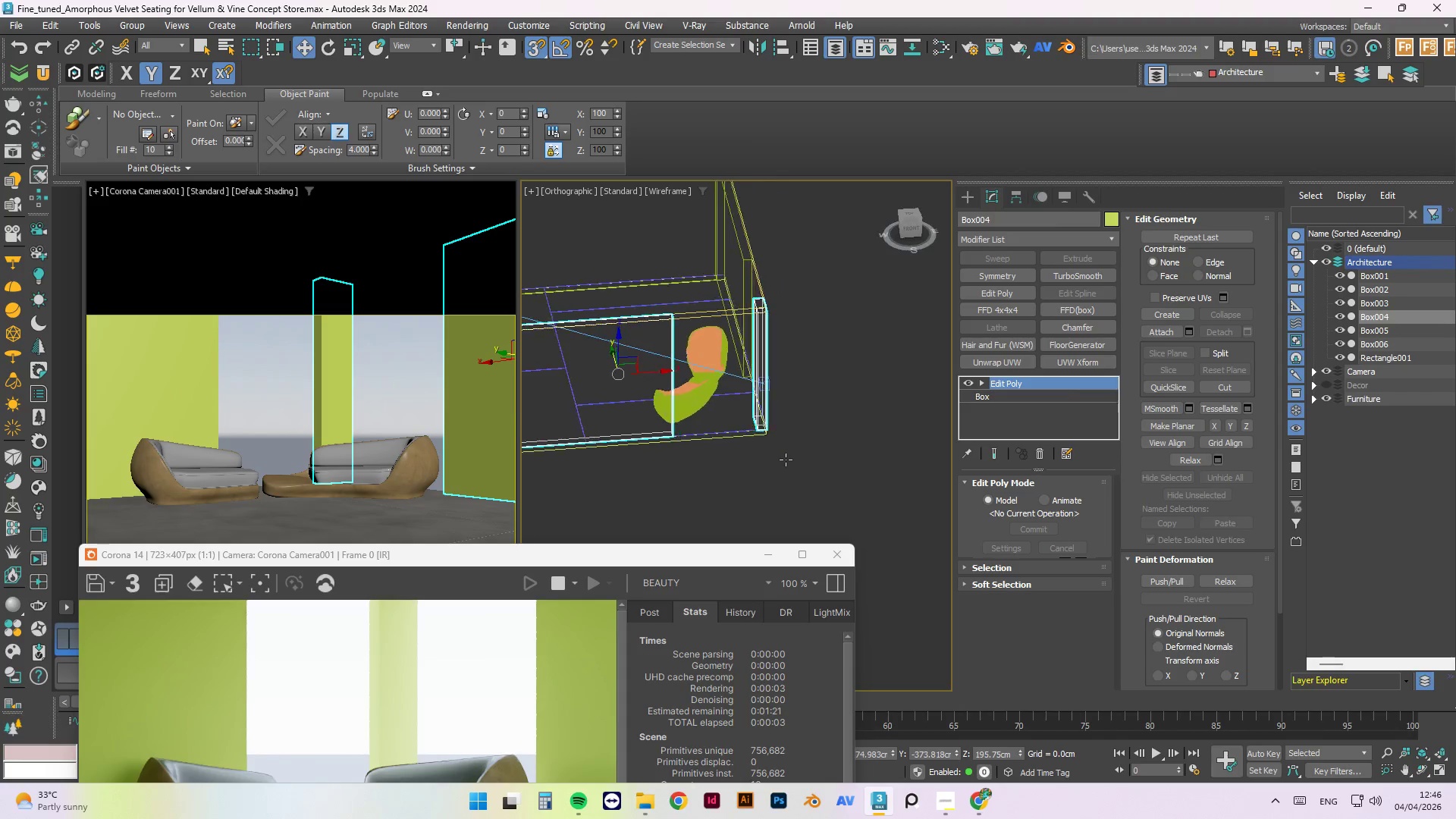 
hold_key(key=AltLeft, duration=1.51)
 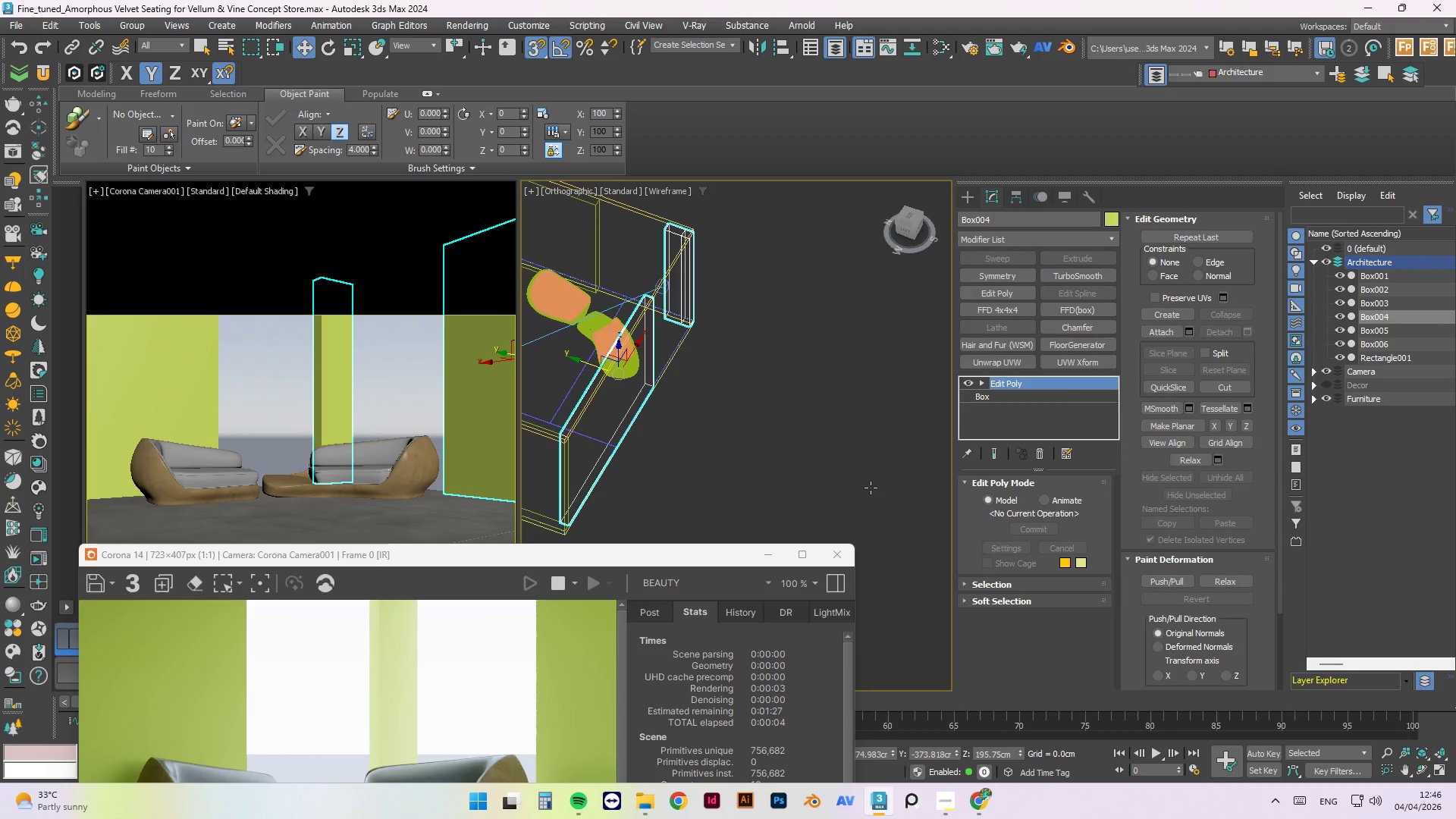 
key(Alt+AltLeft)
 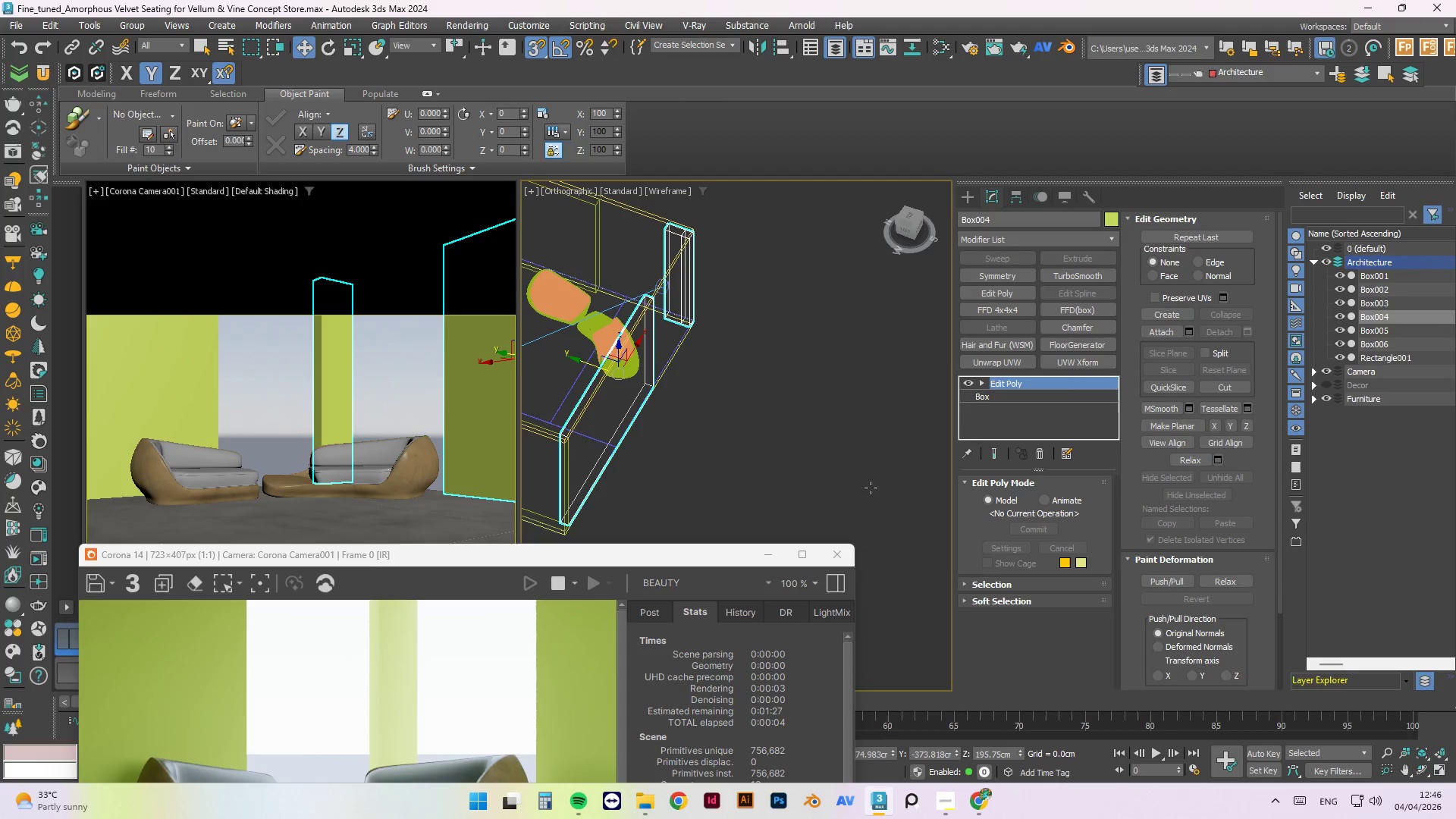 
key(Alt+AltLeft)
 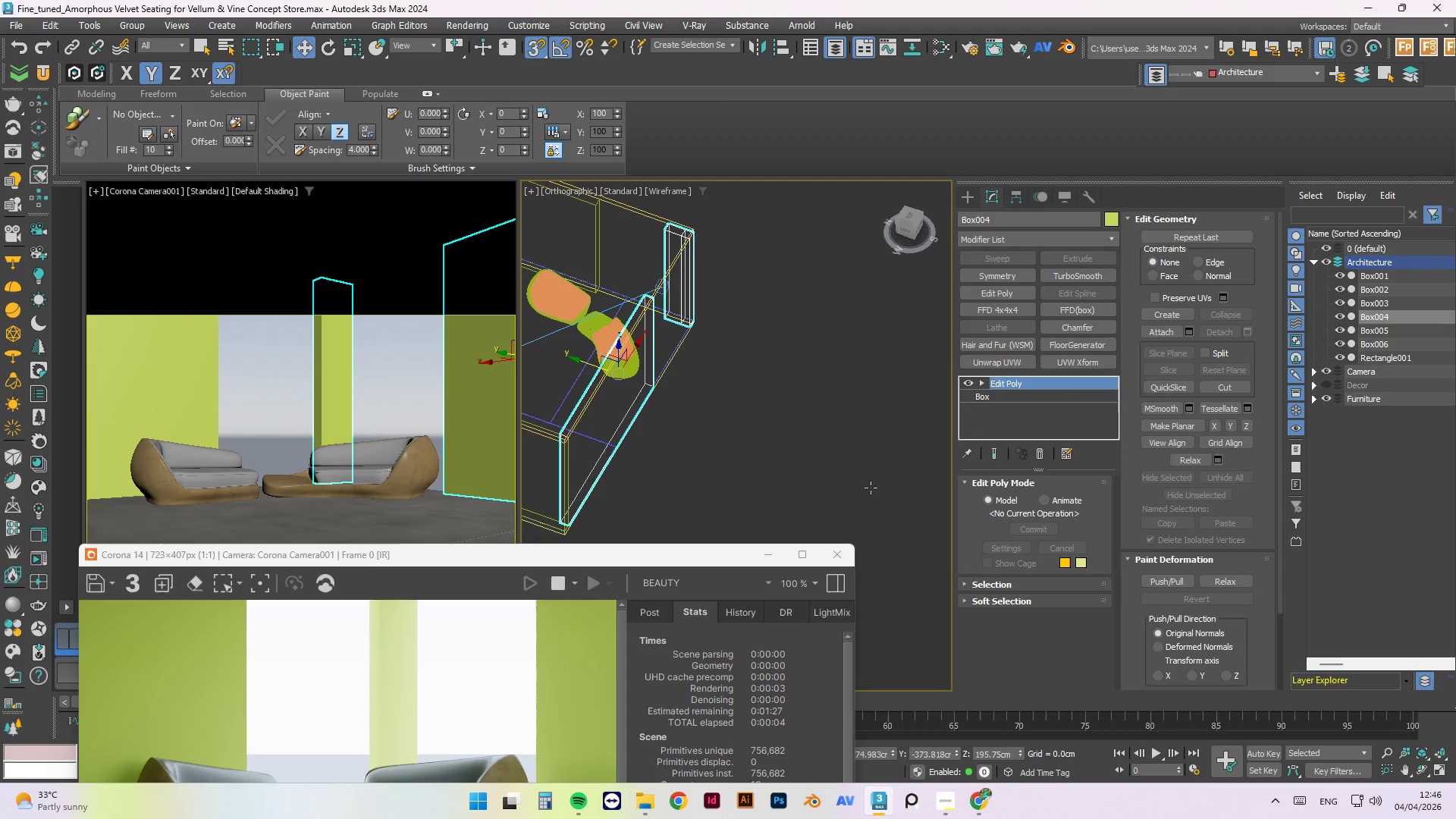 
key(Alt+AltLeft)
 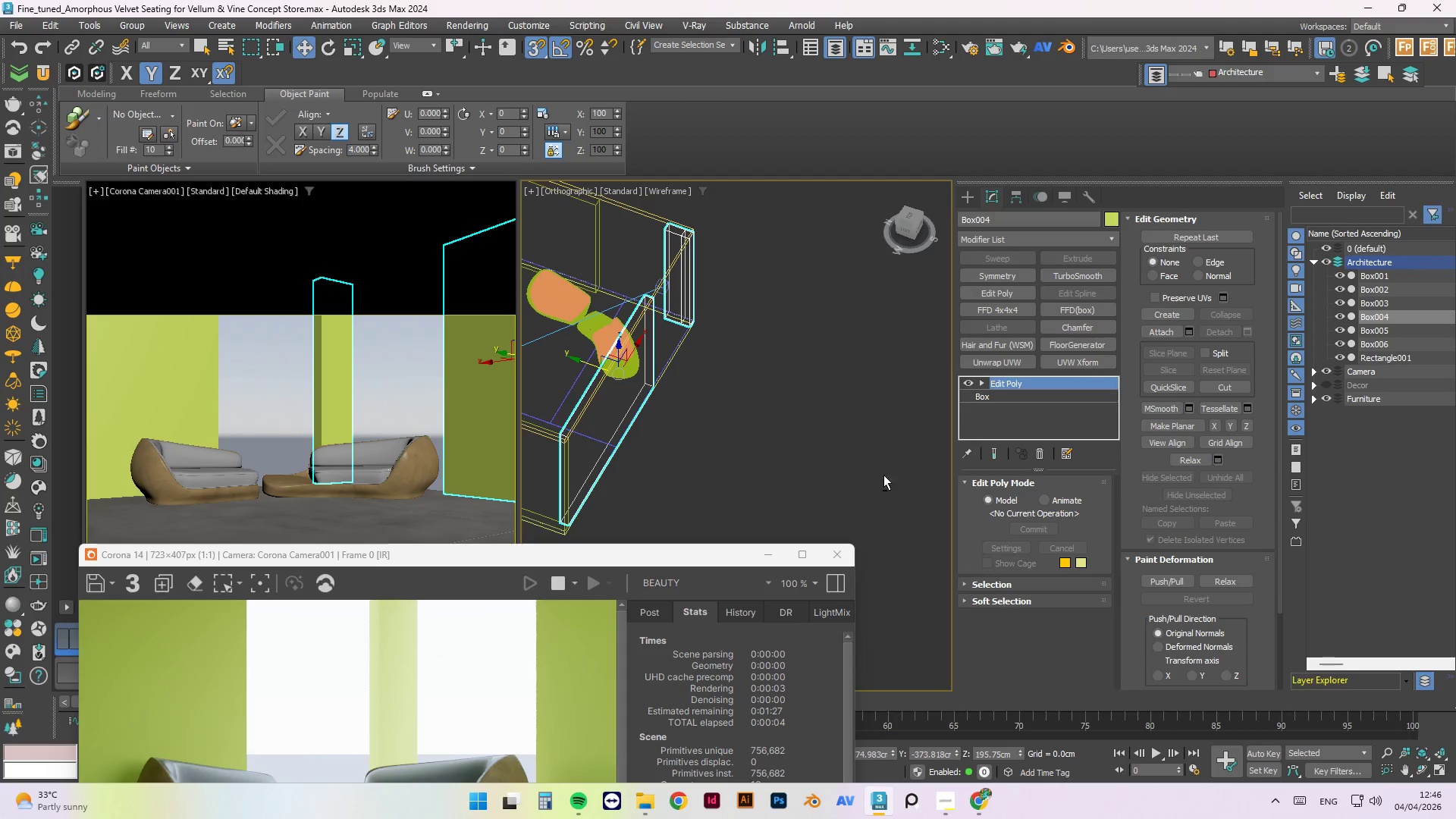 
key(Alt+AltLeft)
 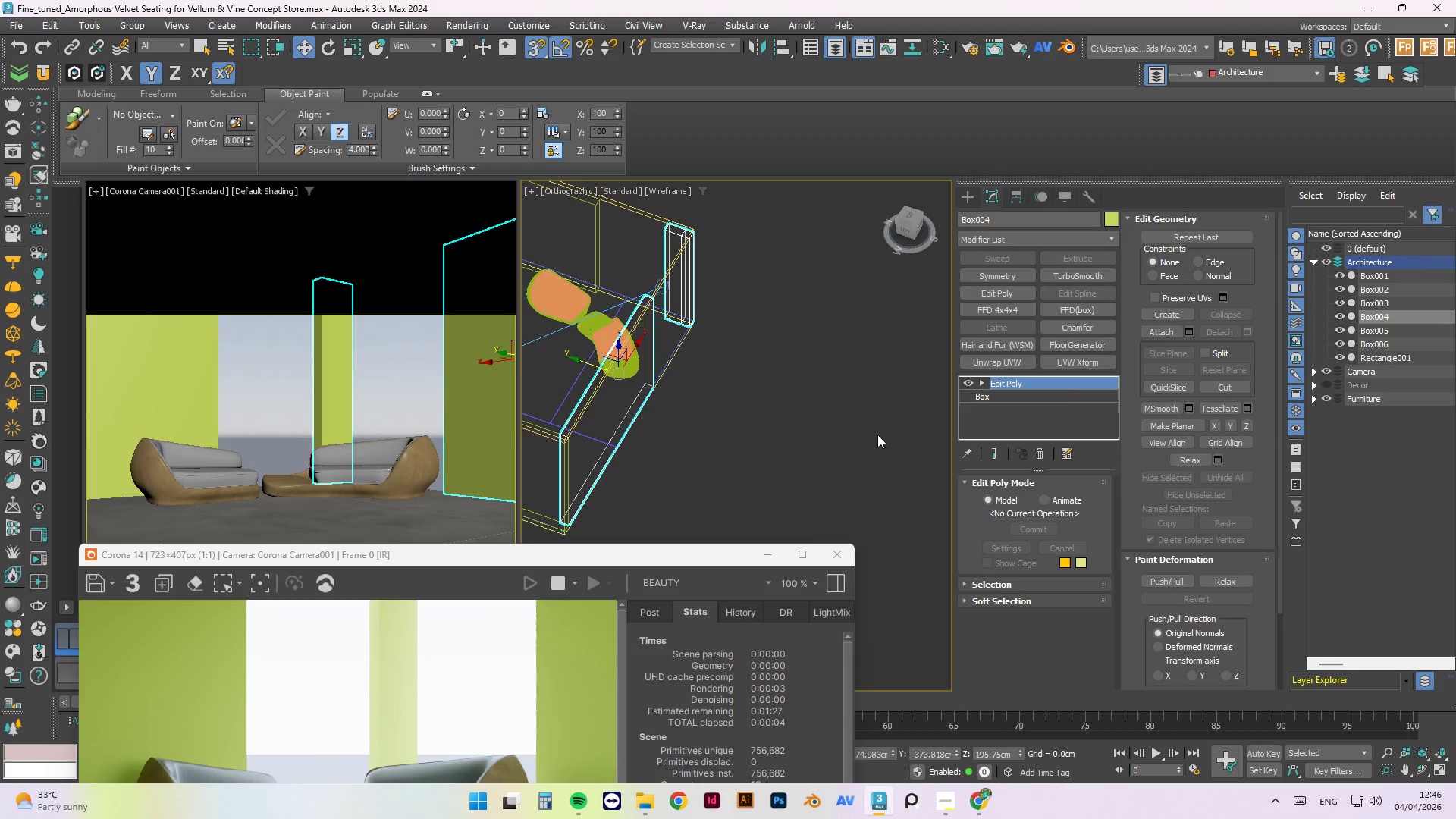 
scroll: coordinate [722, 370], scroll_direction: up, amount: 8.0
 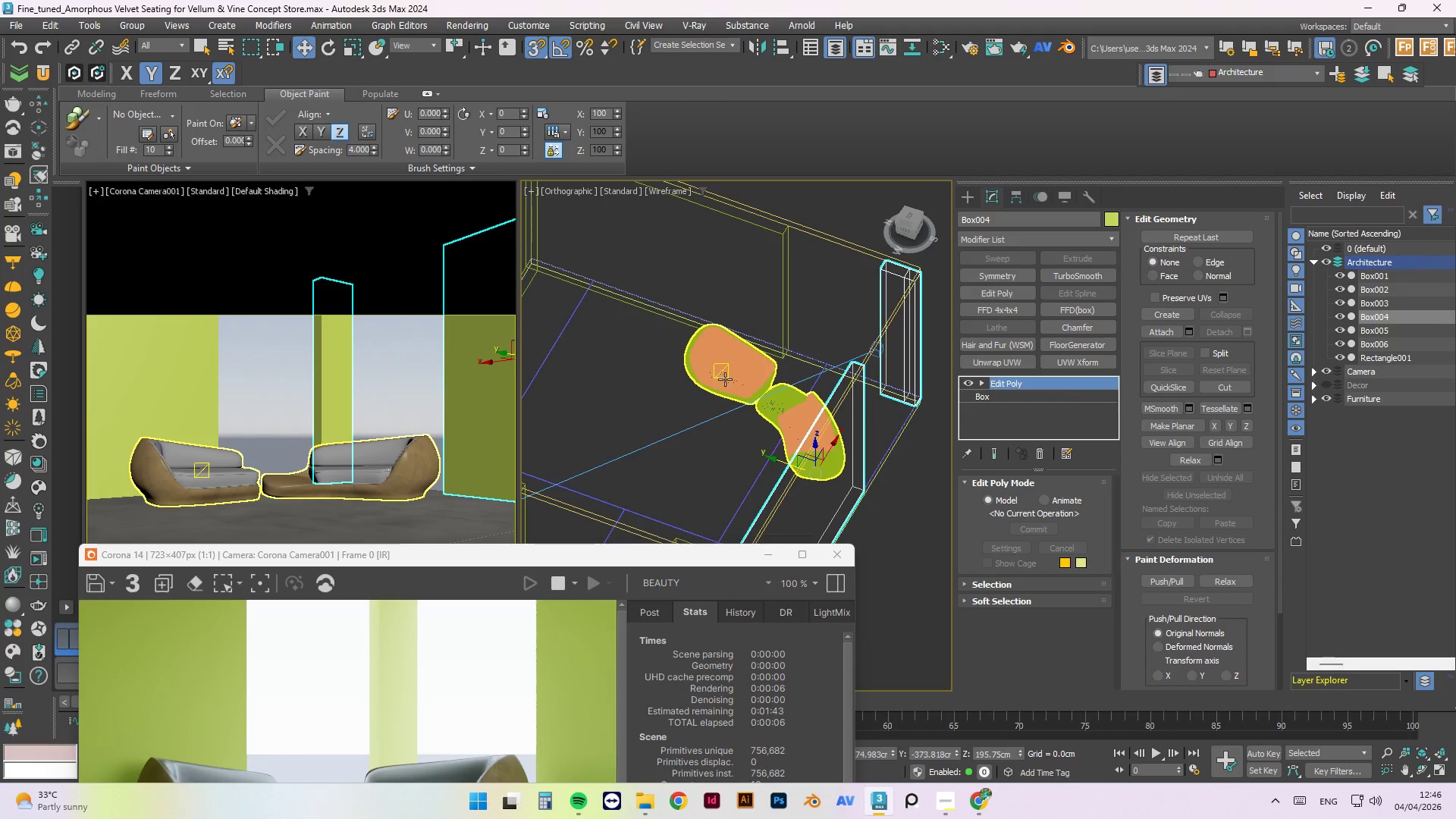 
left_click([726, 367])
 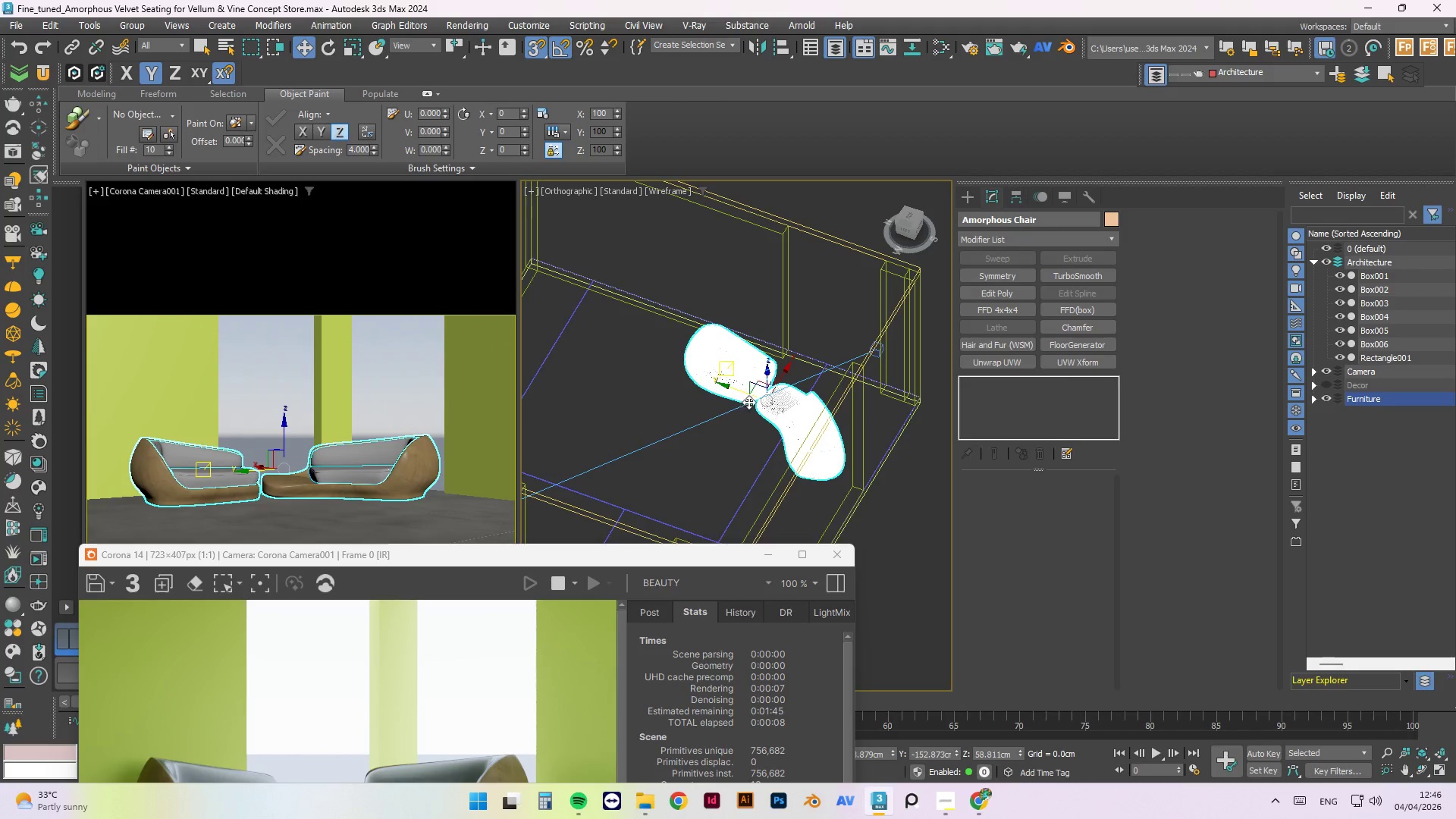 
type(es)
 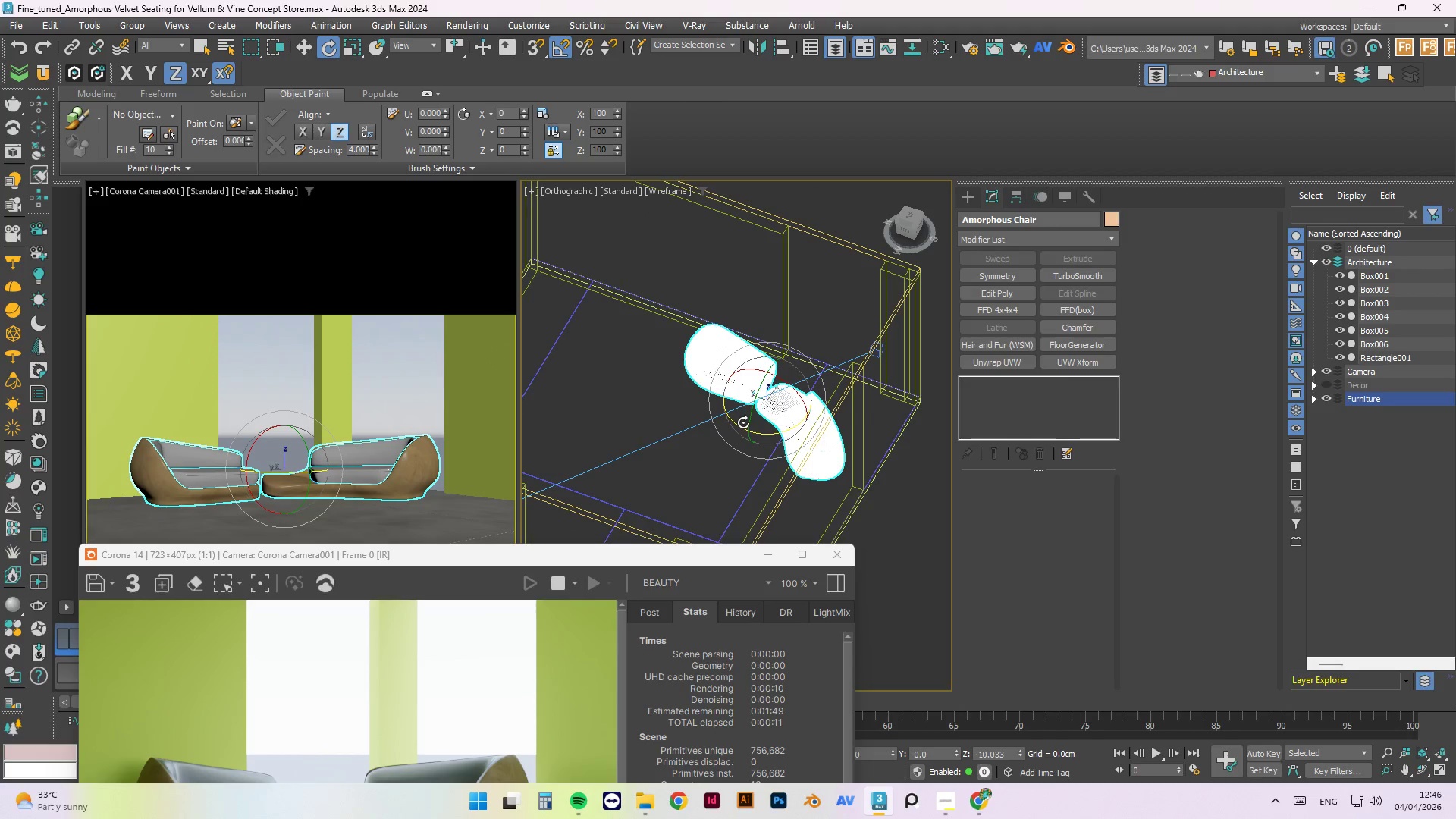 
left_click_drag(start_coordinate=[741, 423], to_coordinate=[752, 425])
 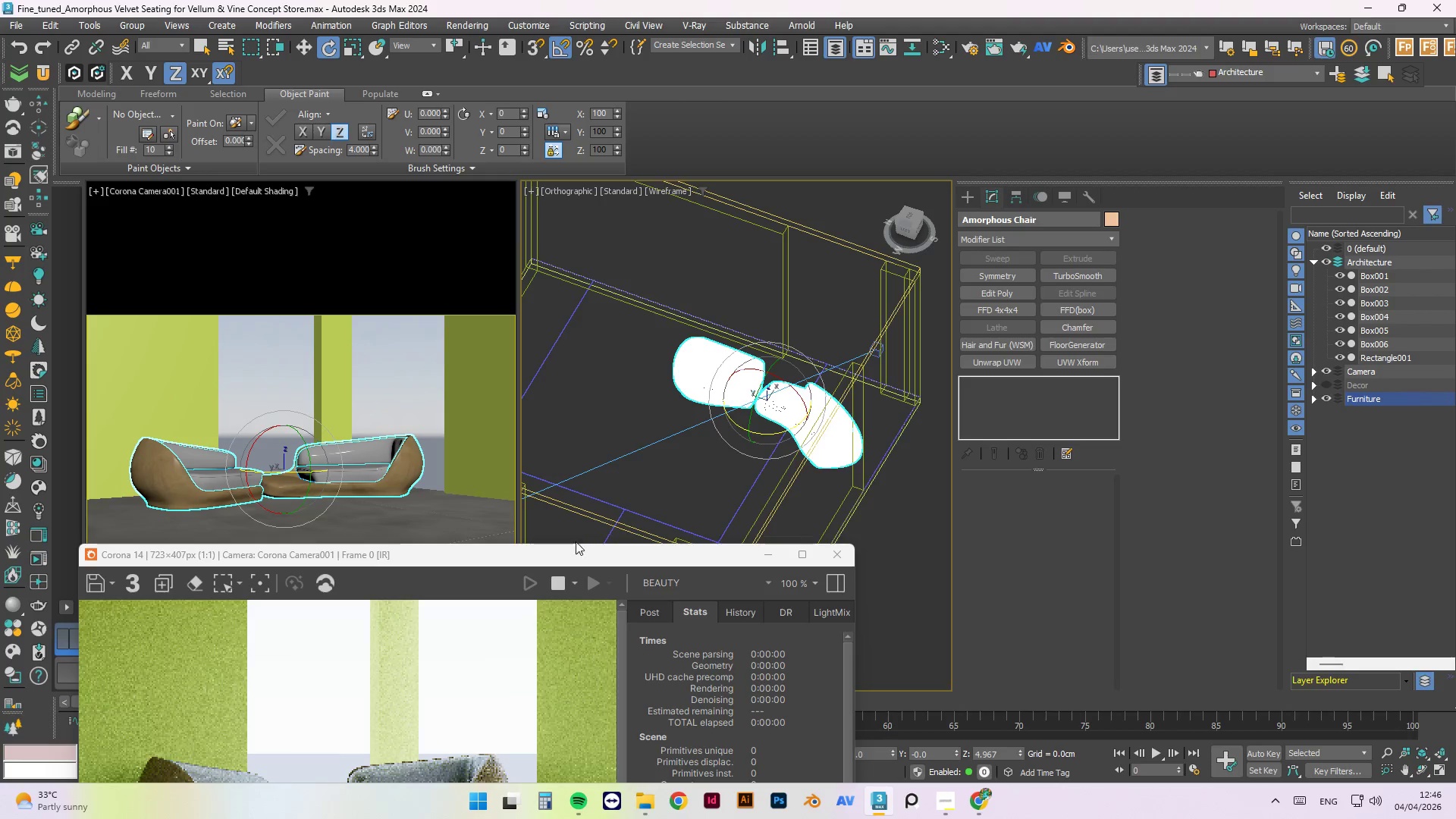 
left_click_drag(start_coordinate=[571, 552], to_coordinate=[524, 550])
 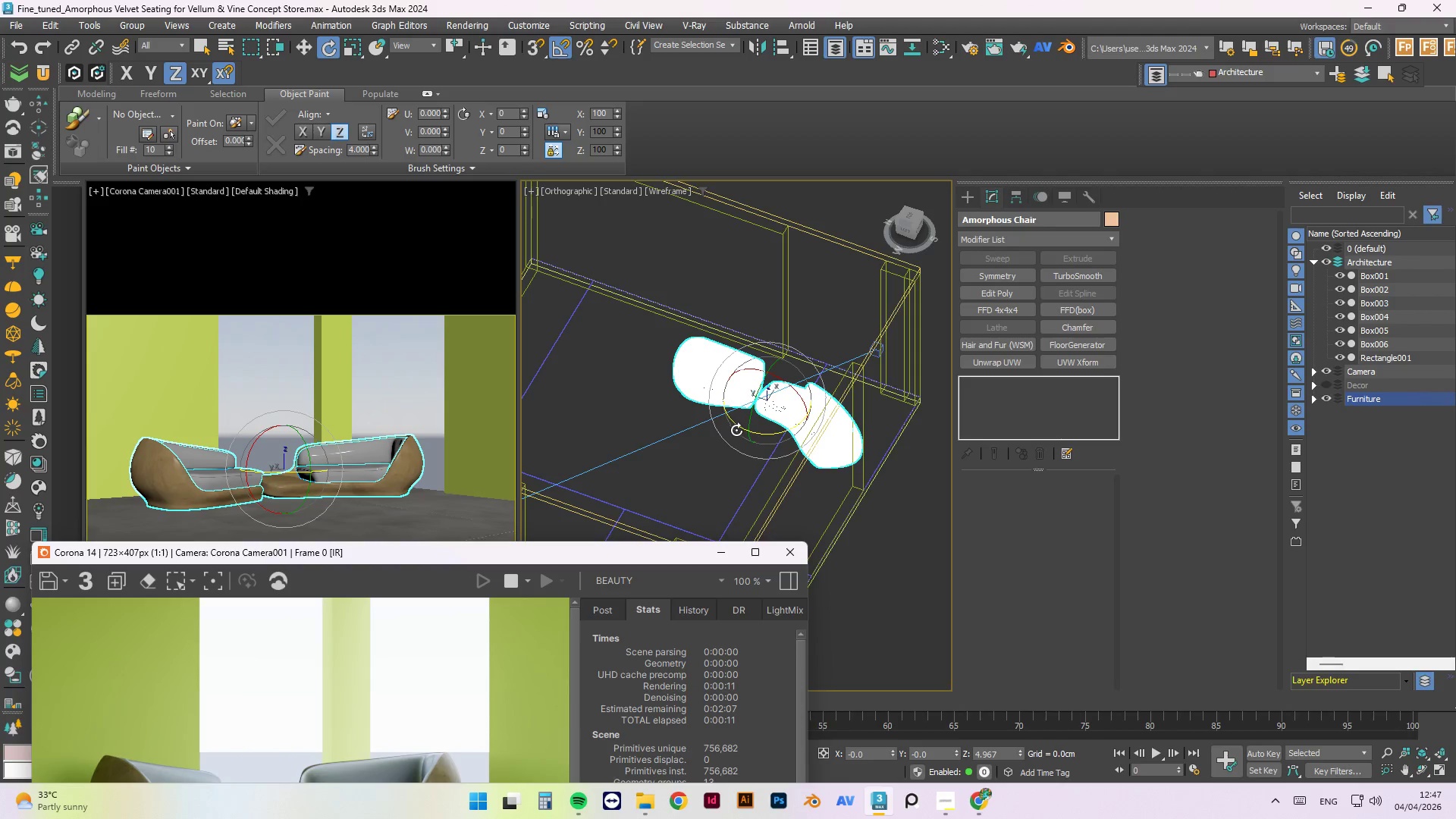 
left_click_drag(start_coordinate=[734, 424], to_coordinate=[669, 423])
 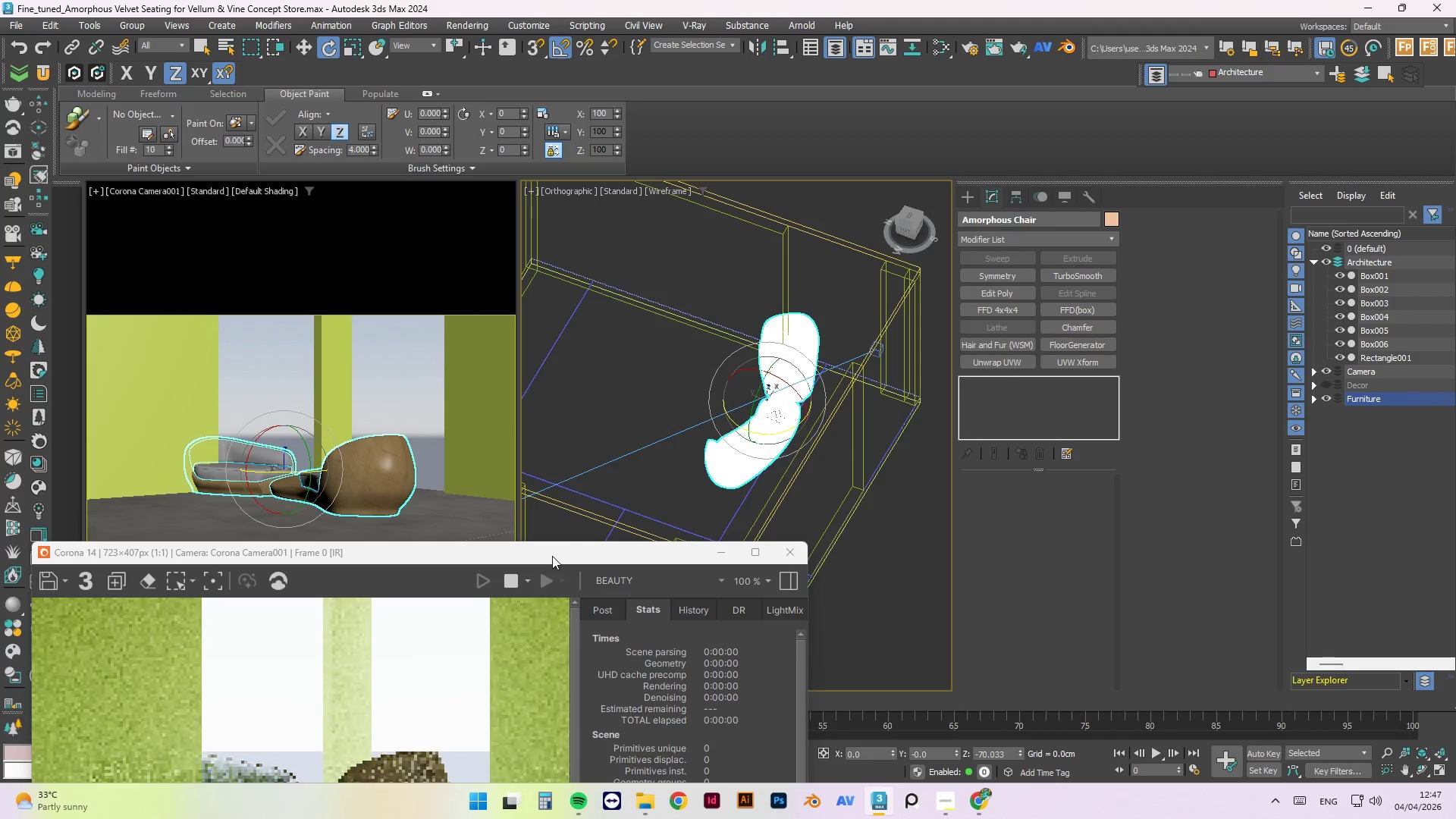 
left_click_drag(start_coordinate=[551, 556], to_coordinate=[500, 391])
 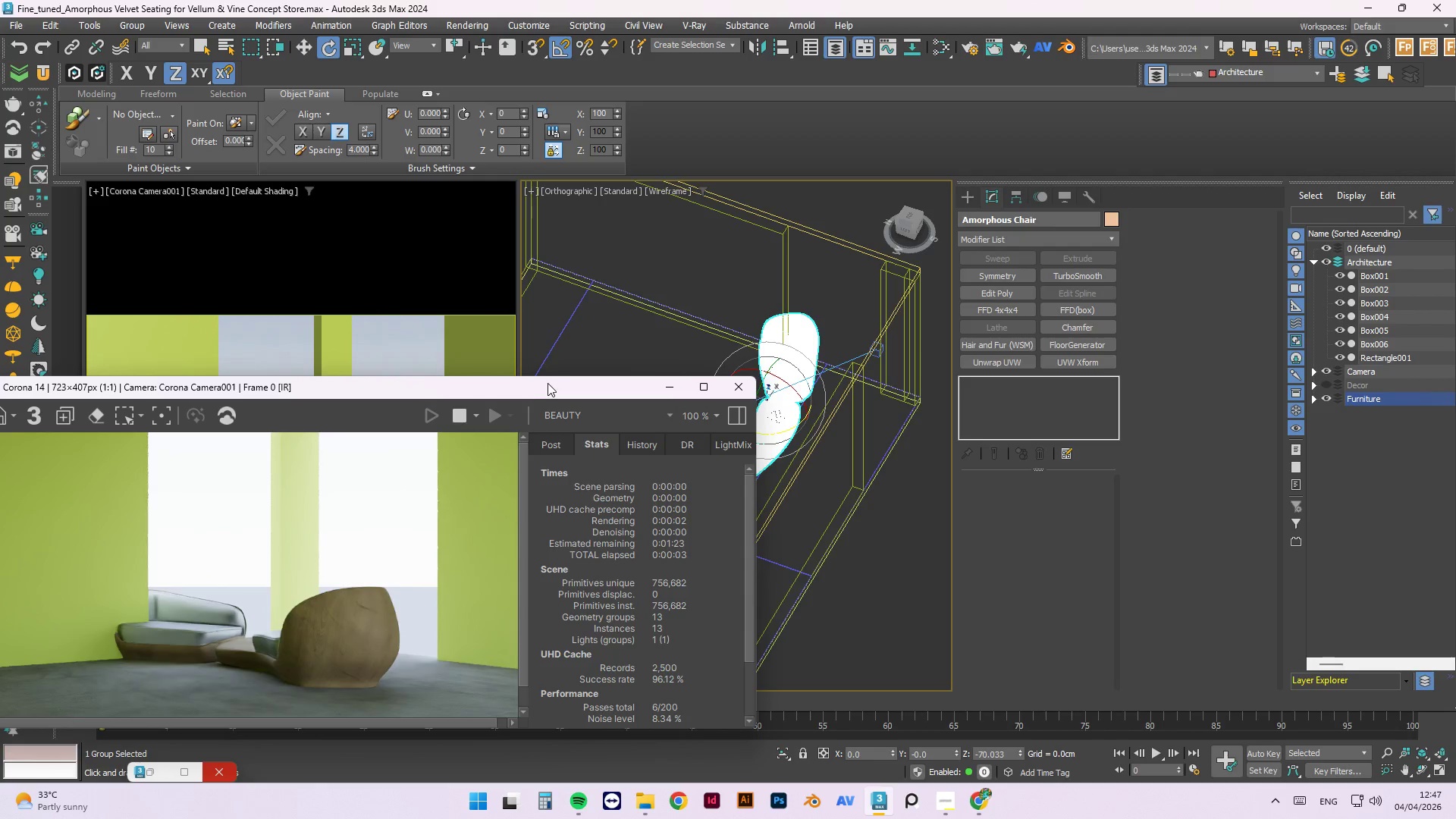 
left_click_drag(start_coordinate=[545, 389], to_coordinate=[645, 98])
 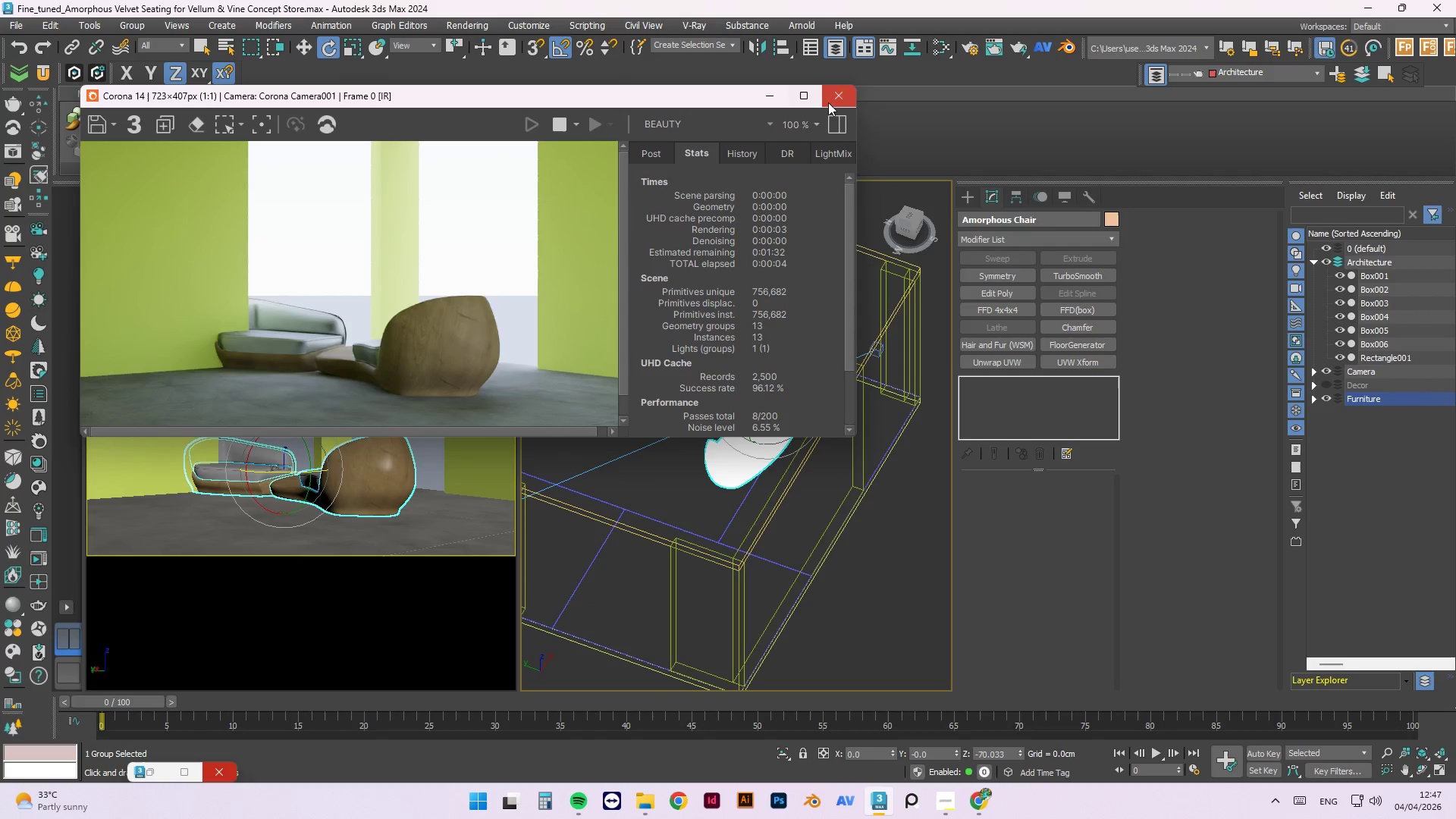 
left_click([838, 127])
 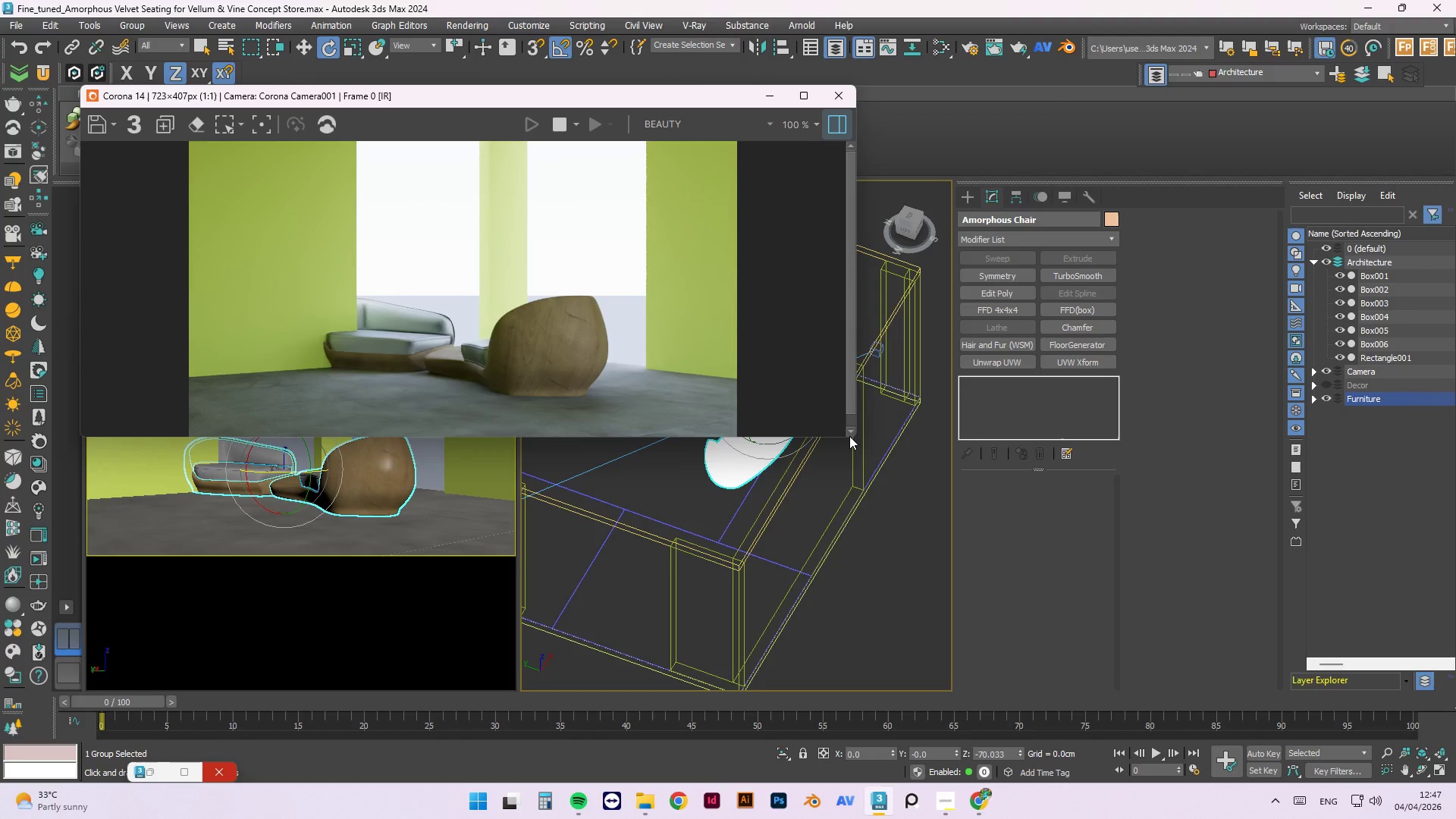 
left_click_drag(start_coordinate=[853, 440], to_coordinate=[577, 460])
 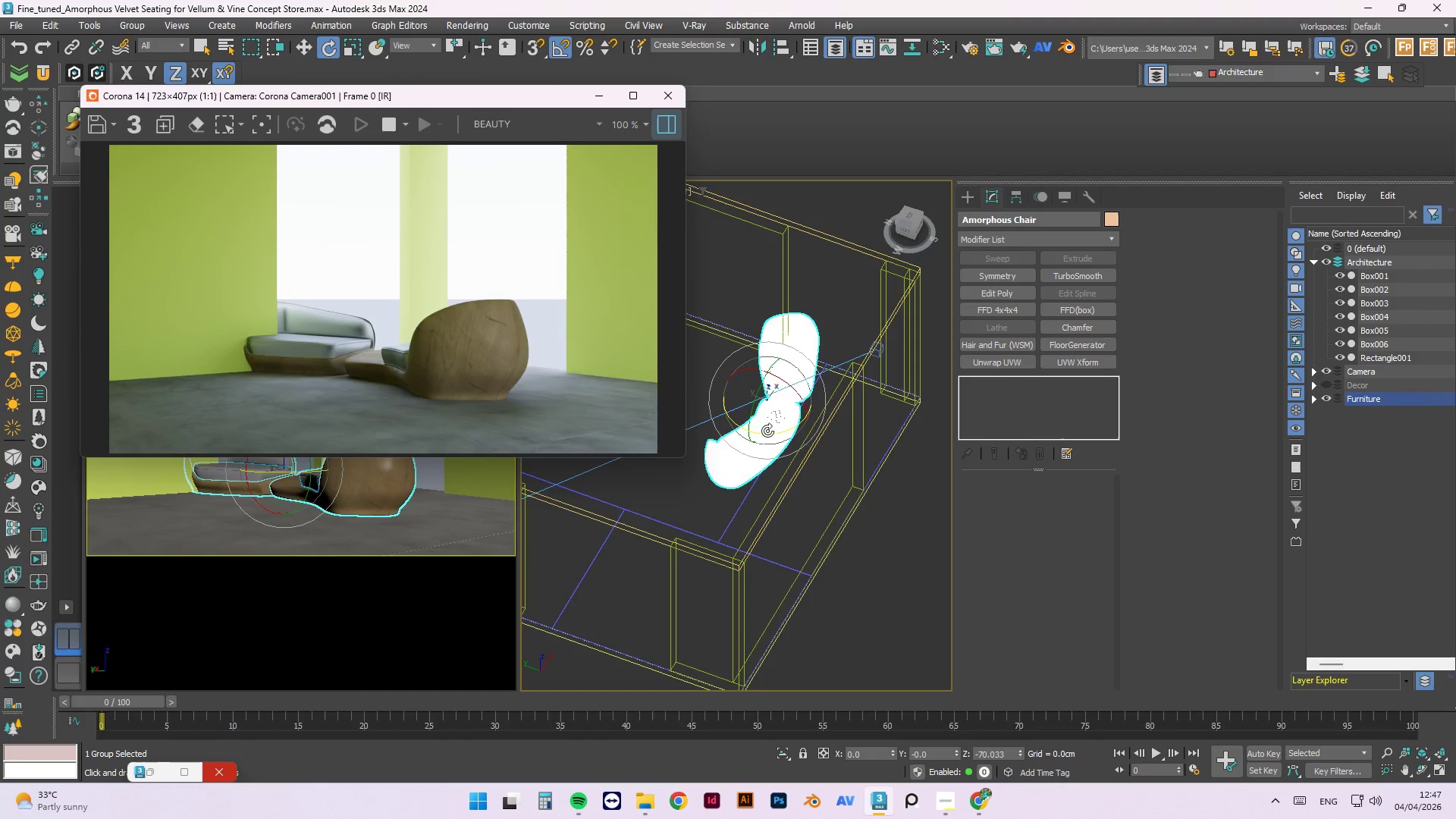 
left_click_drag(start_coordinate=[767, 431], to_coordinate=[807, 387])
 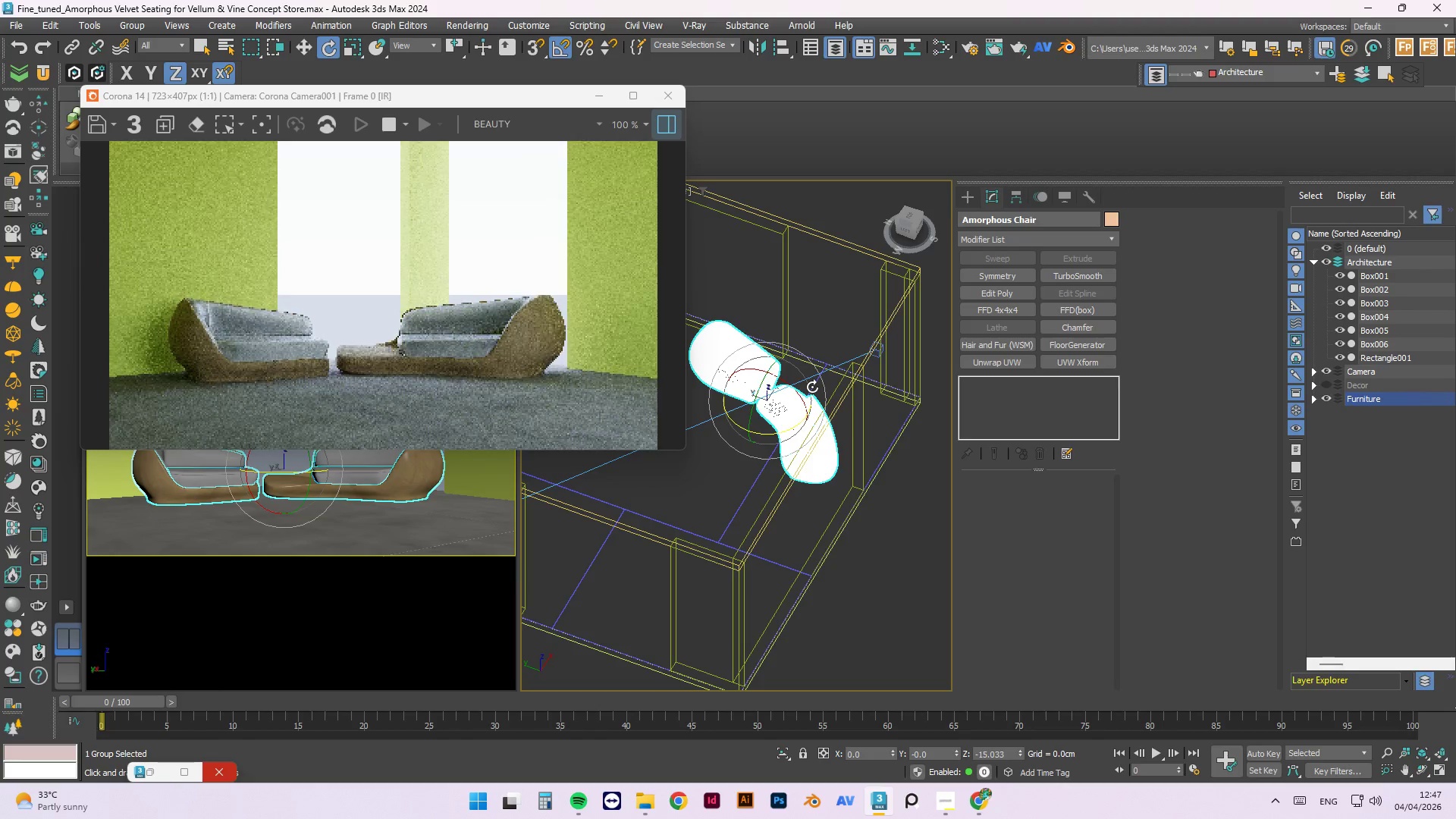 
key(R)
 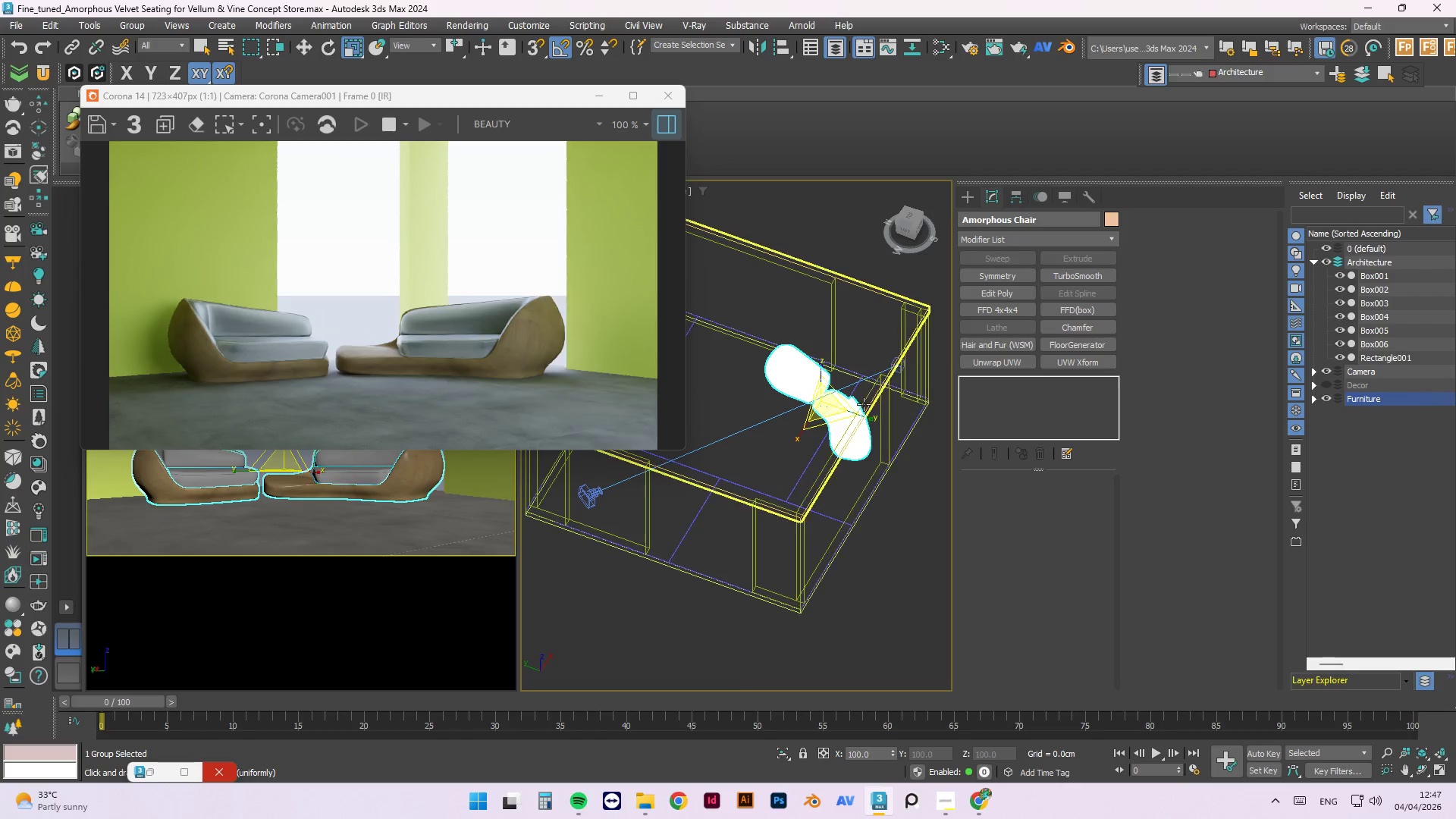 
scroll: coordinate [835, 378], scroll_direction: down, amount: 4.0
 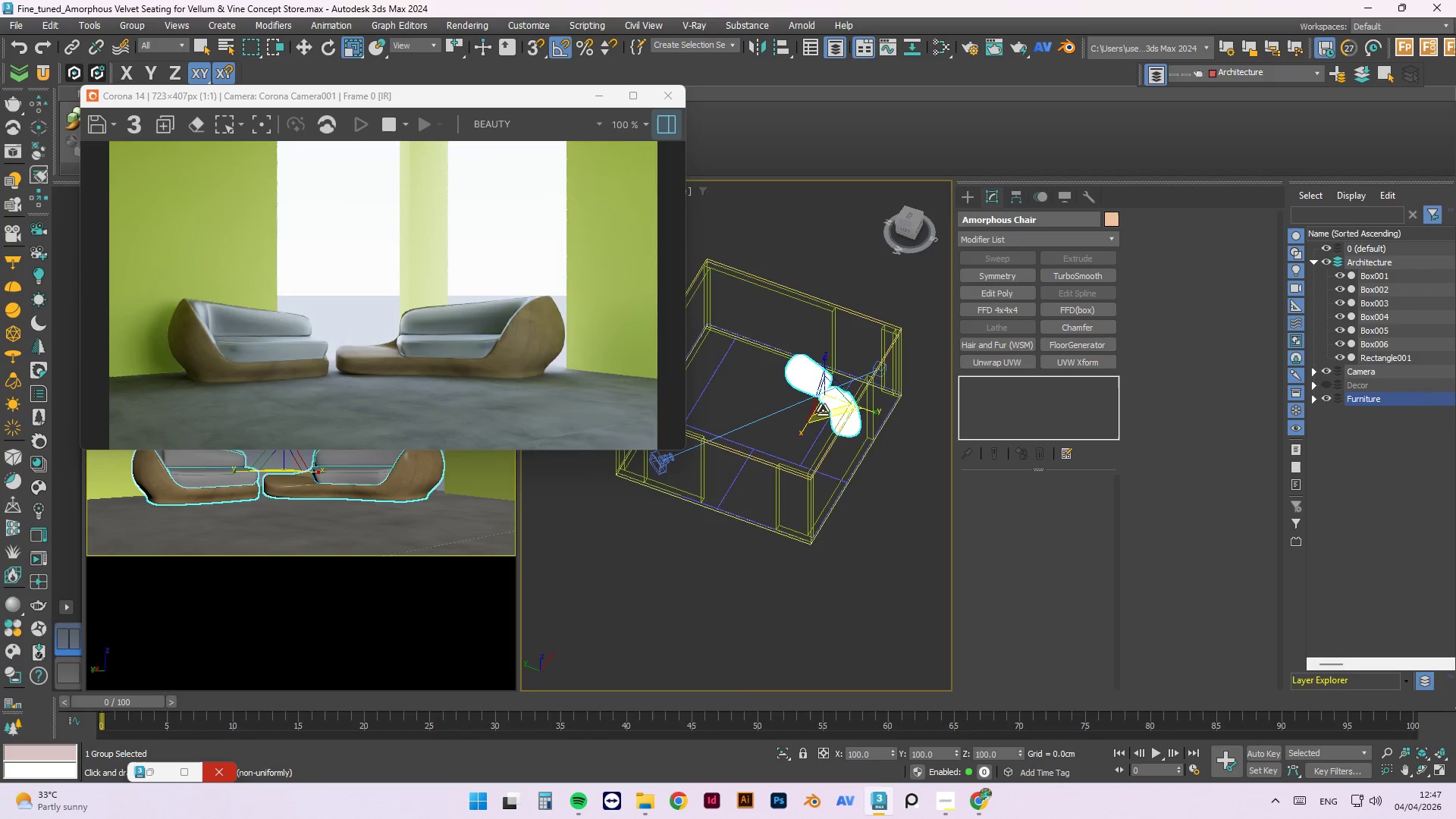 
key(T)
 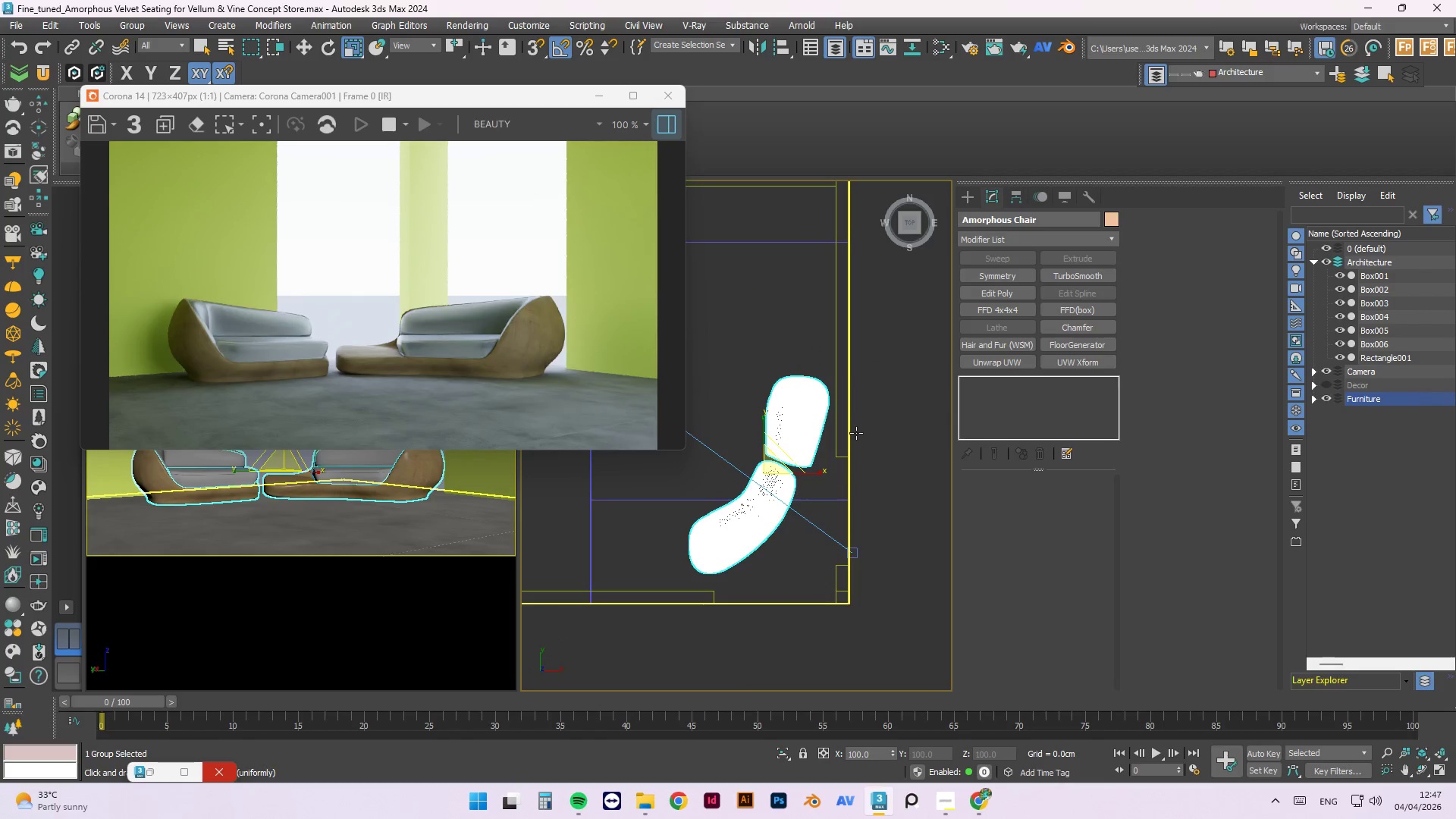 
scroll: coordinate [811, 434], scroll_direction: up, amount: 2.0
 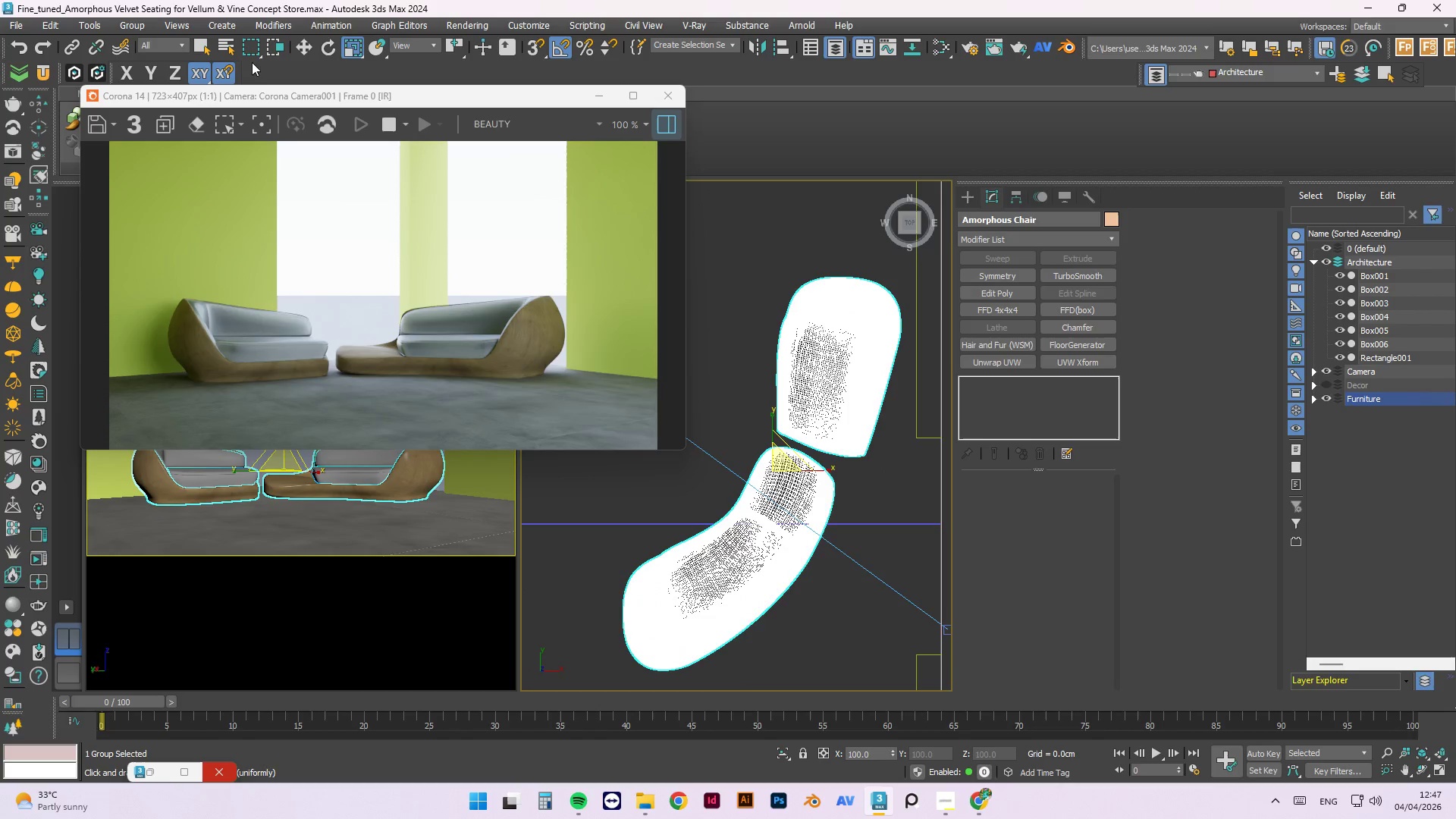 
left_click([122, 29])
 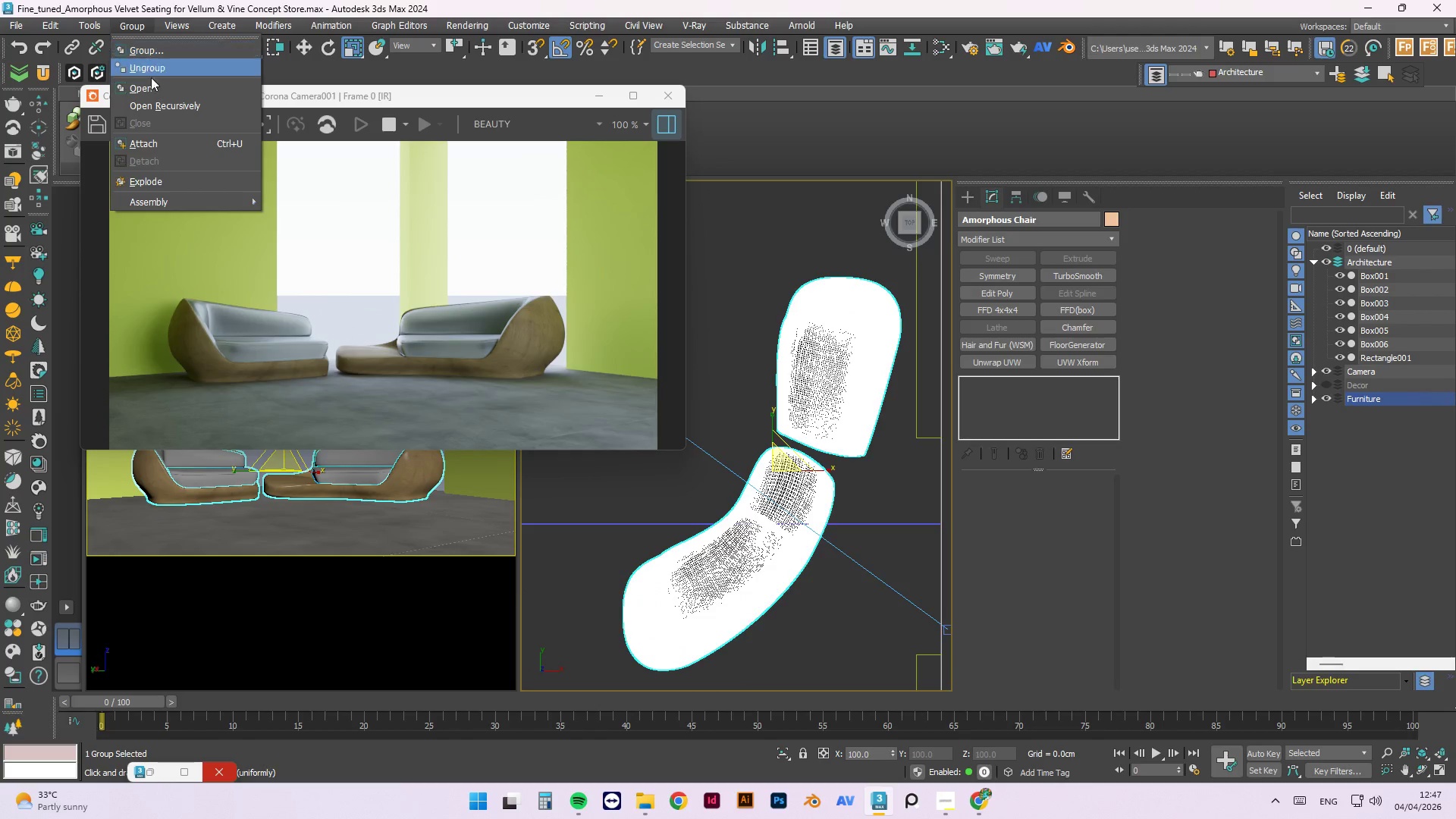 
left_click([157, 92])
 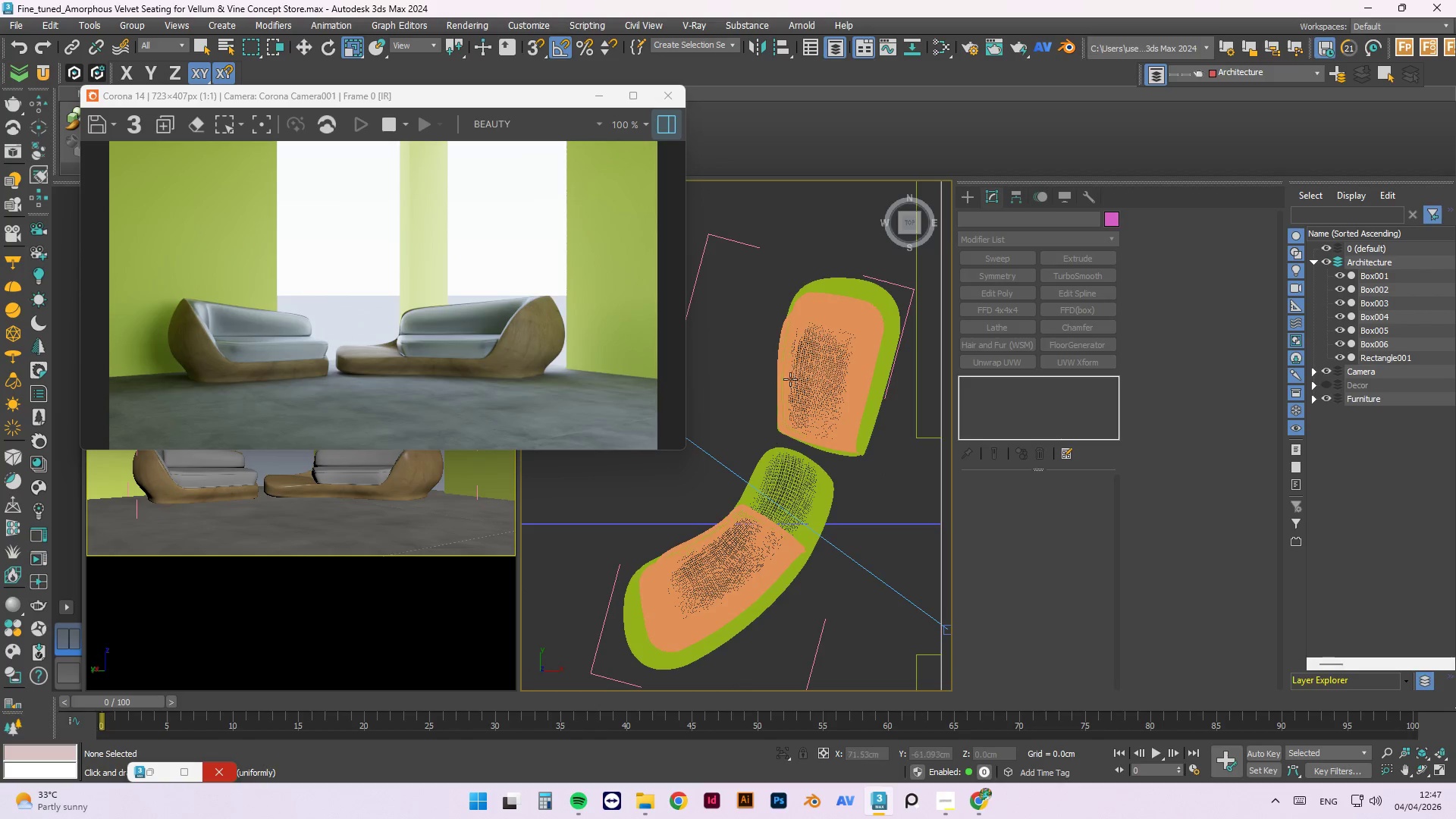 
left_click([802, 378])
 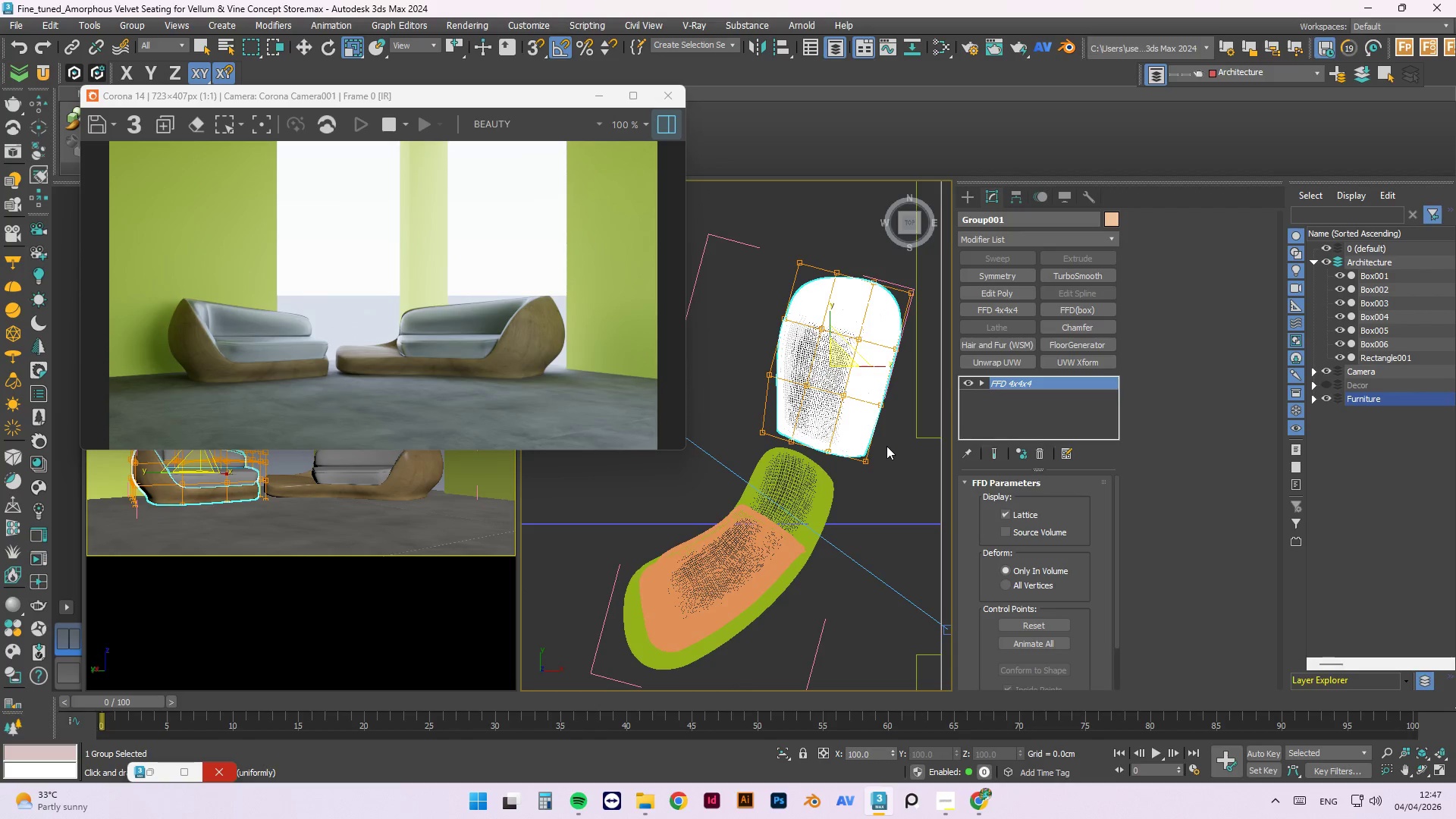 
key(1)
 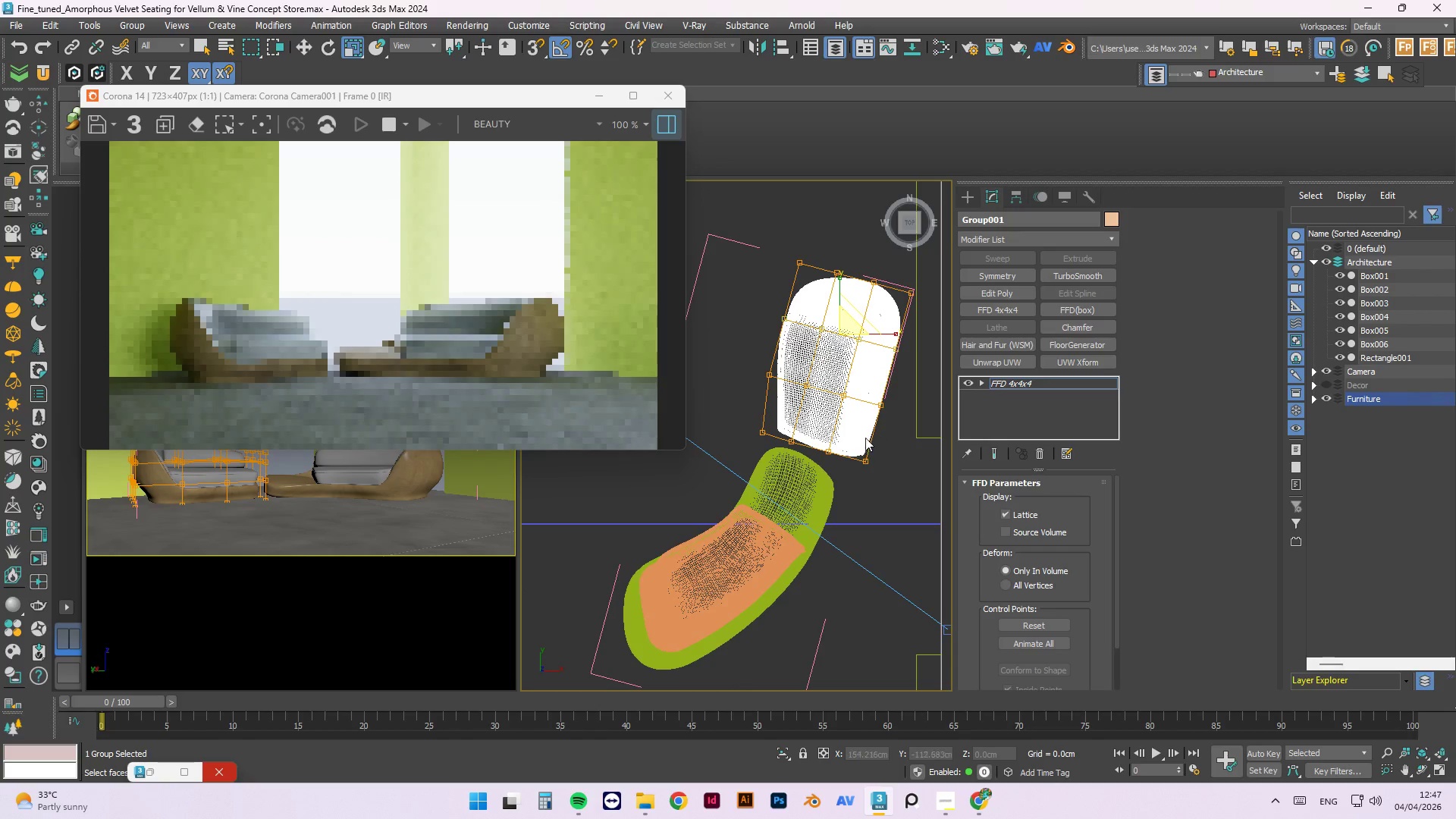 
left_click_drag(start_coordinate=[890, 494], to_coordinate=[800, 414])
 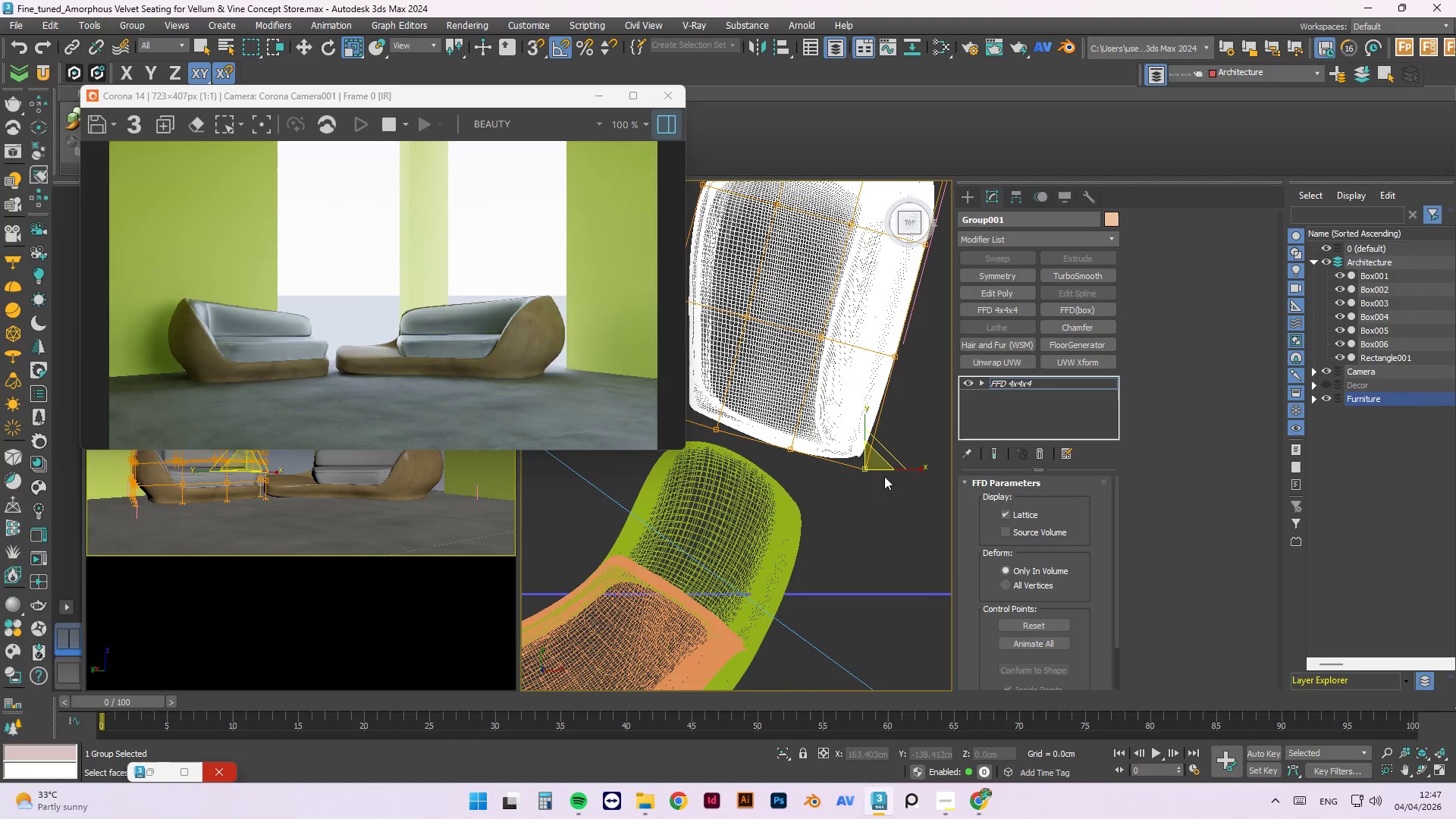 
scroll: coordinate [866, 457], scroll_direction: up, amount: 2.0
 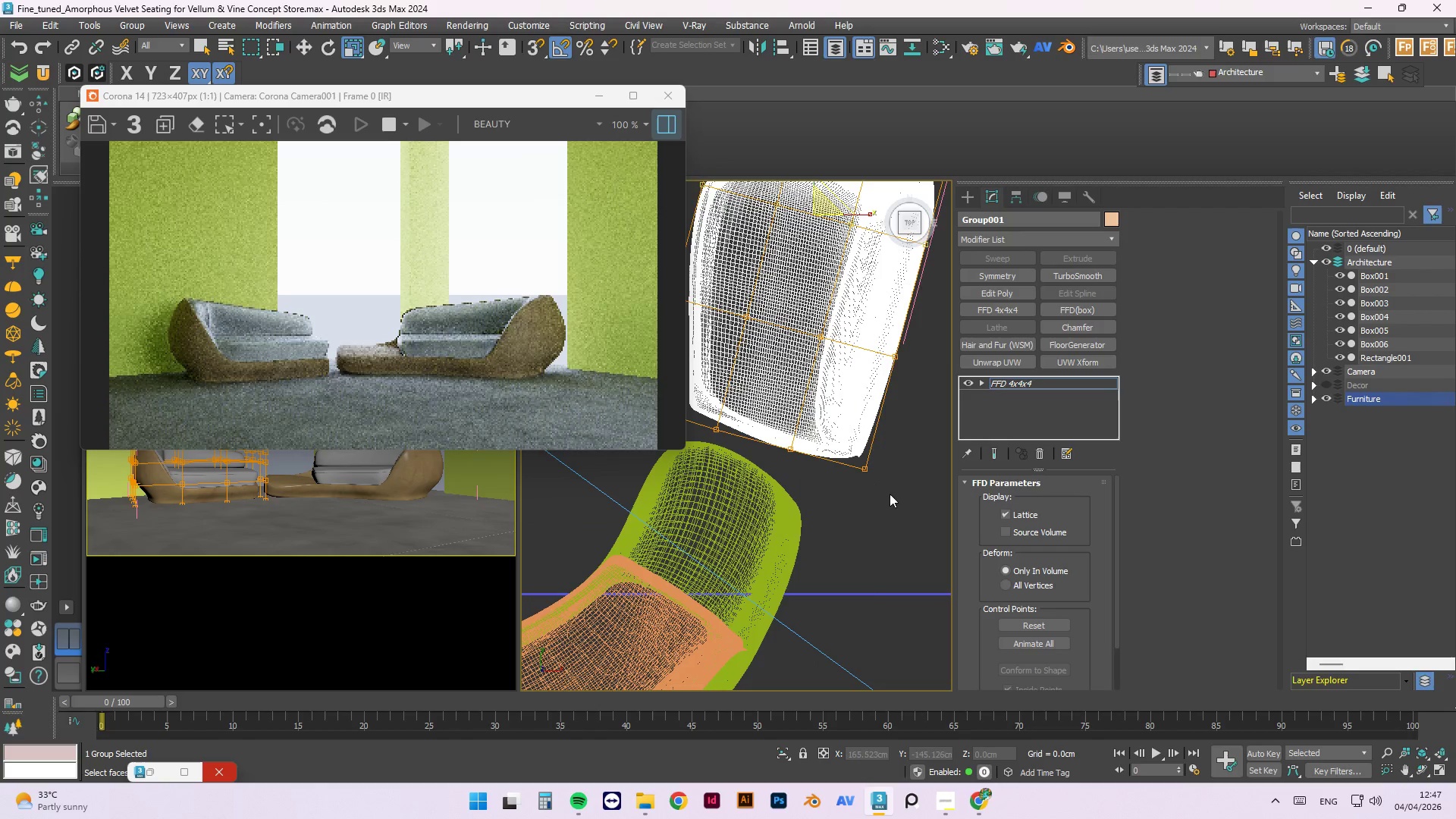 
key(W)
 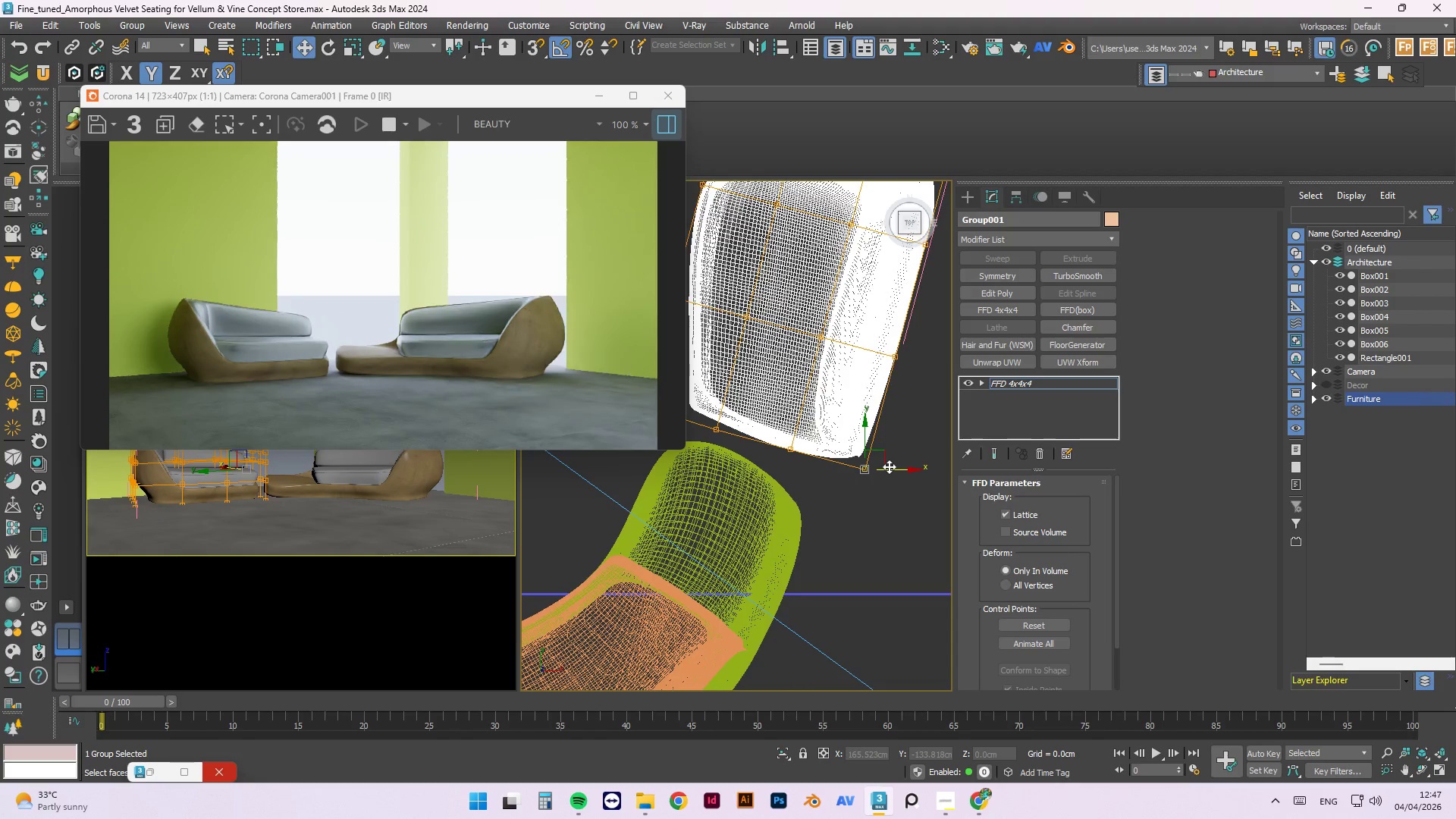 
left_click_drag(start_coordinate=[889, 466], to_coordinate=[841, 457])
 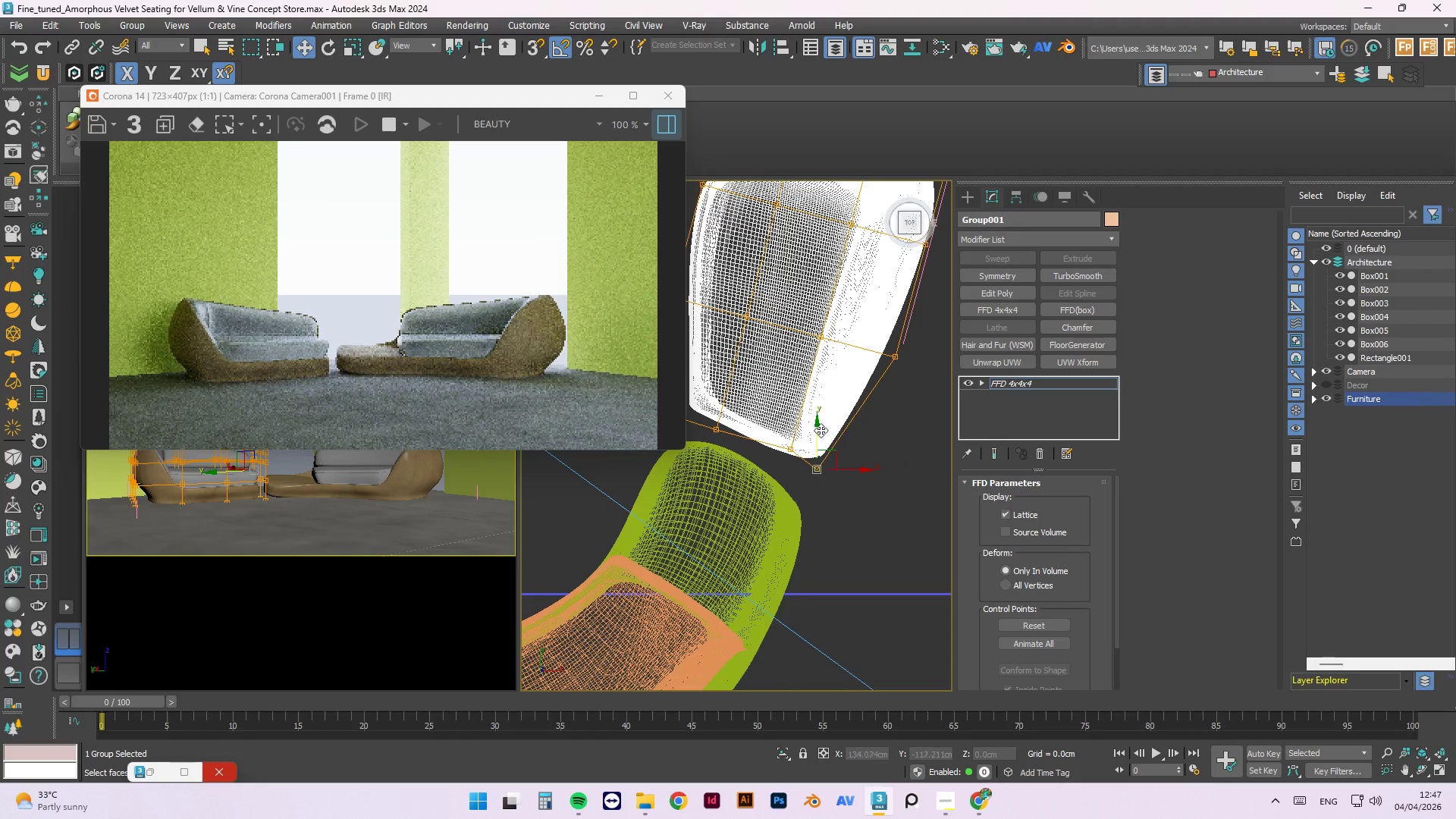 
left_click_drag(start_coordinate=[818, 428], to_coordinate=[821, 409])
 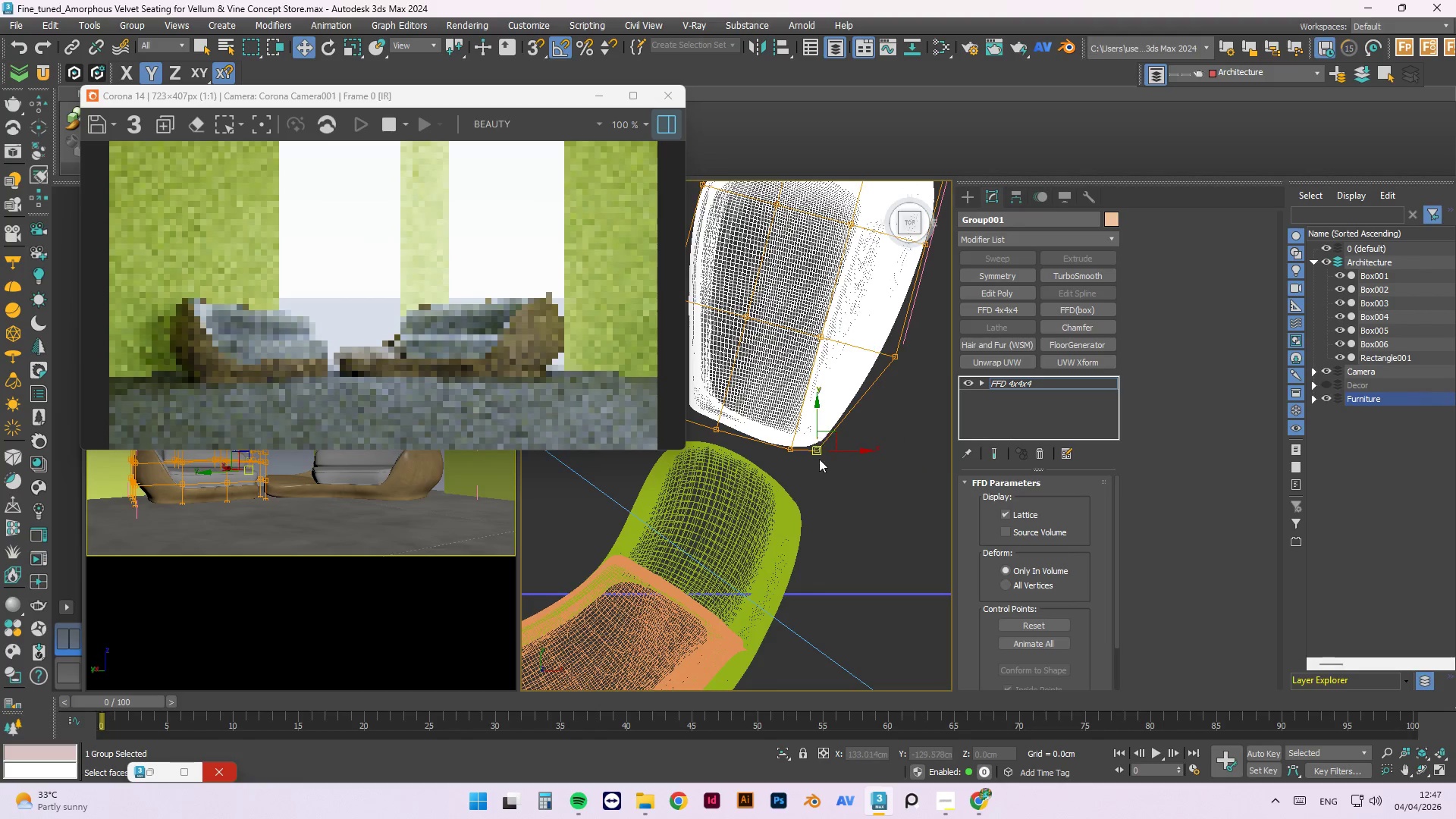 
scroll: coordinate [819, 462], scroll_direction: down, amount: 1.0
 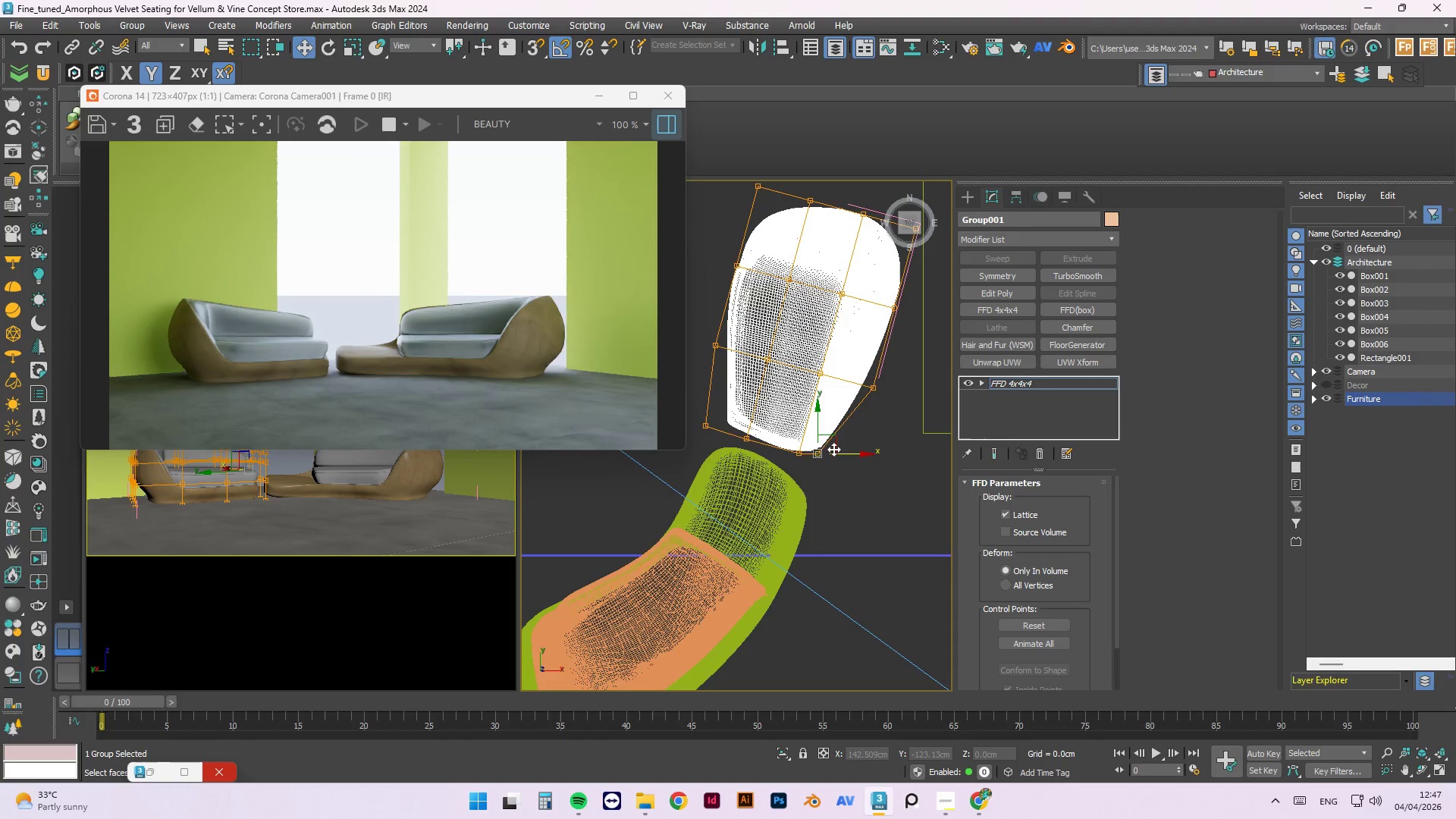 
left_click([896, 519])
 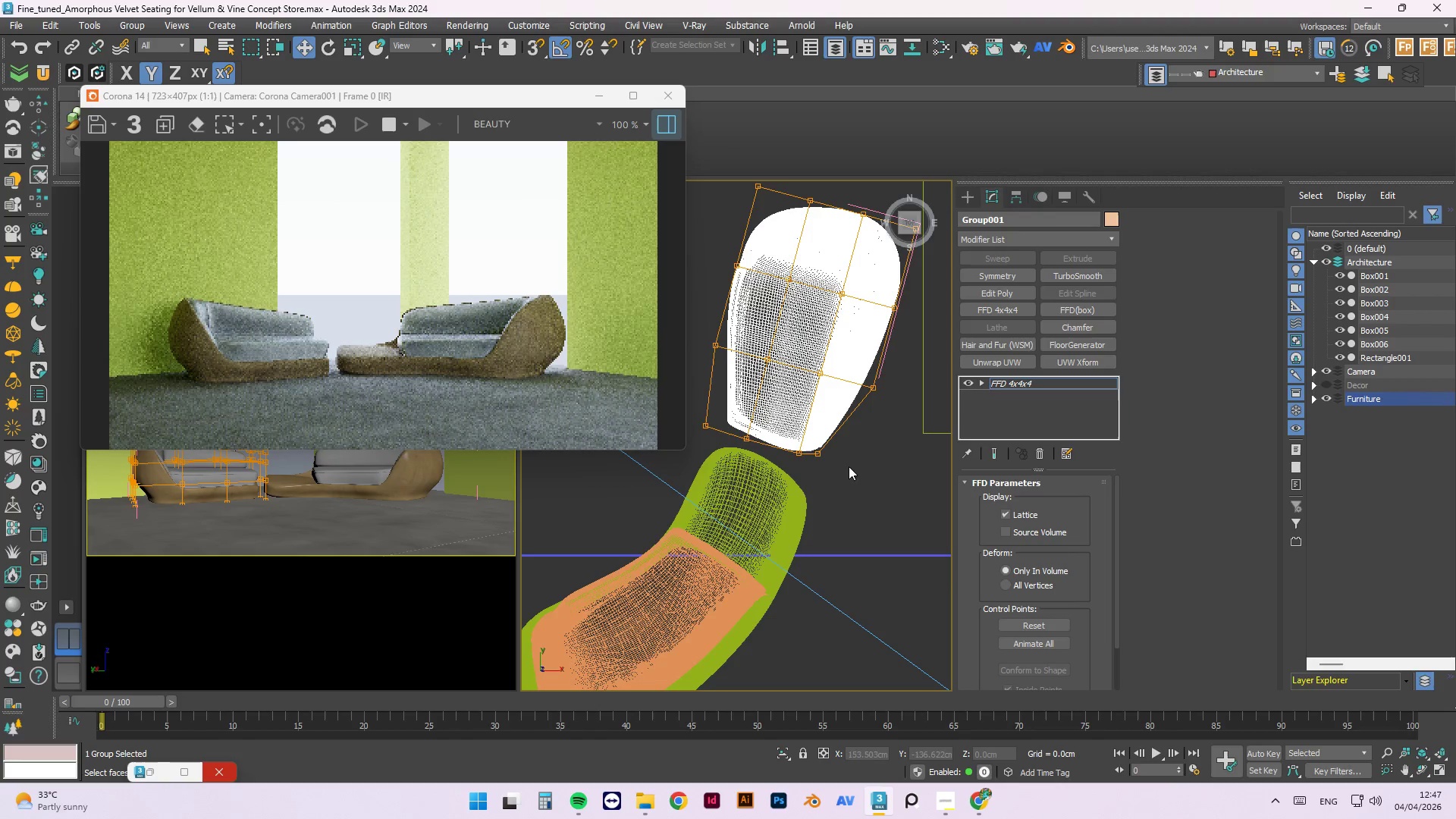 
scroll: coordinate [824, 450], scroll_direction: up, amount: 2.0
 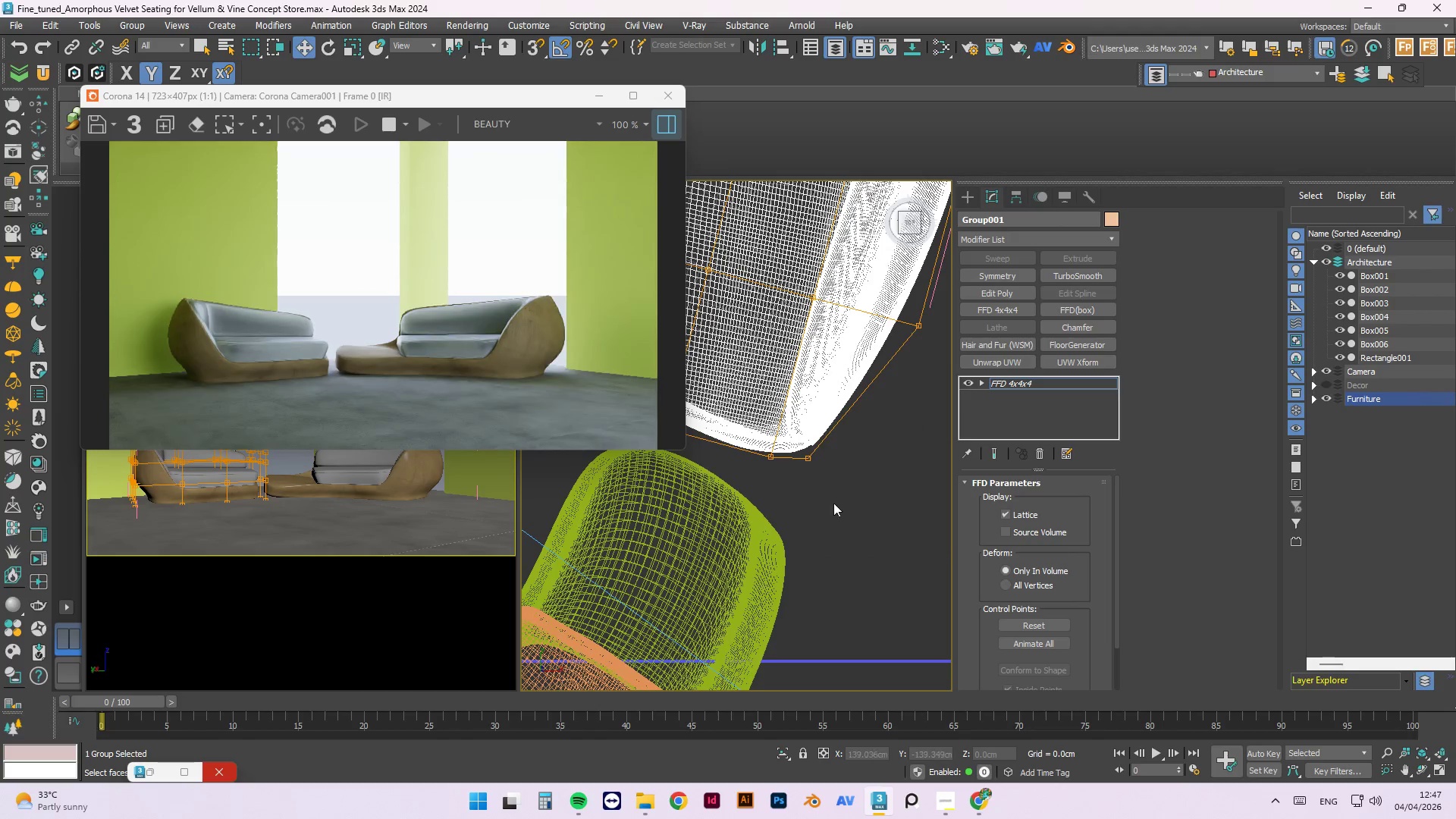 
left_click_drag(start_coordinate=[840, 511], to_coordinate=[794, 433])
 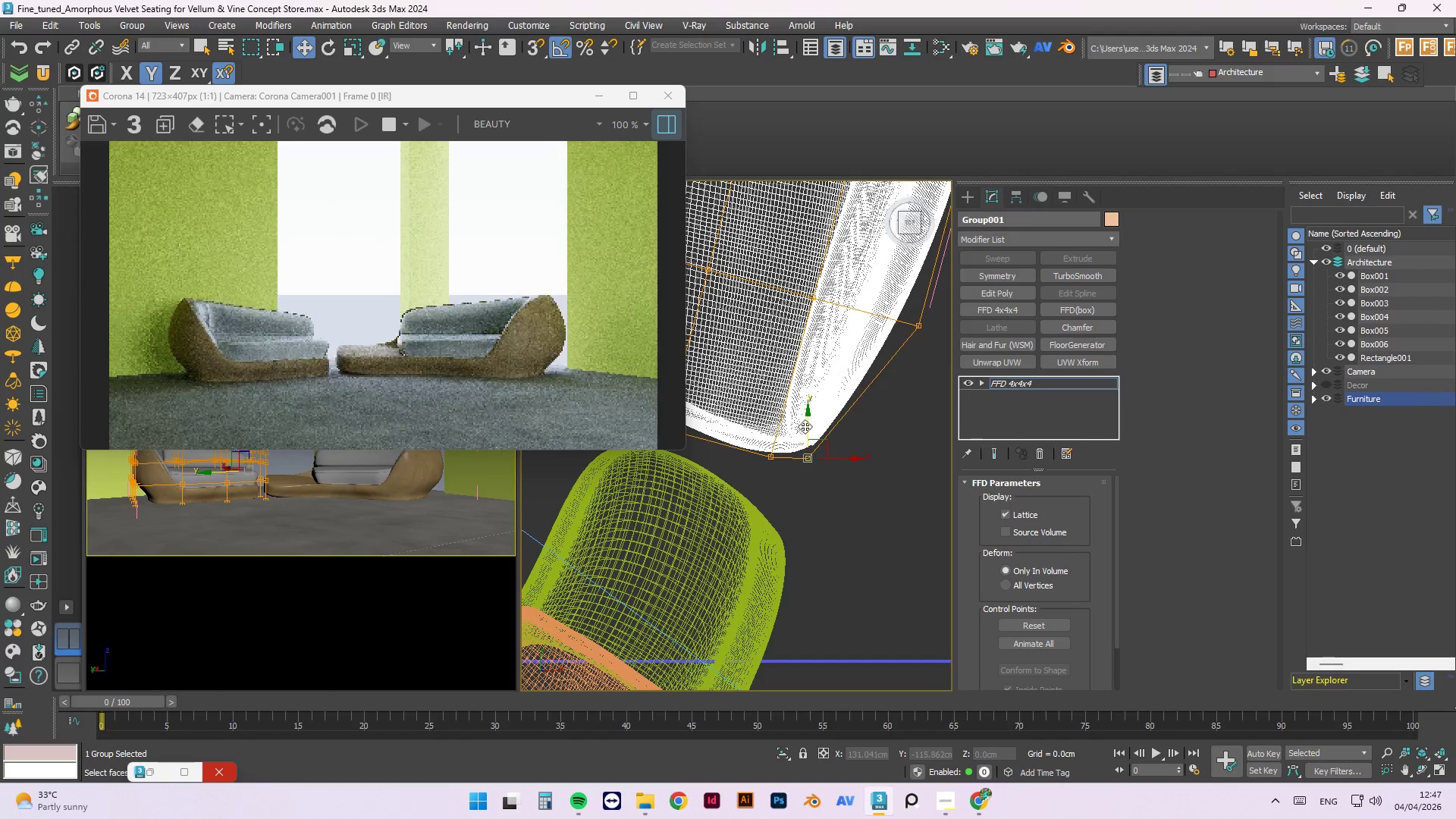 
left_click_drag(start_coordinate=[805, 426], to_coordinate=[809, 440])
 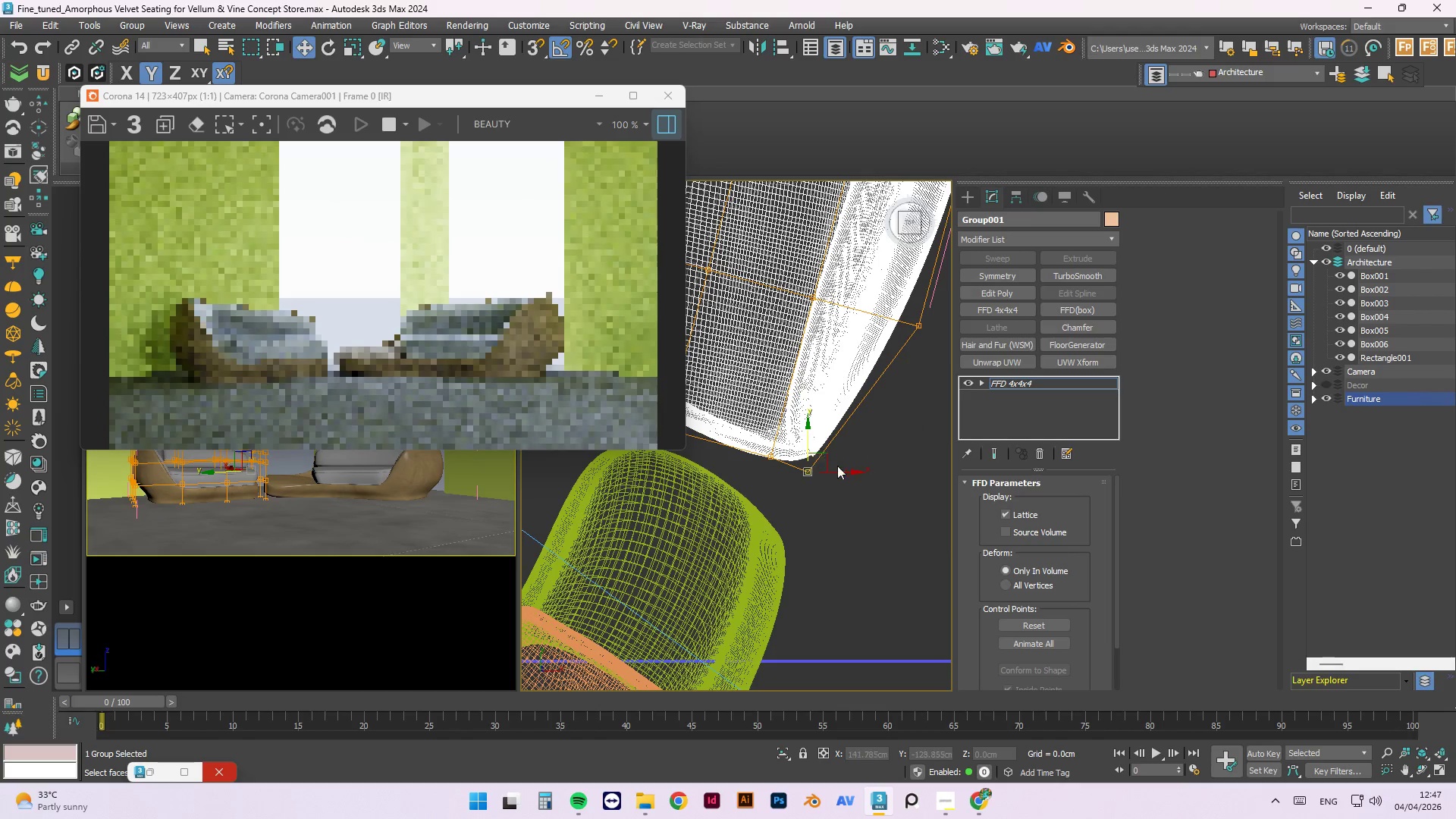 
scroll: coordinate [848, 473], scroll_direction: down, amount: 2.0
 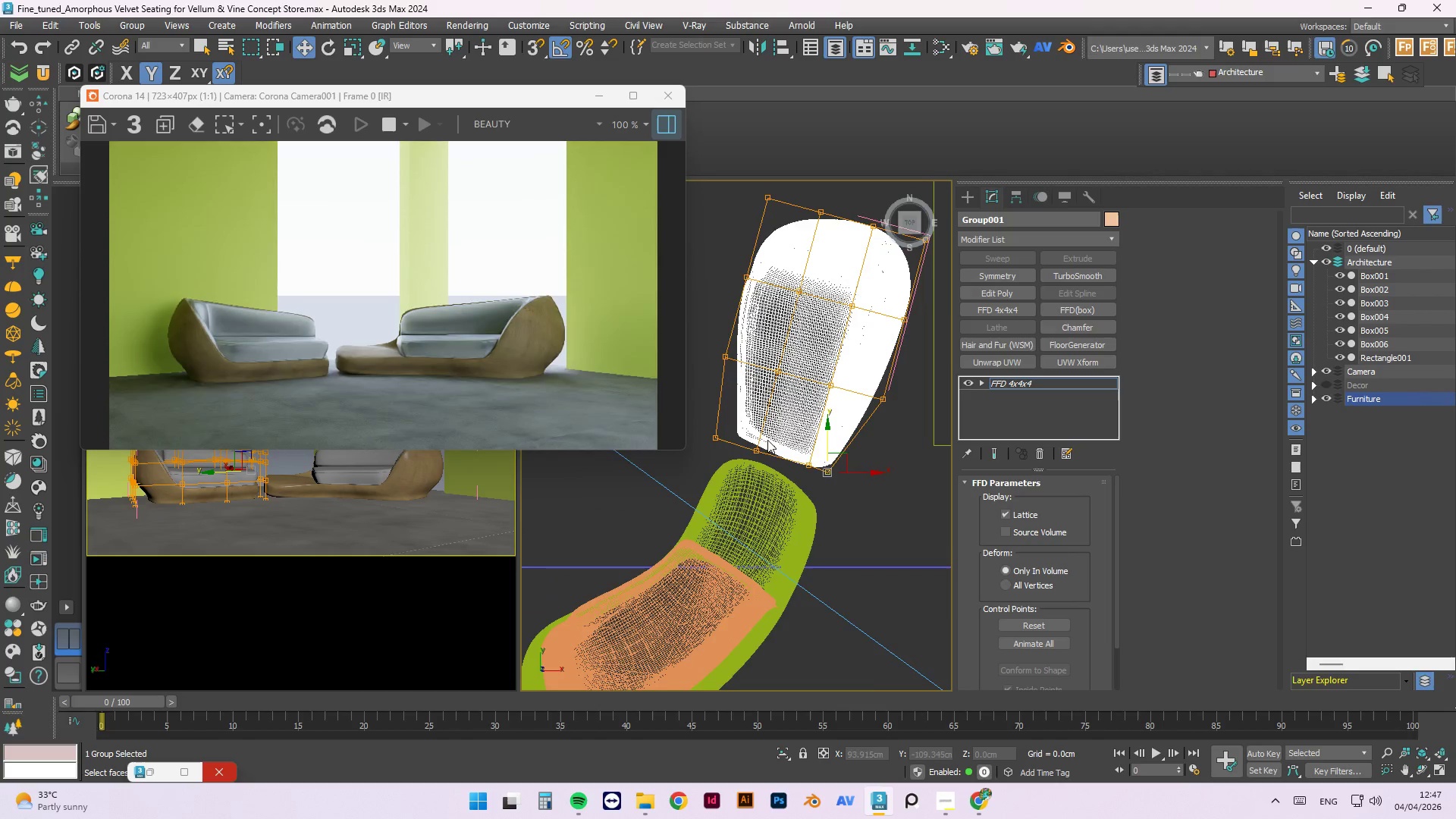 
scroll: coordinate [756, 444], scroll_direction: up, amount: 2.0
 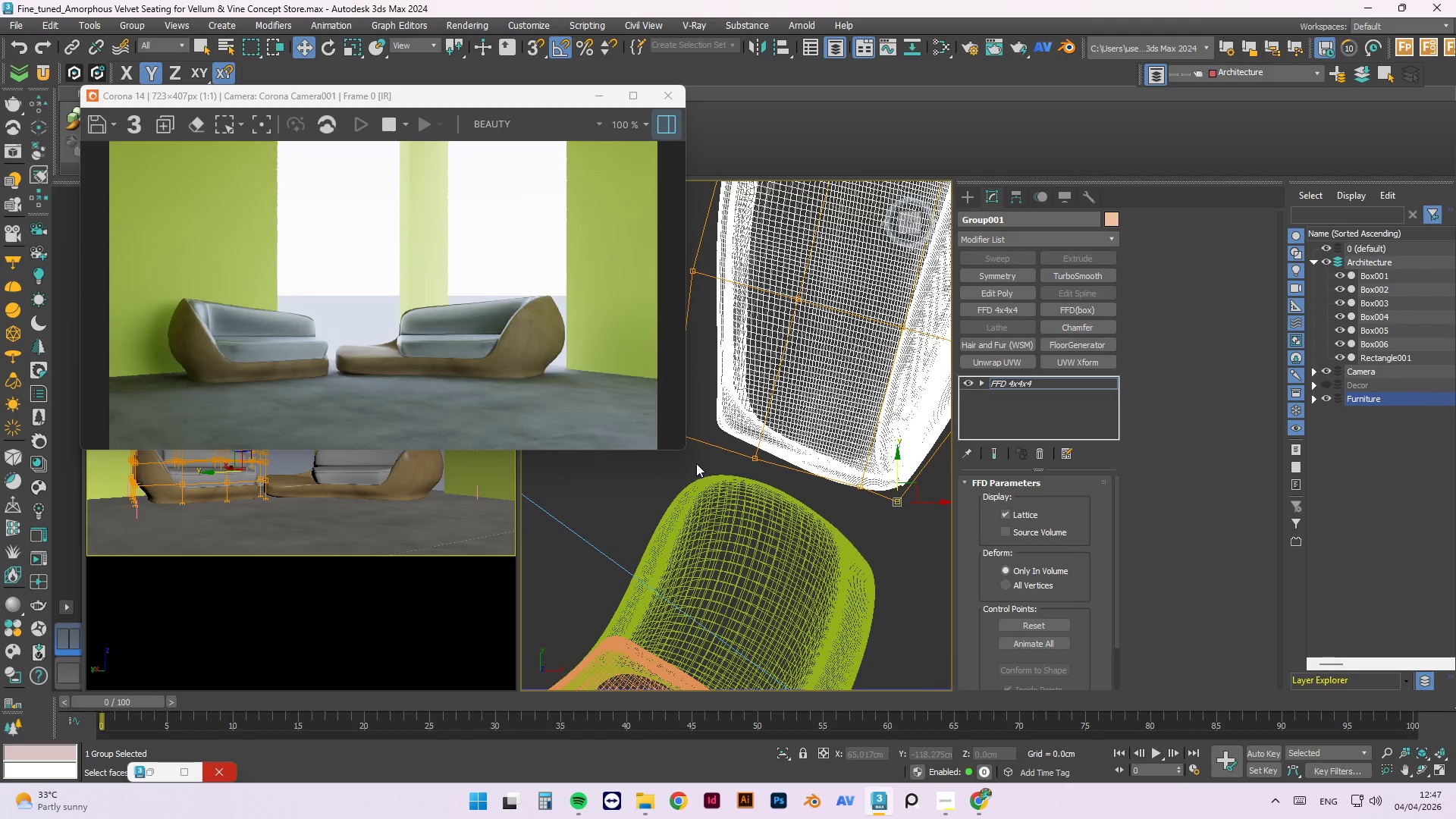 
scroll: coordinate [813, 453], scroll_direction: down, amount: 2.0
 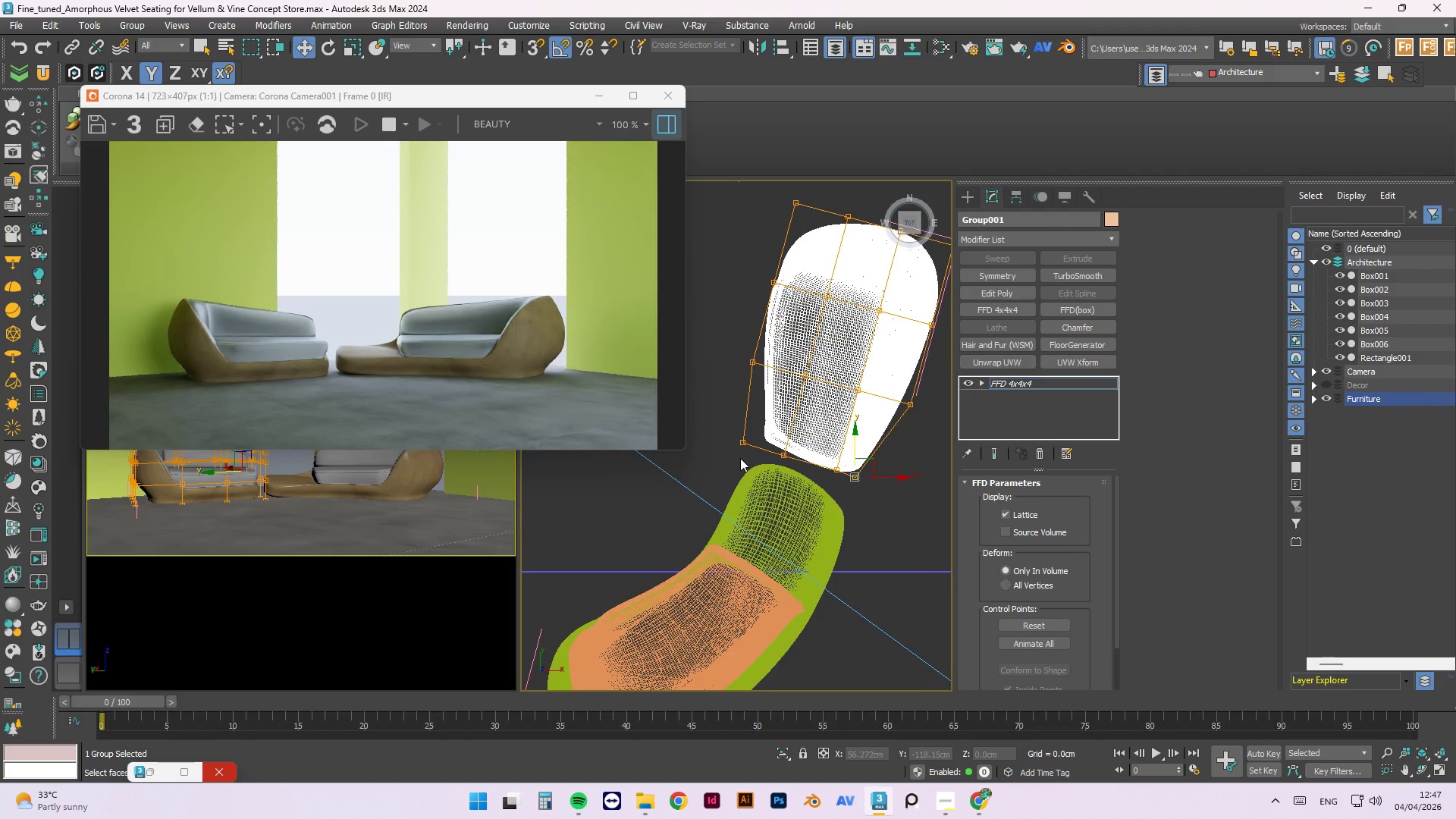 
left_click_drag(start_coordinate=[740, 458], to_coordinate=[704, 458])
 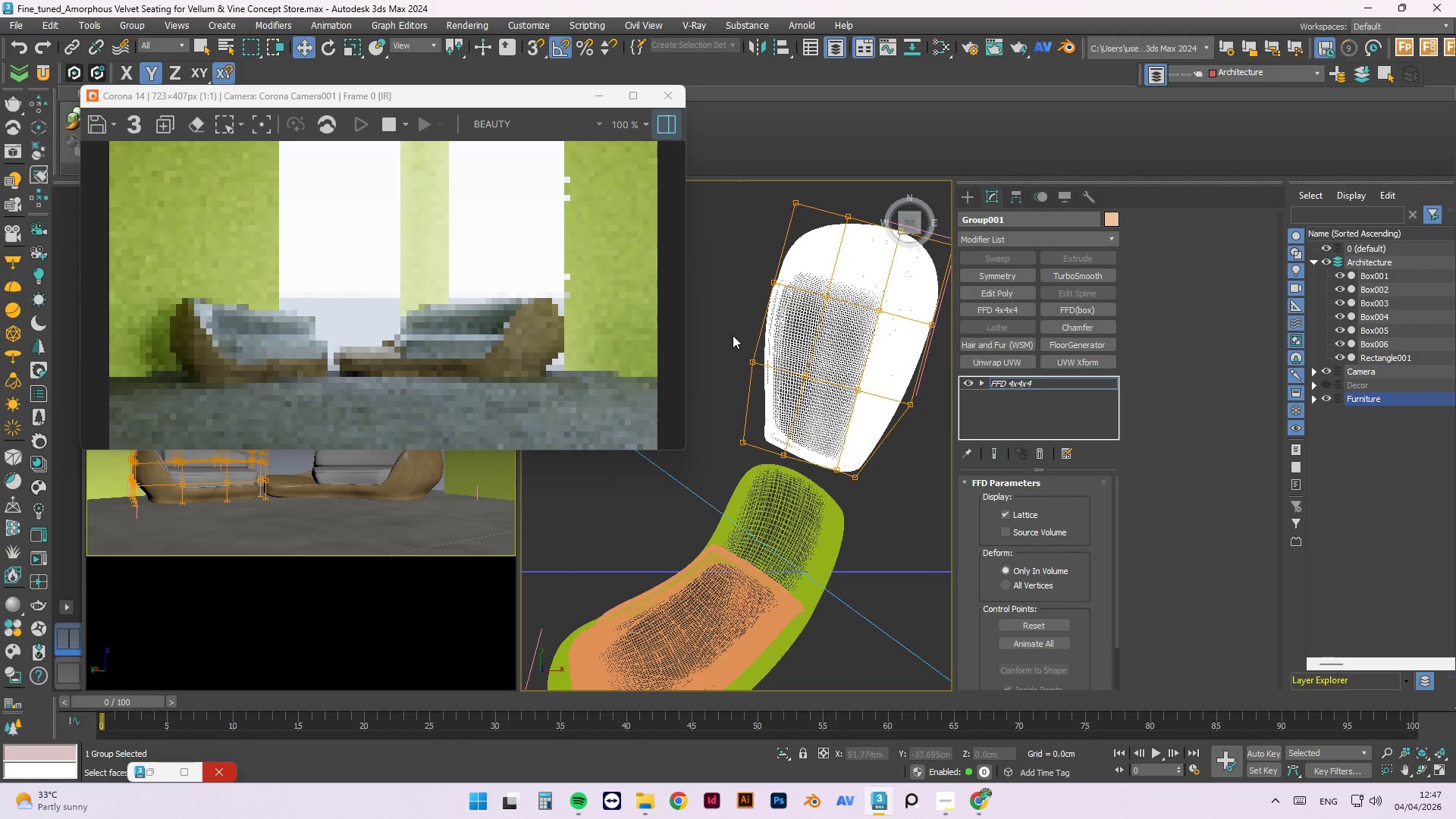 
left_click_drag(start_coordinate=[731, 334], to_coordinate=[764, 381])
 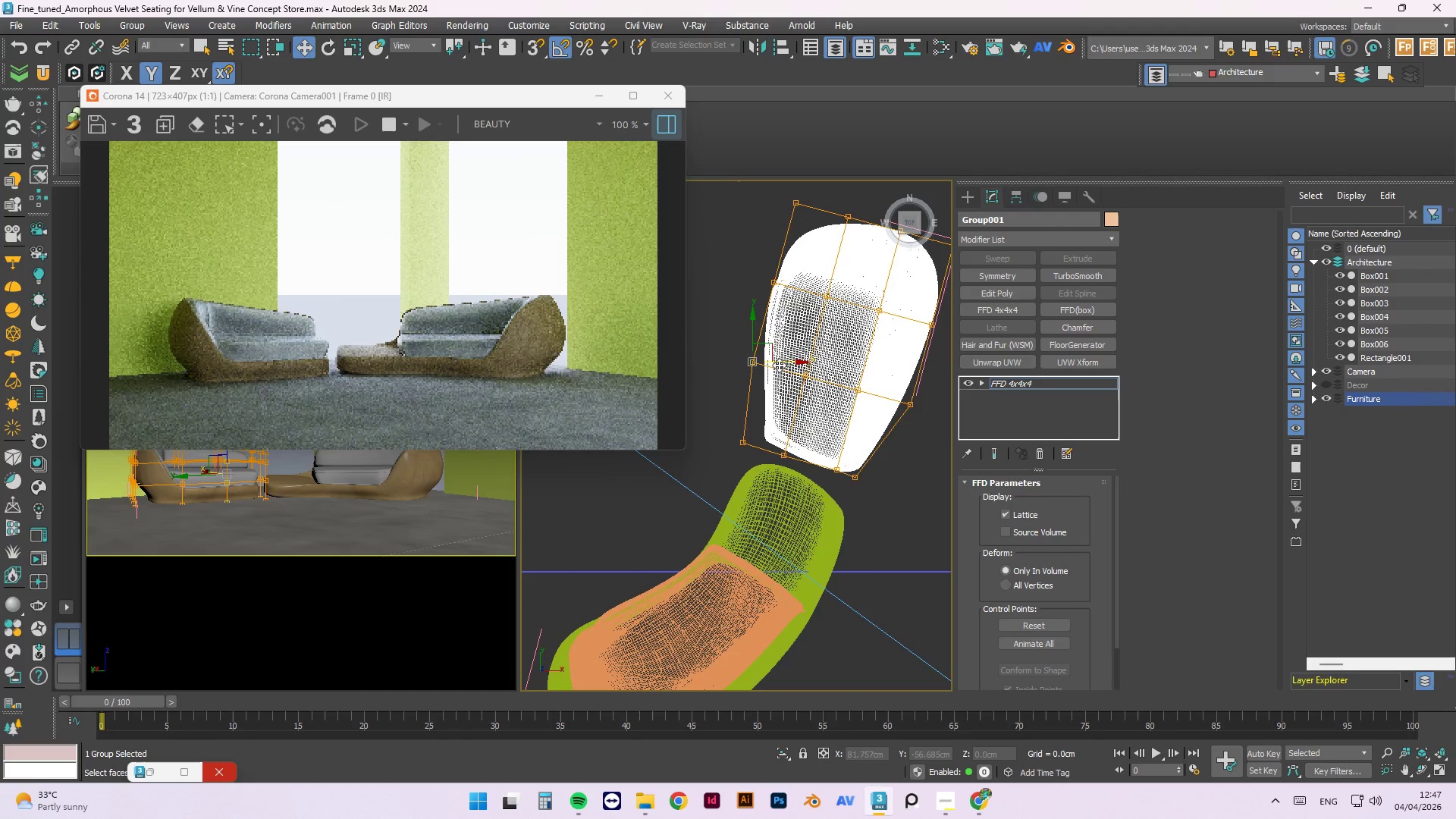 
left_click_drag(start_coordinate=[780, 363], to_coordinate=[800, 375])
 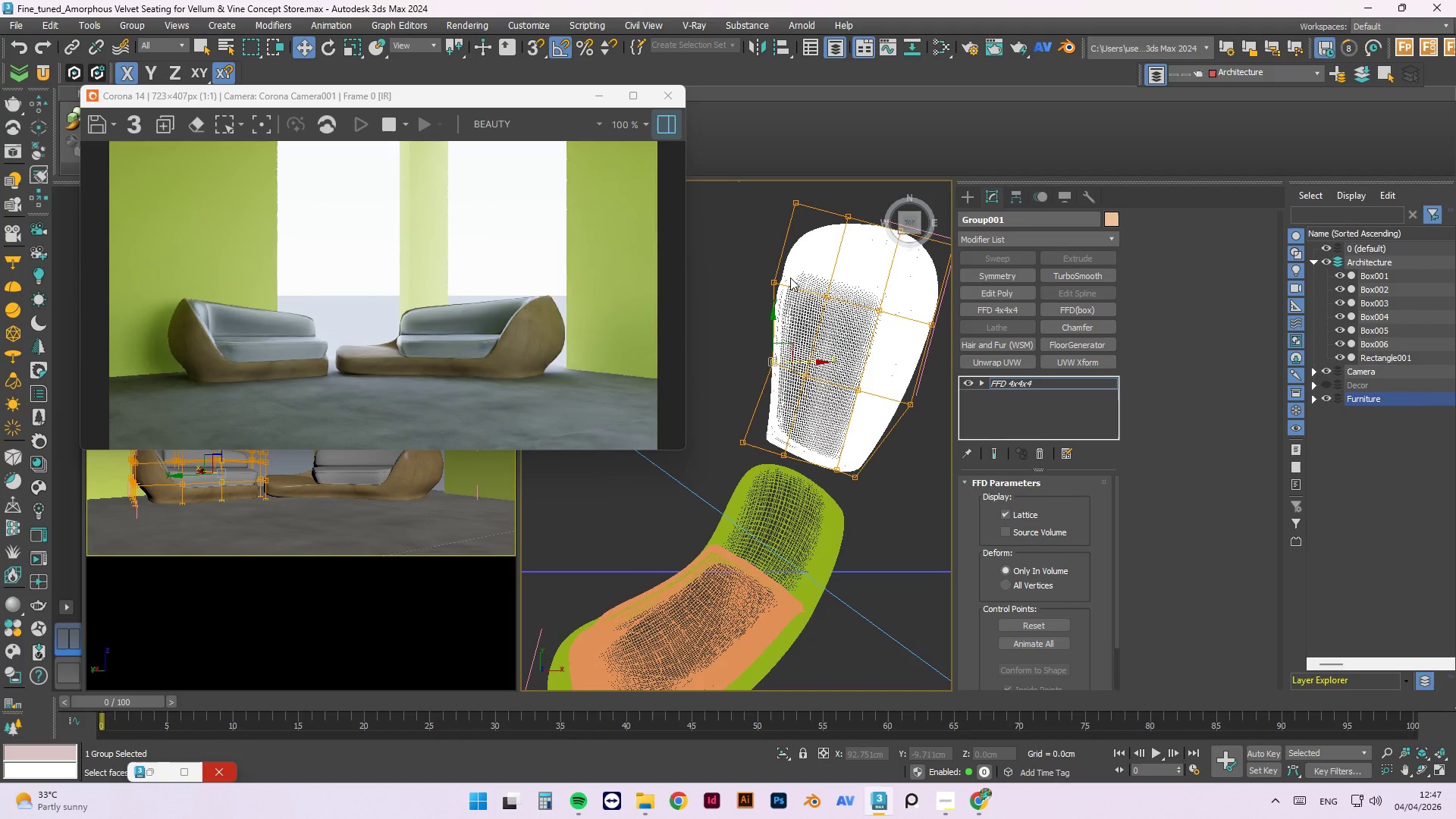 
left_click([726, 221])
 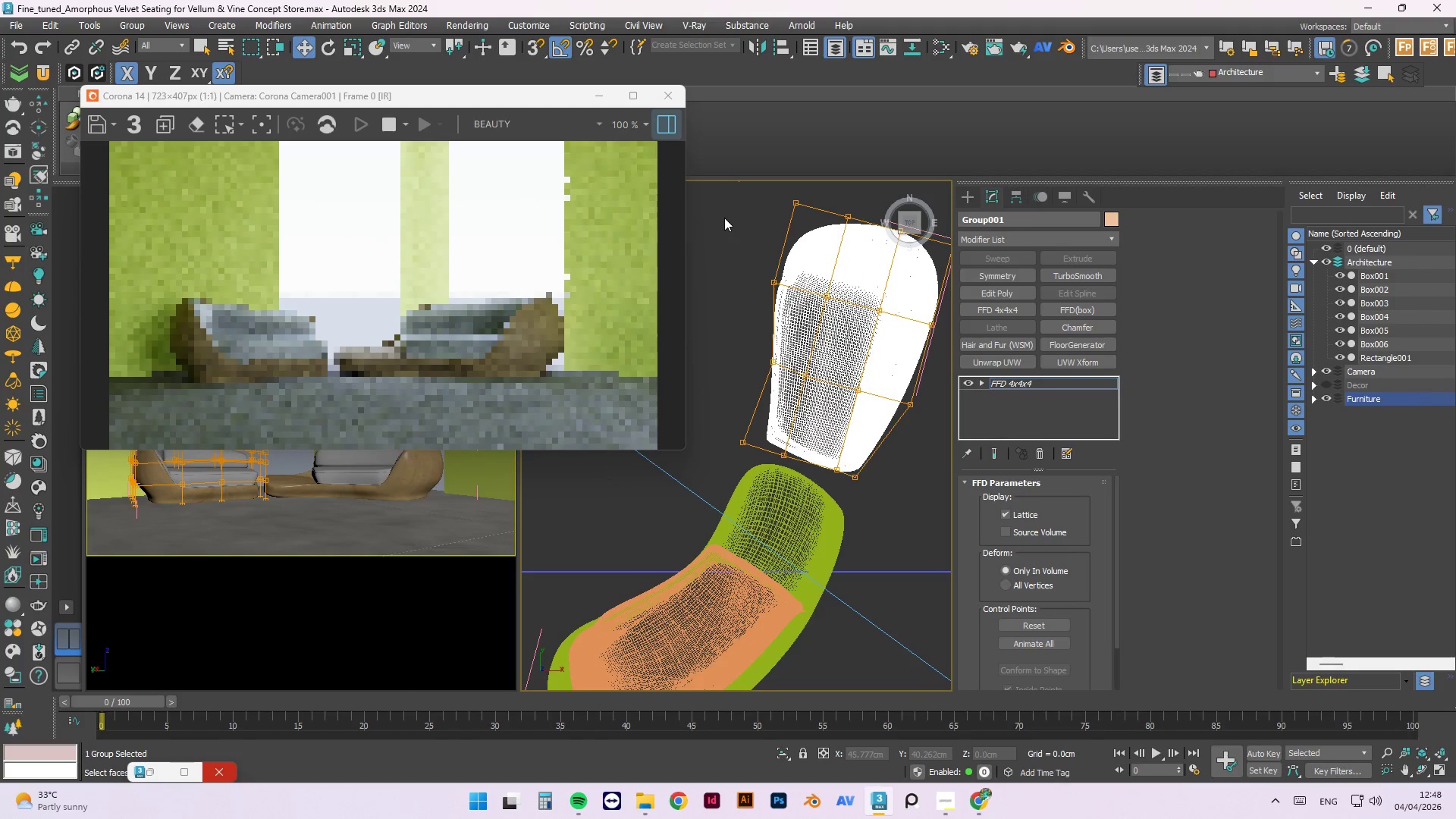 
right_click([724, 218])
 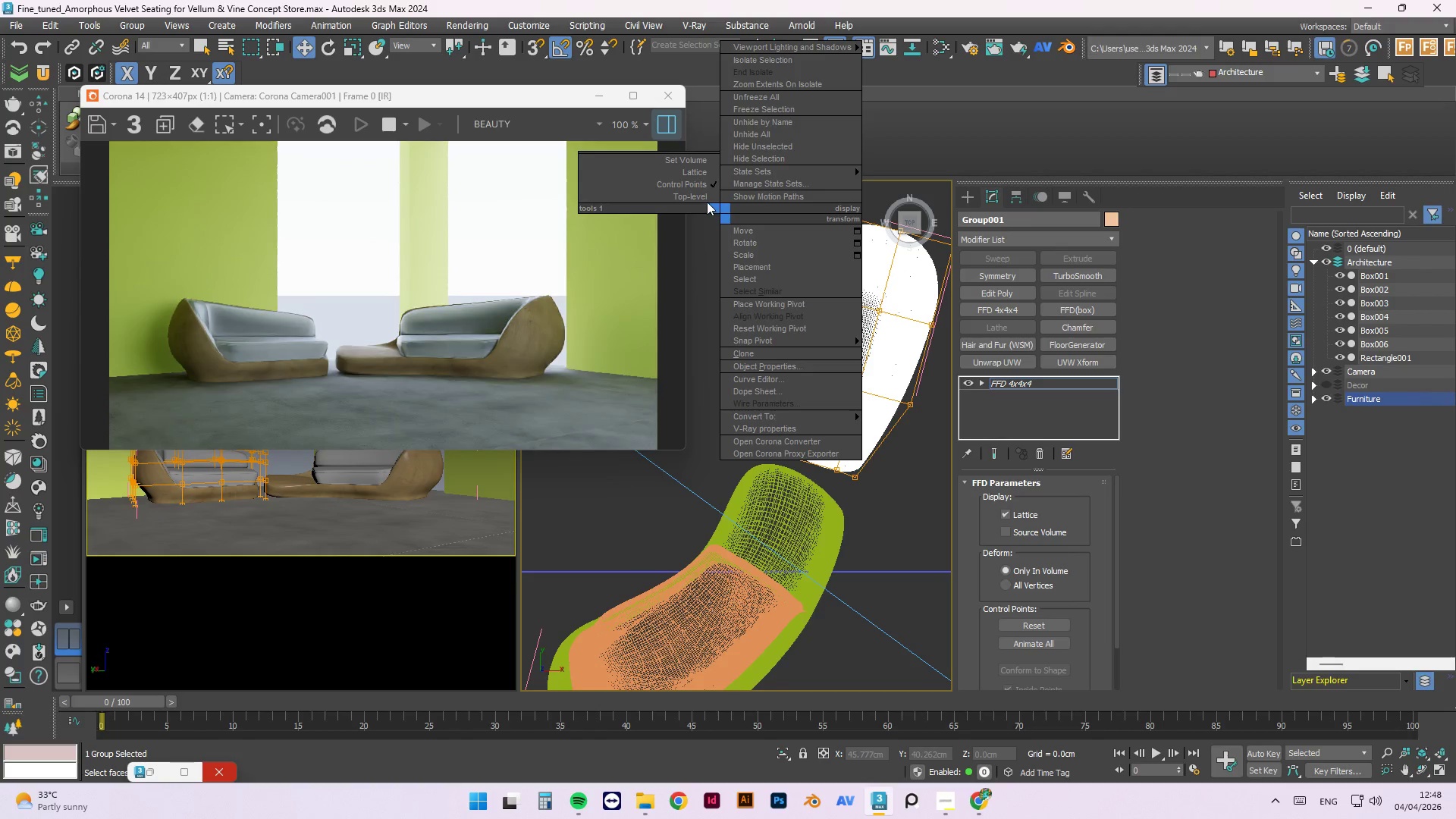 
left_click([702, 199])
 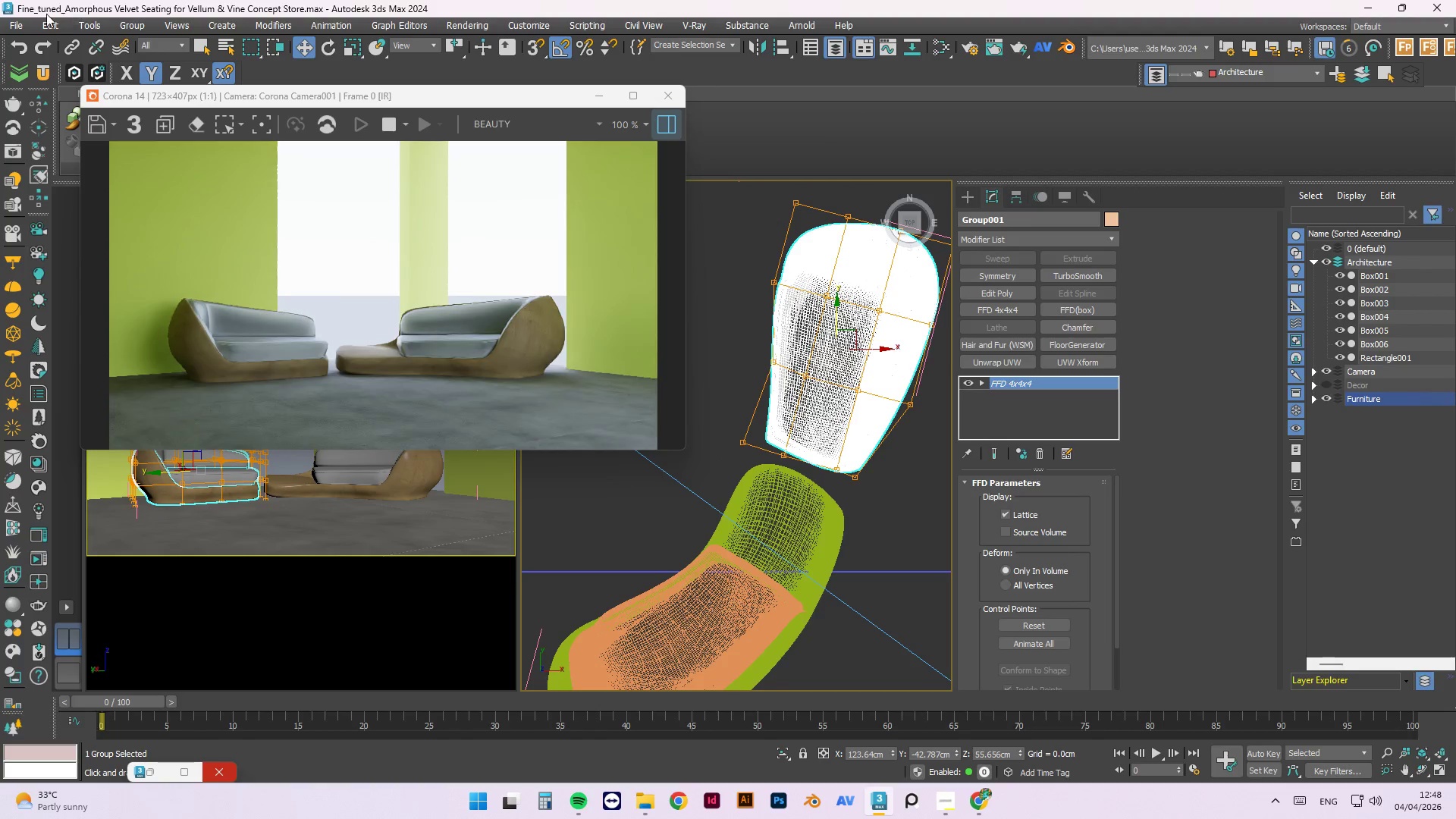 
left_click([140, 27])
 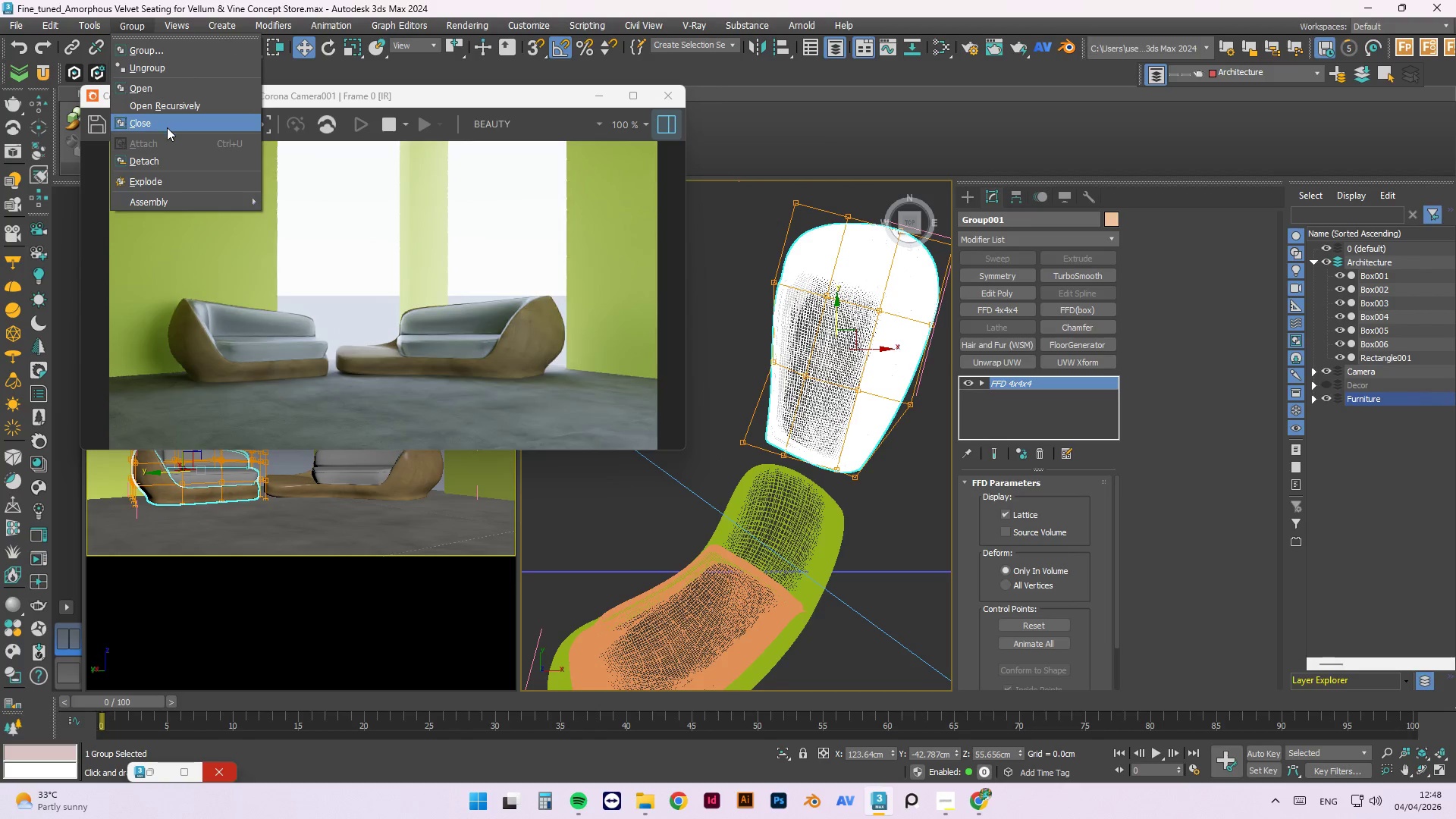 
left_click([165, 124])
 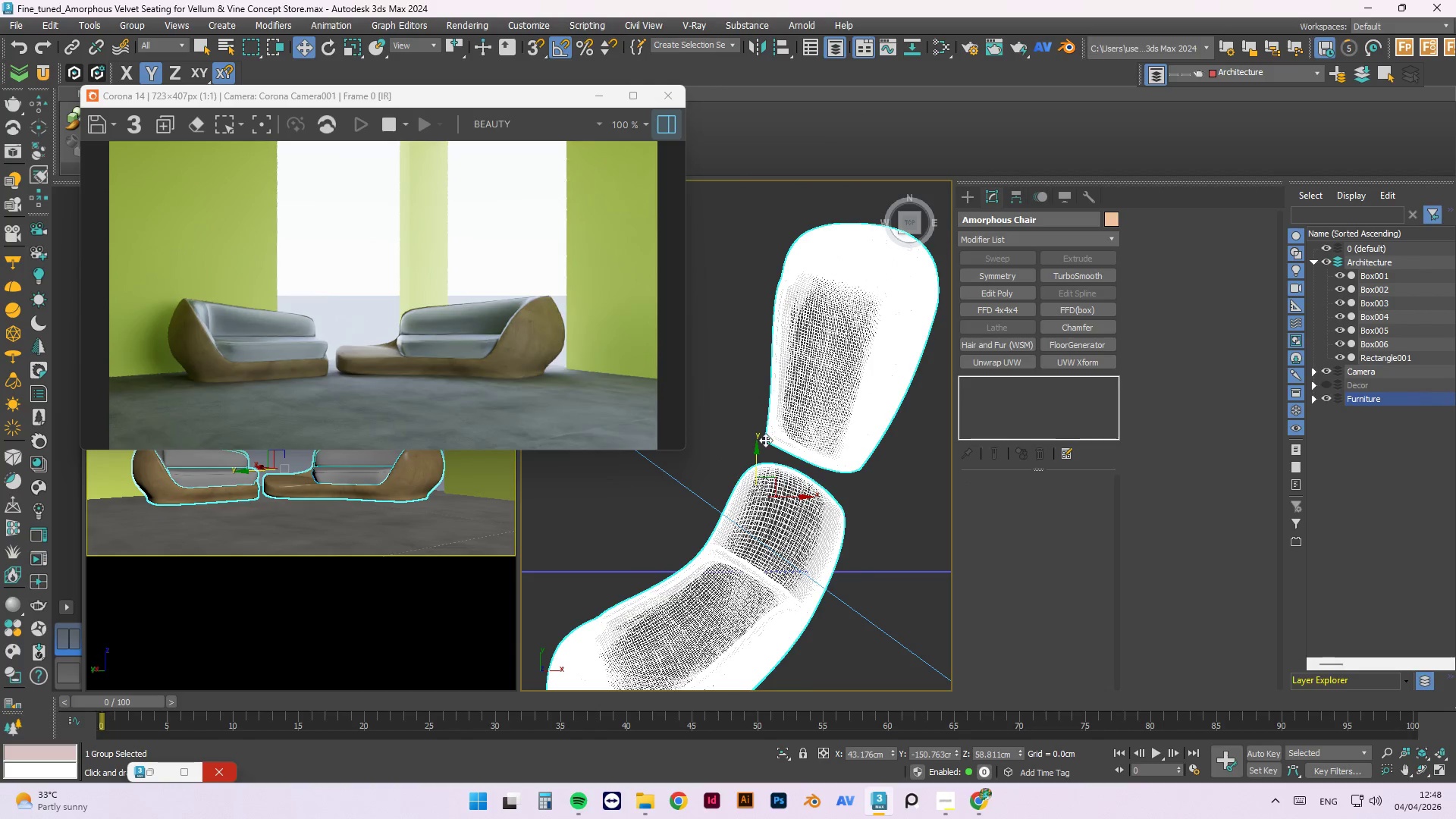 
scroll: coordinate [769, 453], scroll_direction: down, amount: 4.0
 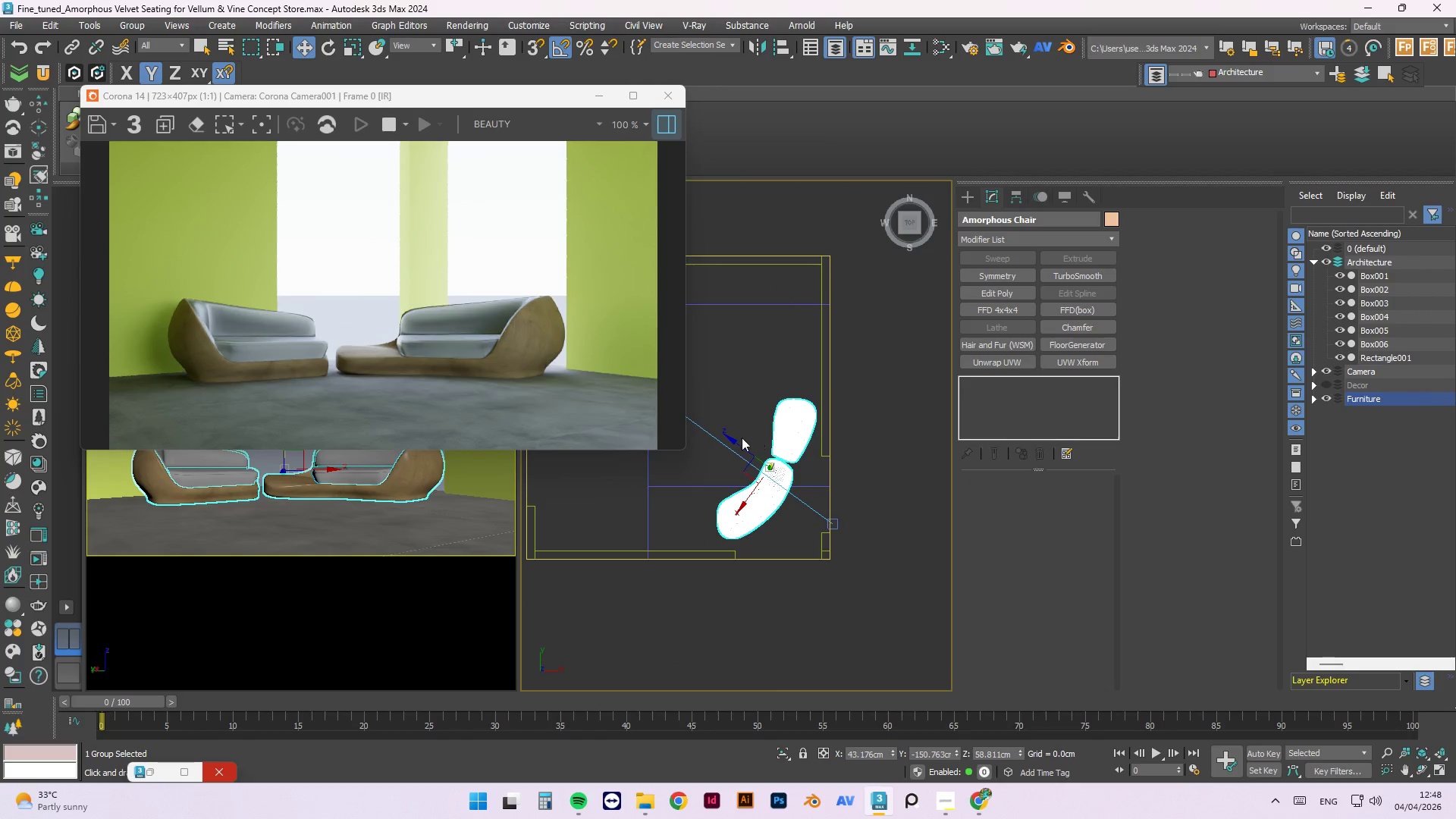 
scroll: coordinate [836, 468], scroll_direction: up, amount: 5.0
 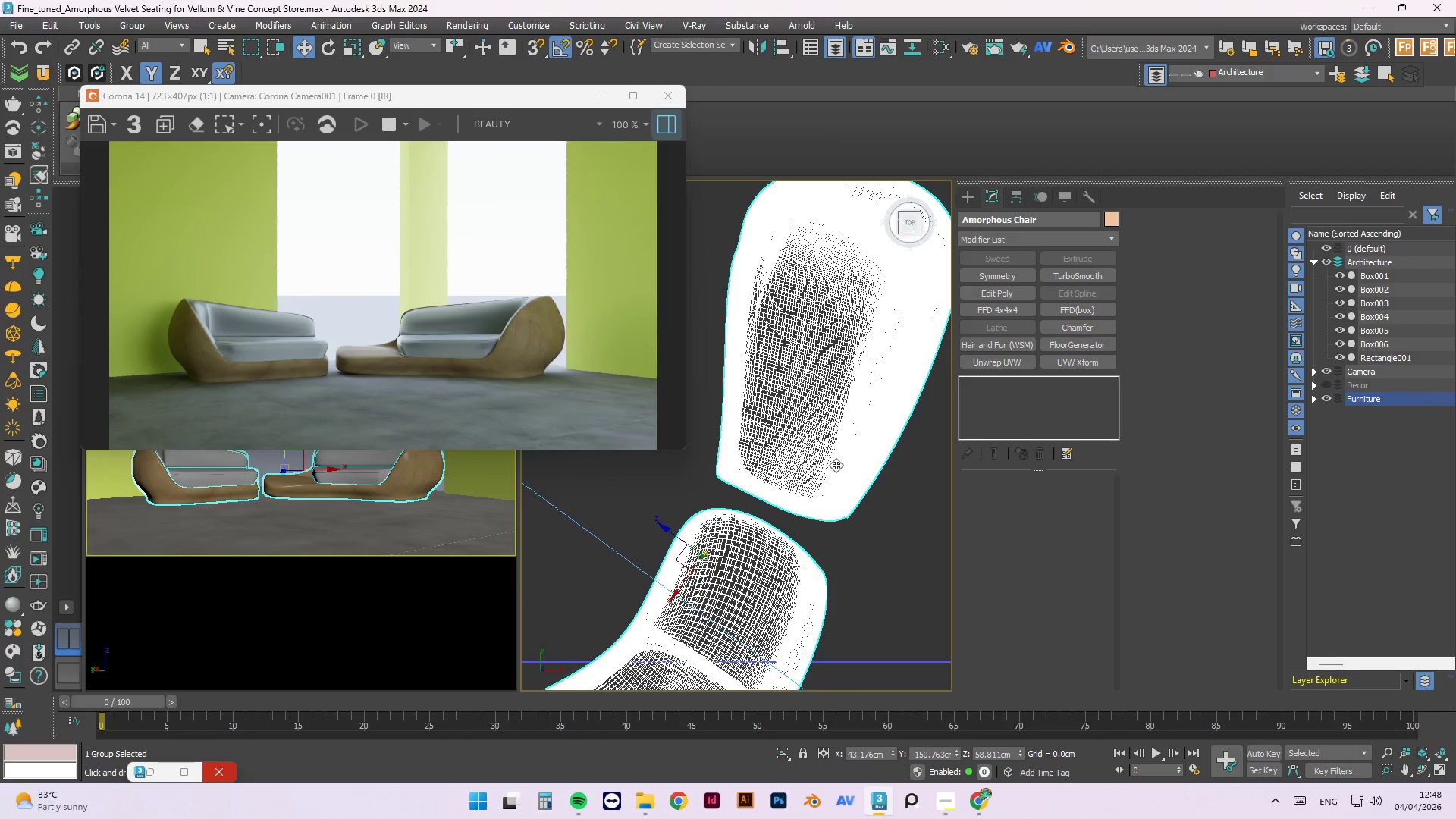 
scroll: coordinate [795, 582], scroll_direction: down, amount: 7.0
 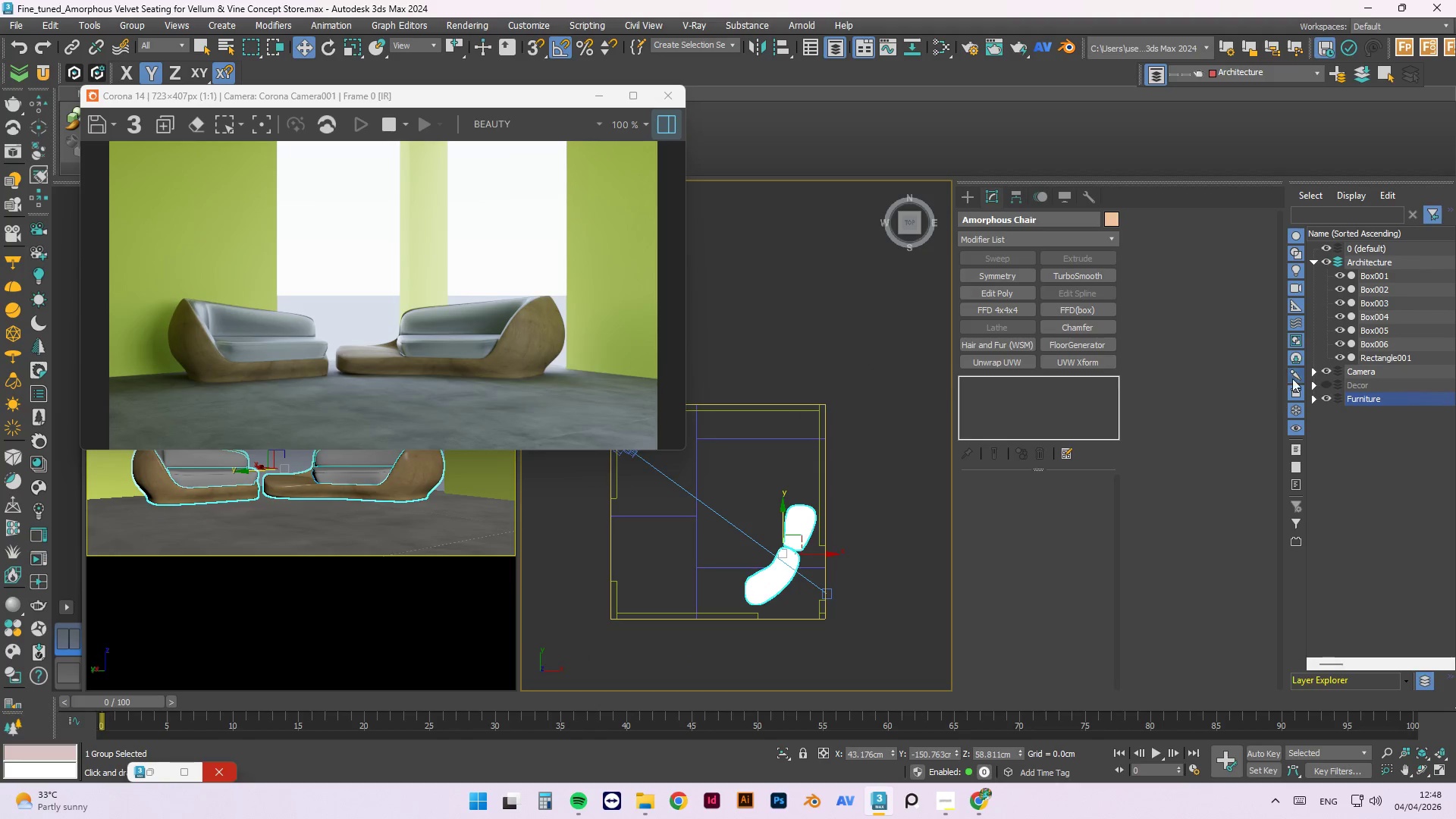 
left_click([1330, 384])
 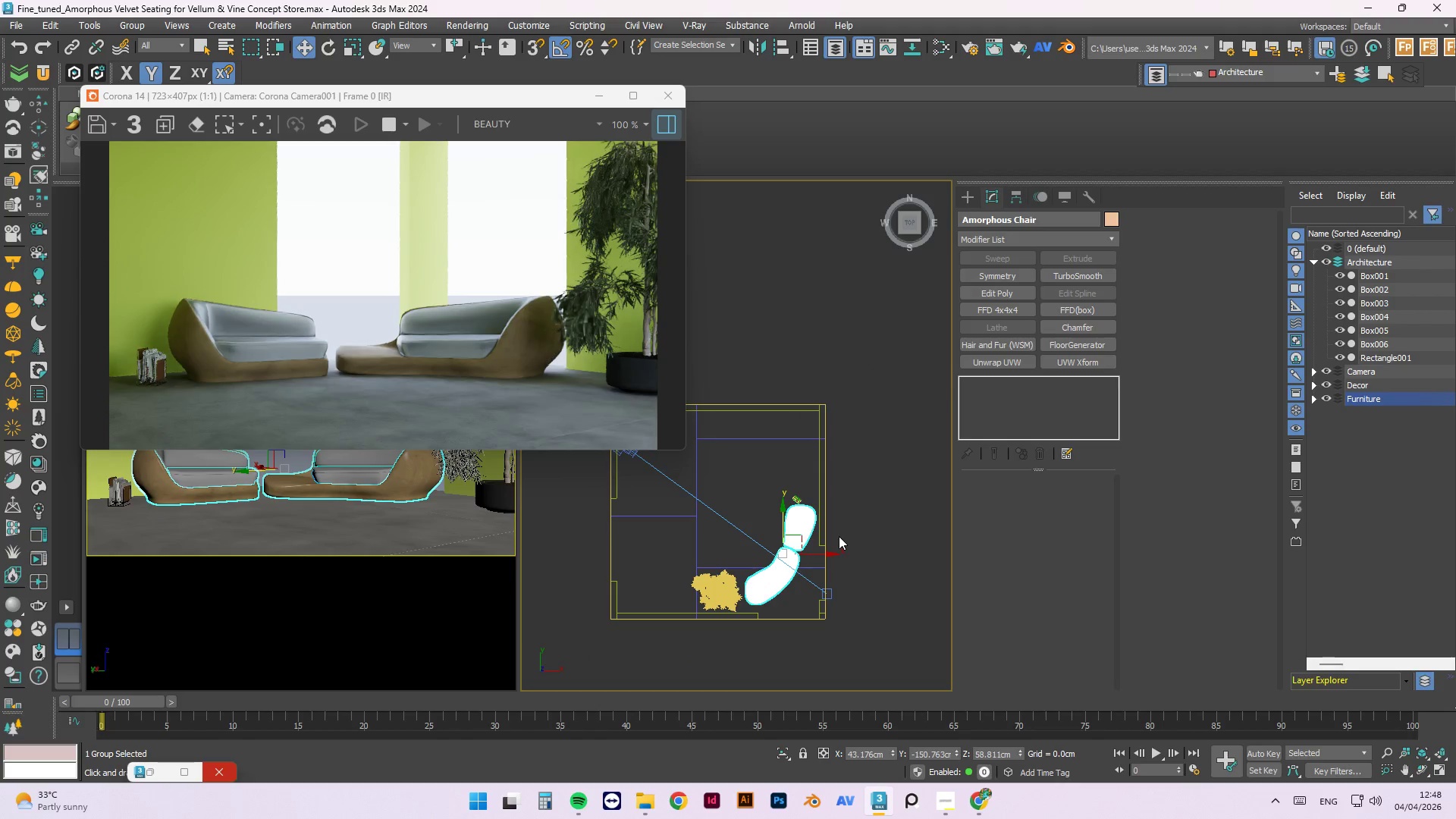 
scroll: coordinate [762, 504], scroll_direction: up, amount: 1.0
 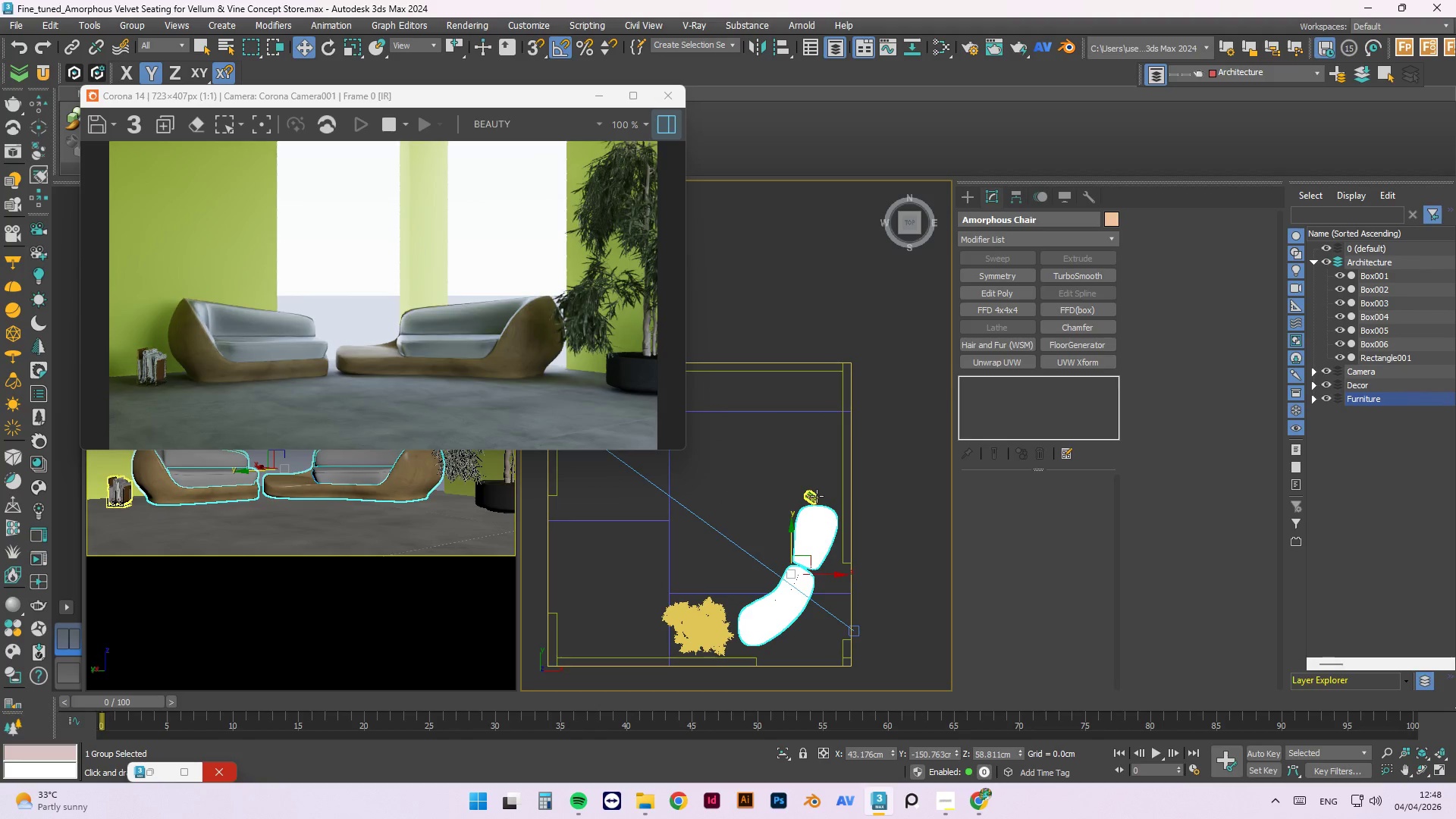 
left_click([817, 496])
 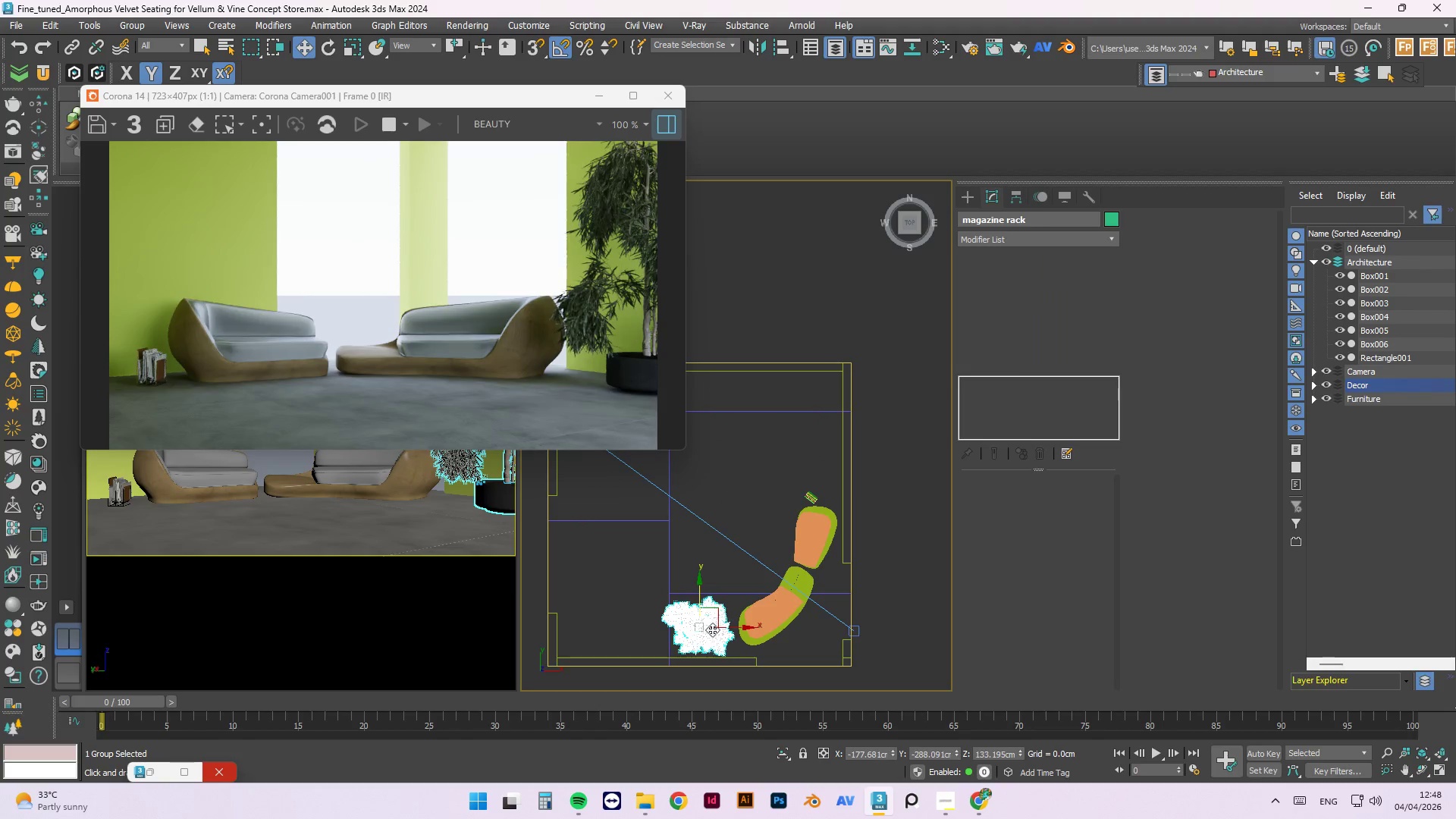 
left_click_drag(start_coordinate=[694, 629], to_coordinate=[623, 541])
 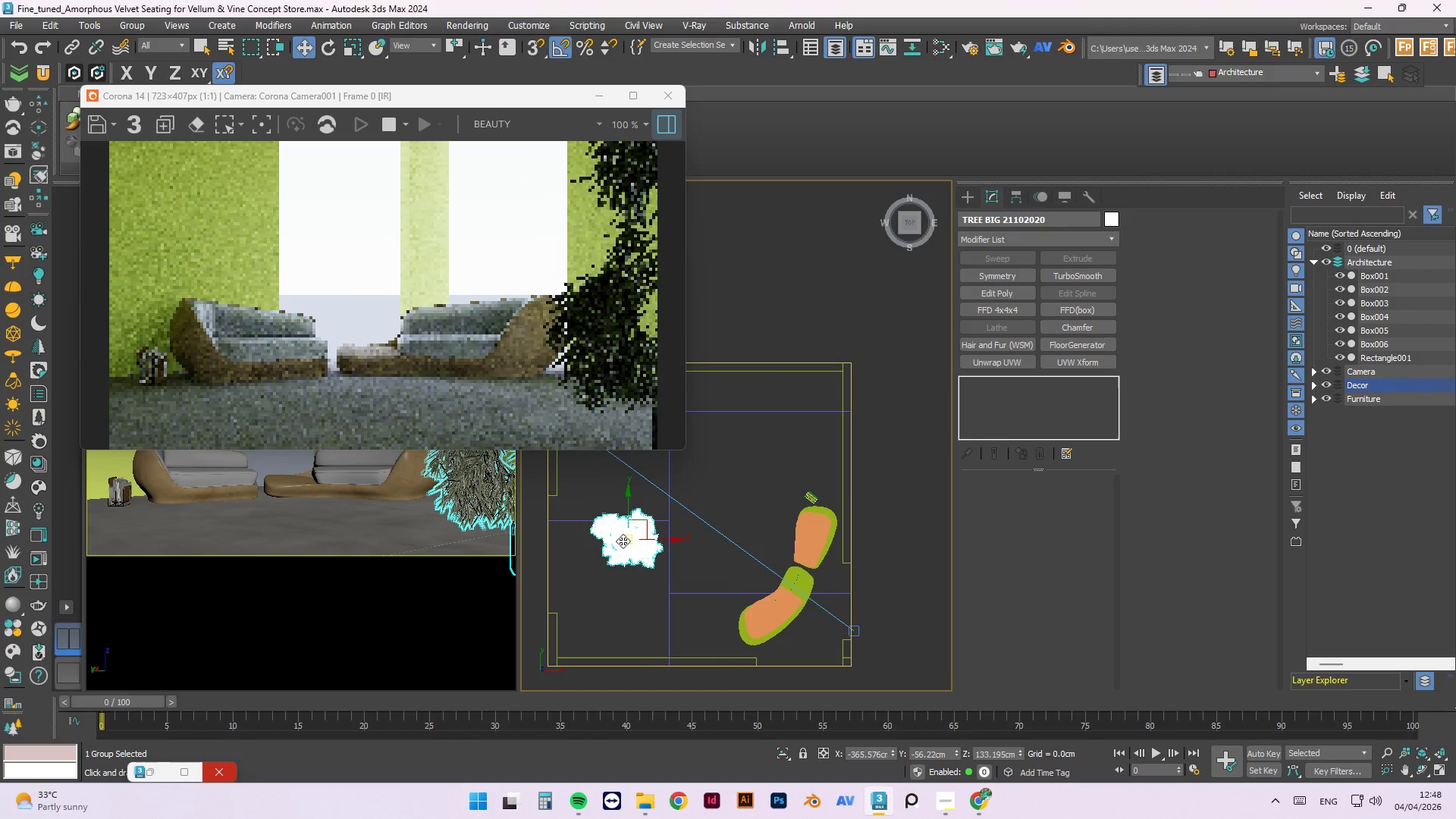 
key(E)
 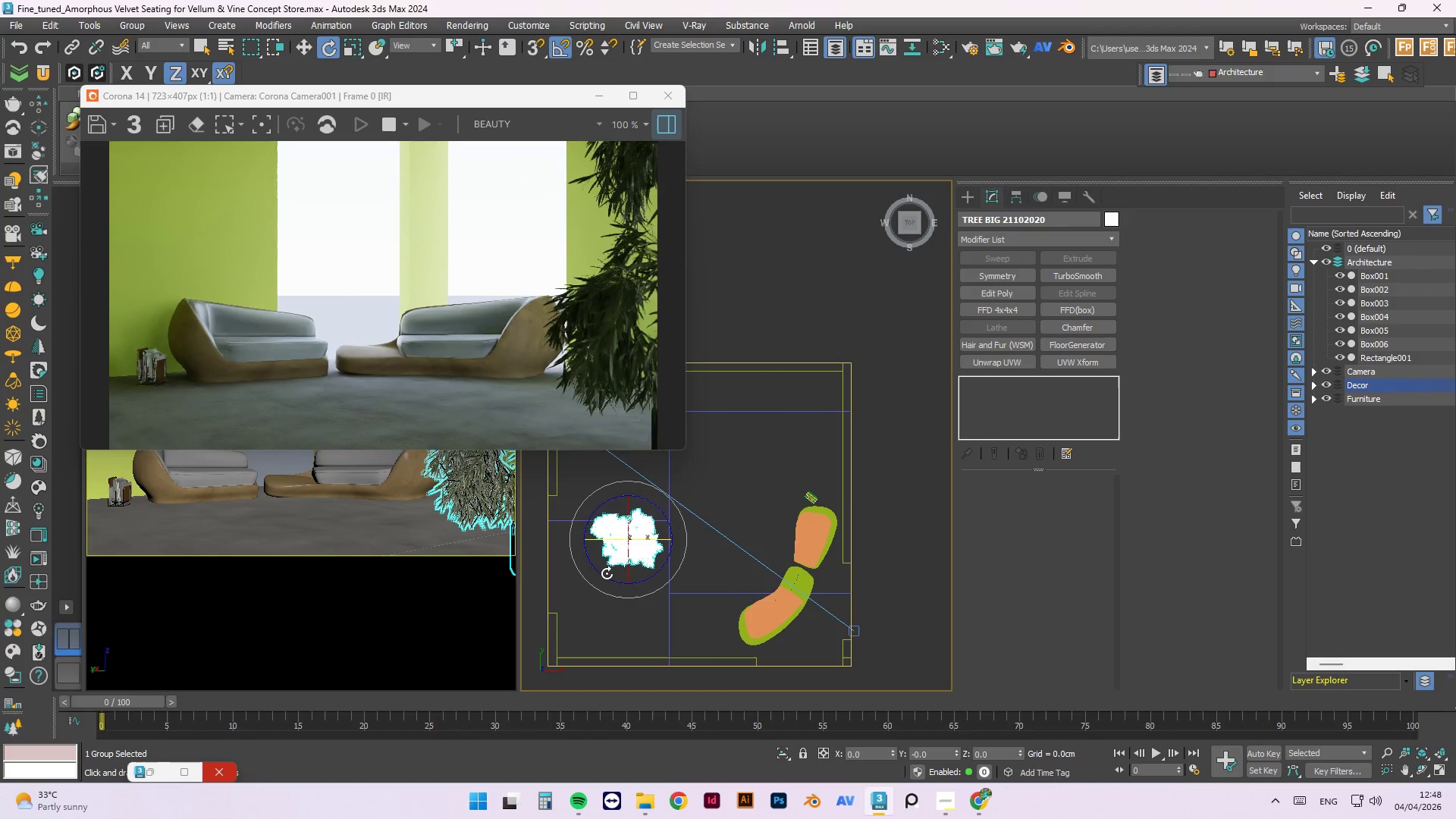 
left_click_drag(start_coordinate=[606, 573], to_coordinate=[667, 571])
 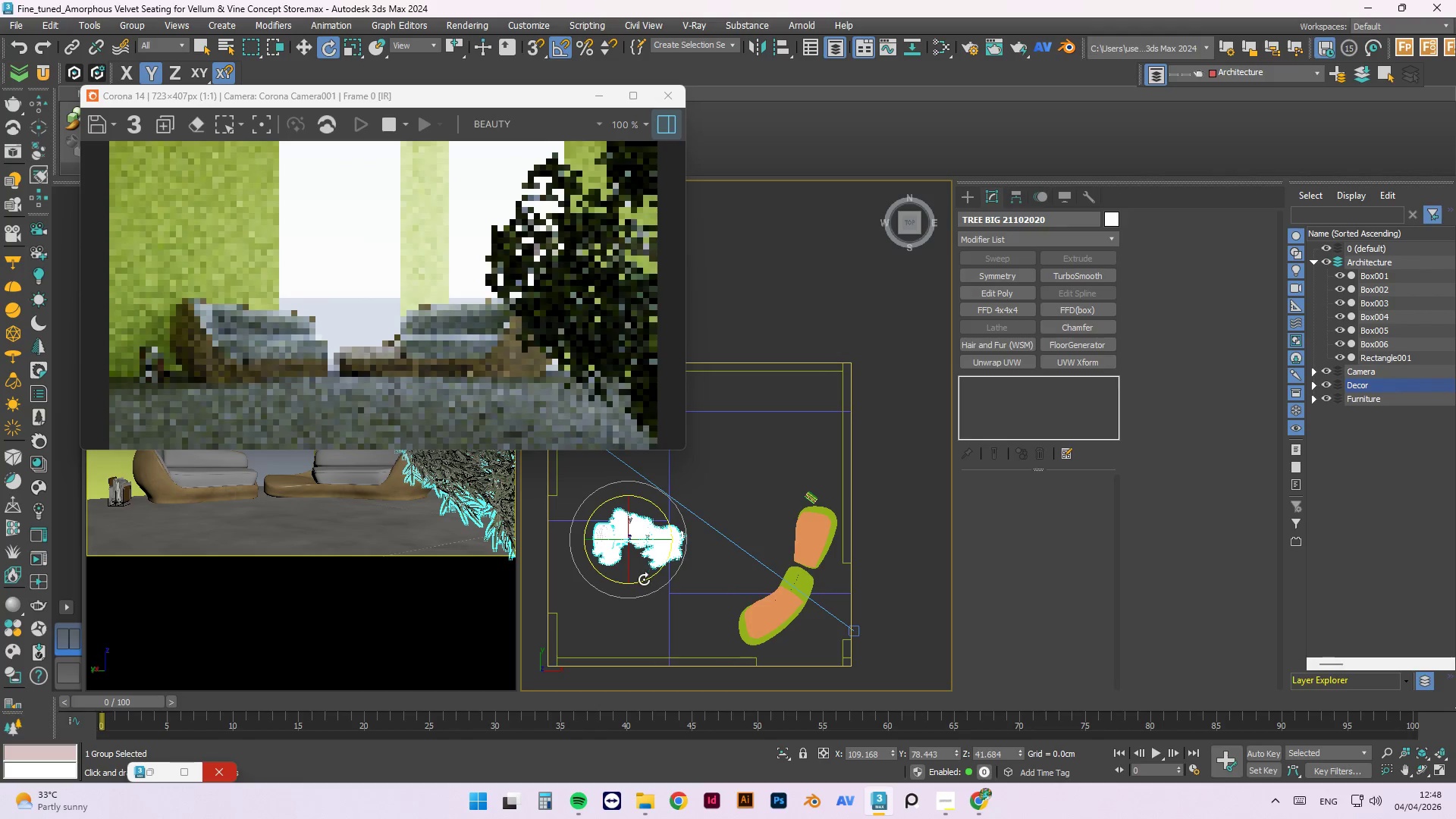 
key(Control+Z)
 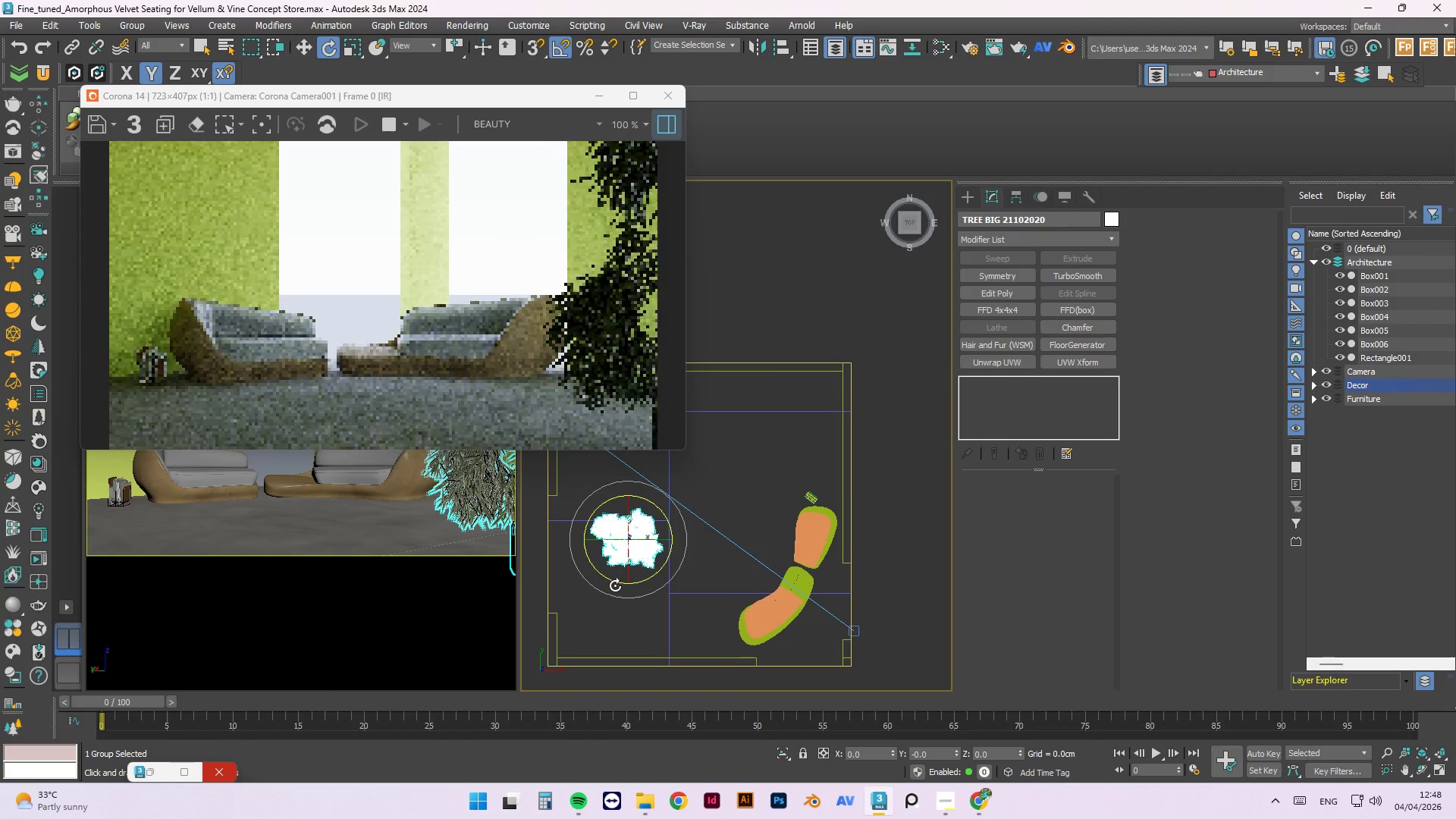 
left_click_drag(start_coordinate=[614, 585], to_coordinate=[692, 498])
 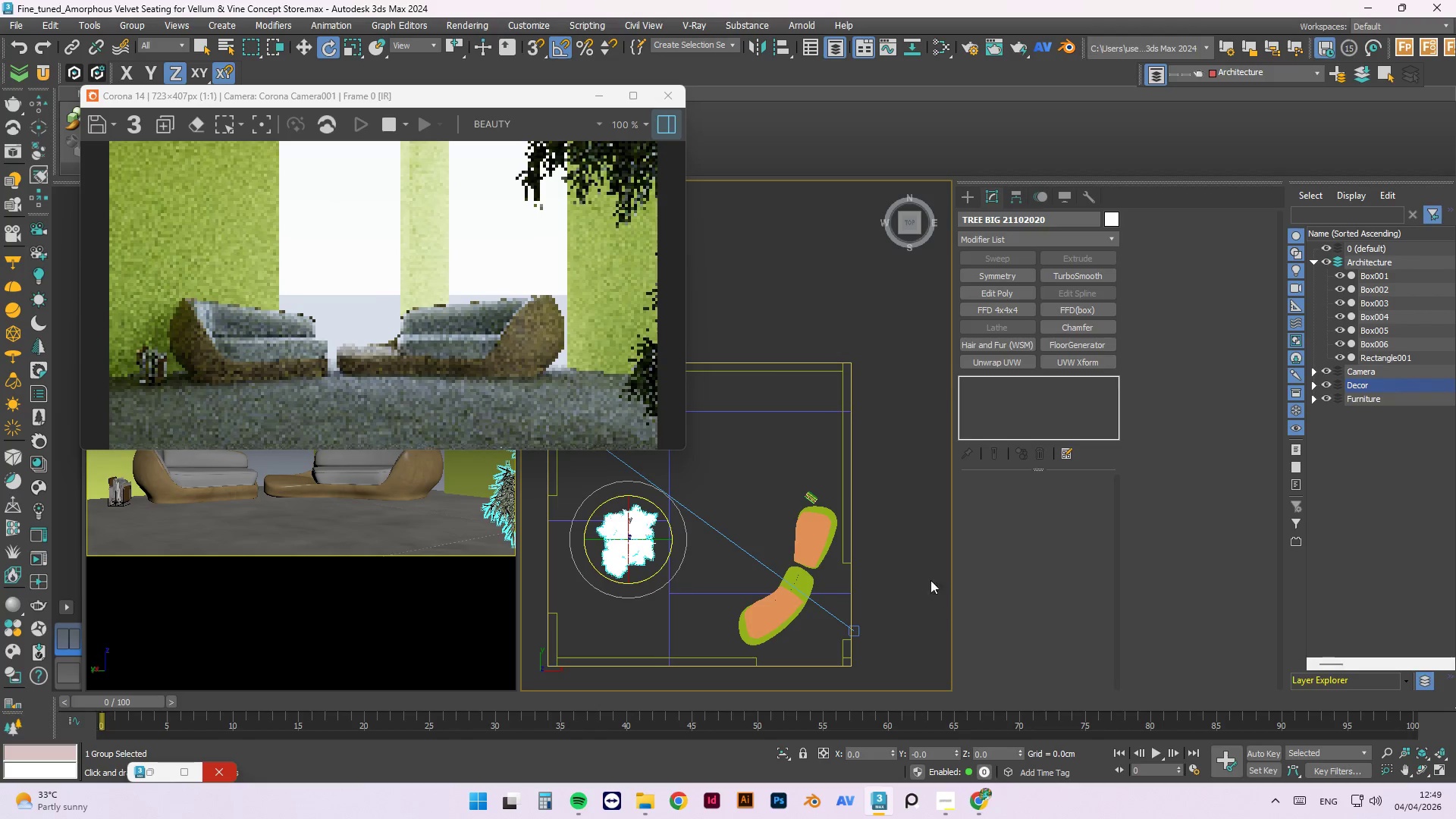 
left_click([912, 553])
 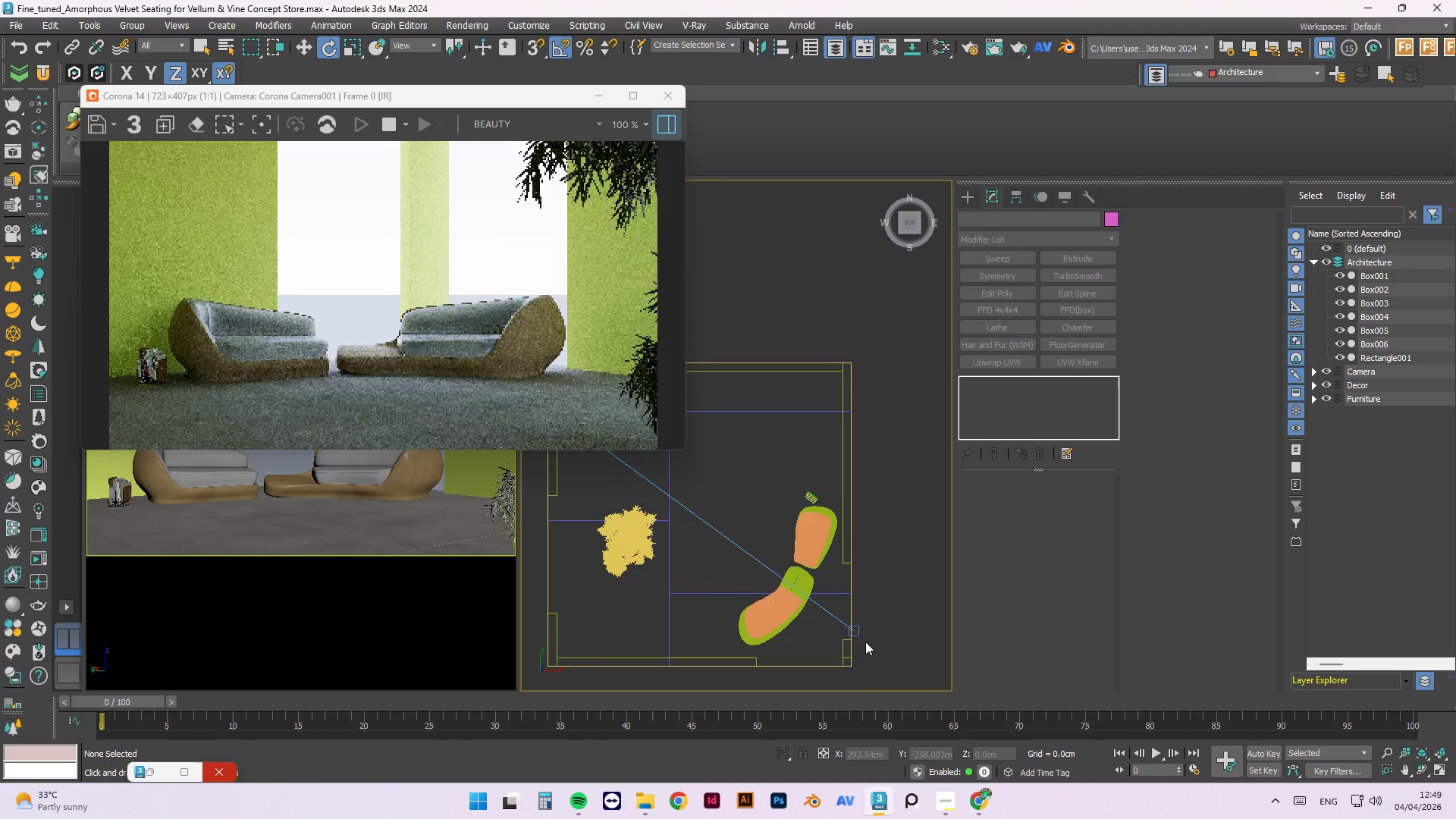 
hold_key(key=AltLeft, duration=1.0)
 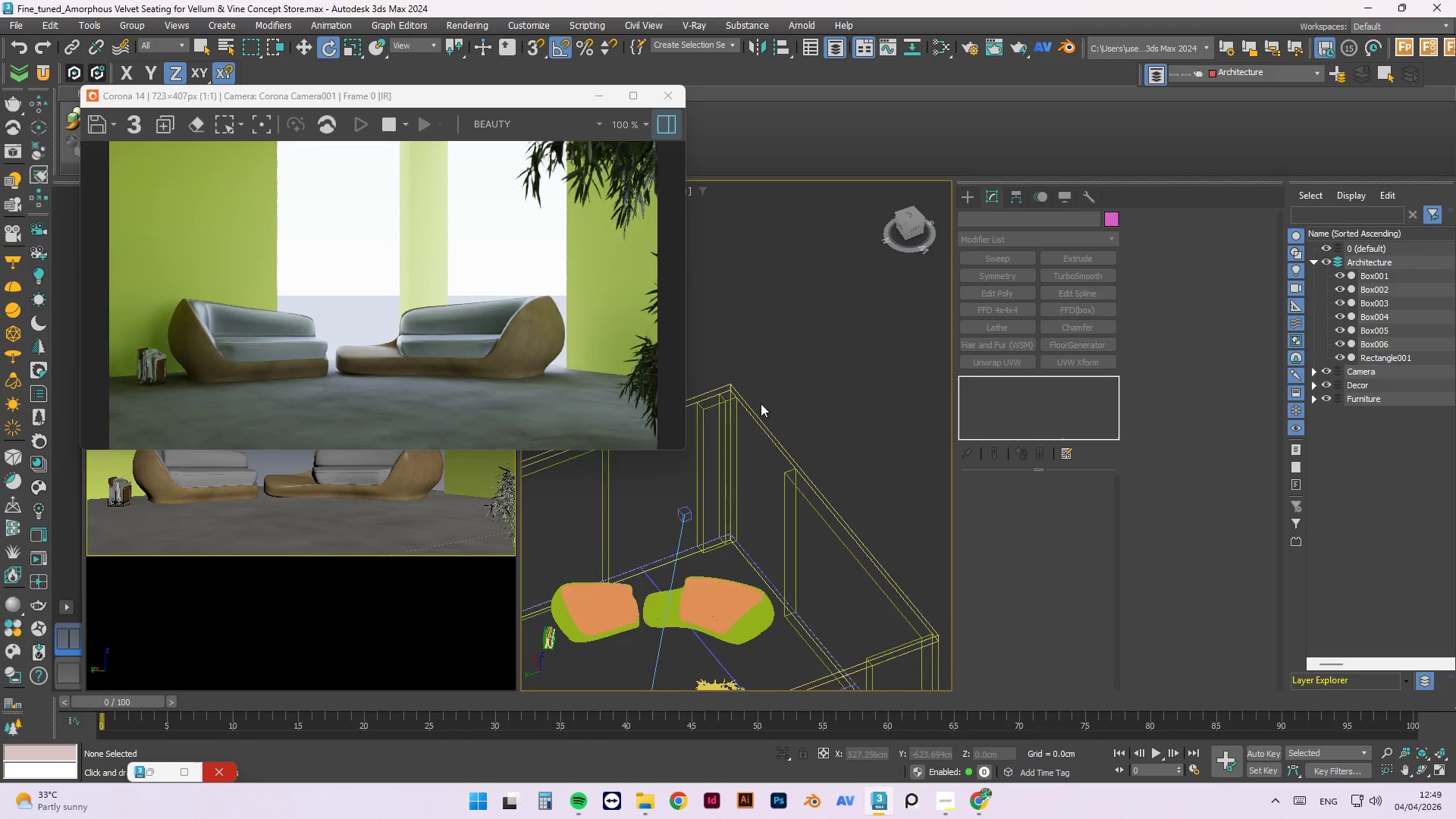 
scroll: coordinate [738, 408], scroll_direction: up, amount: 3.0
 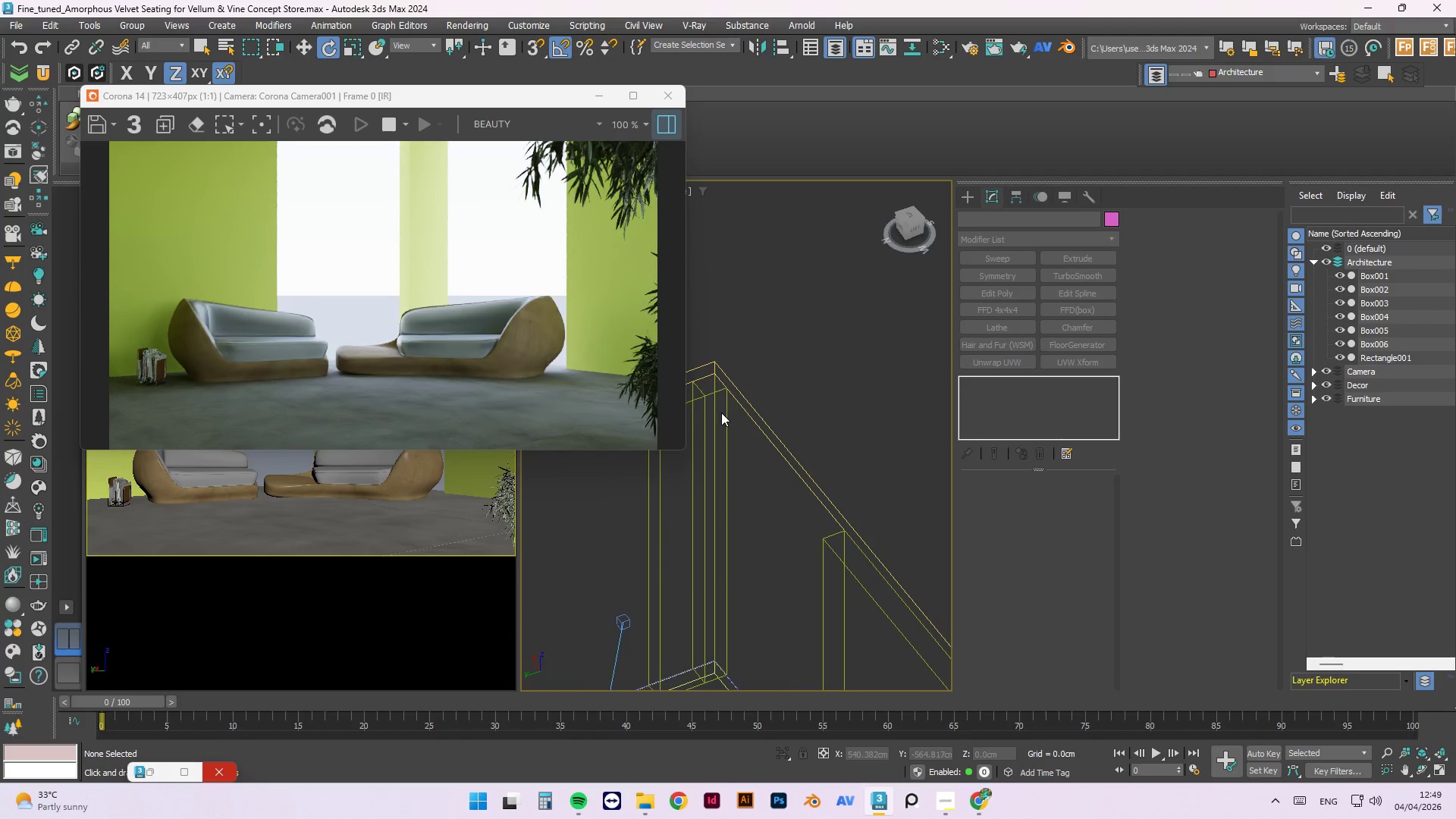 
double_click([722, 413])
 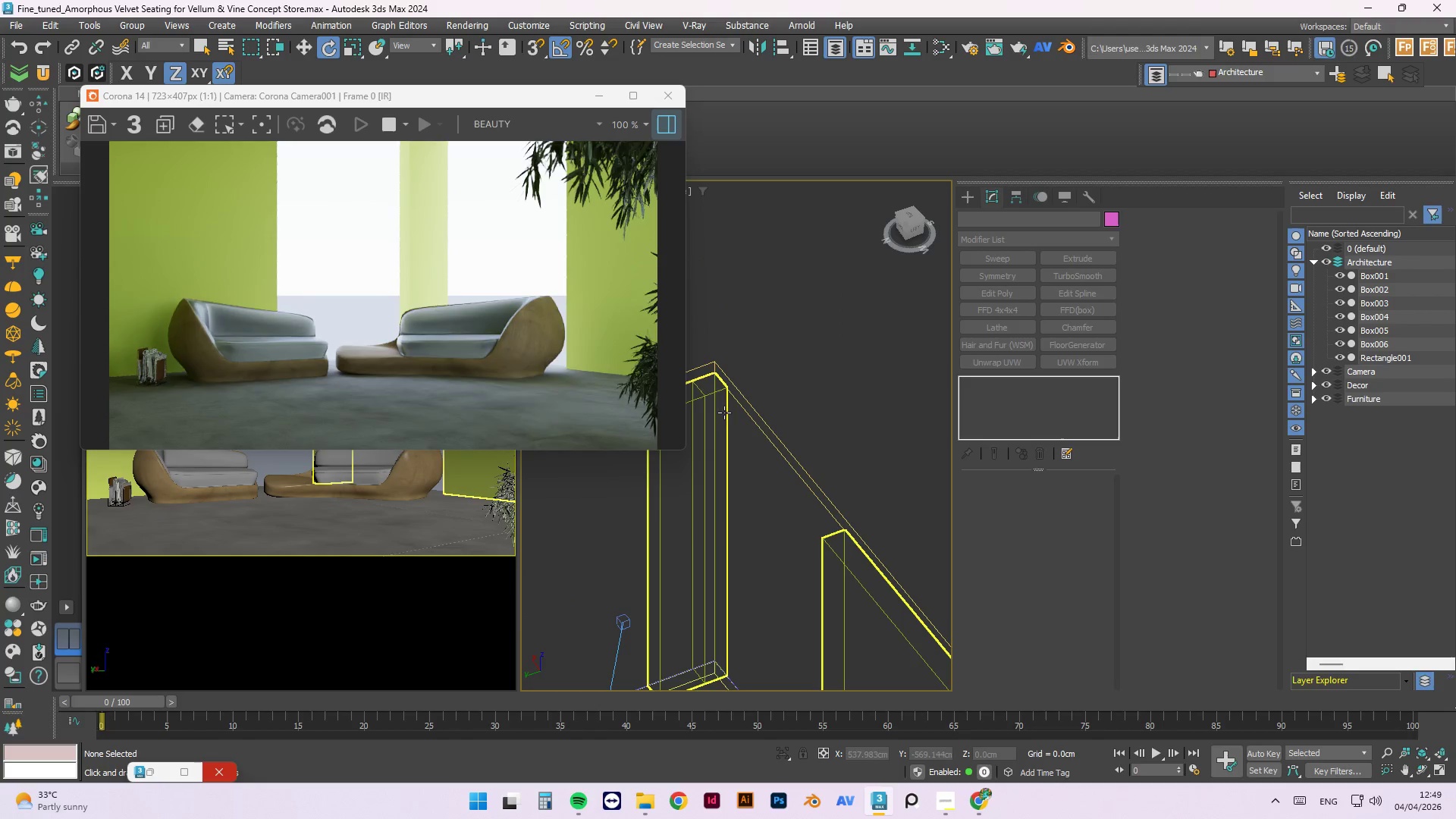 
triple_click([726, 412])
 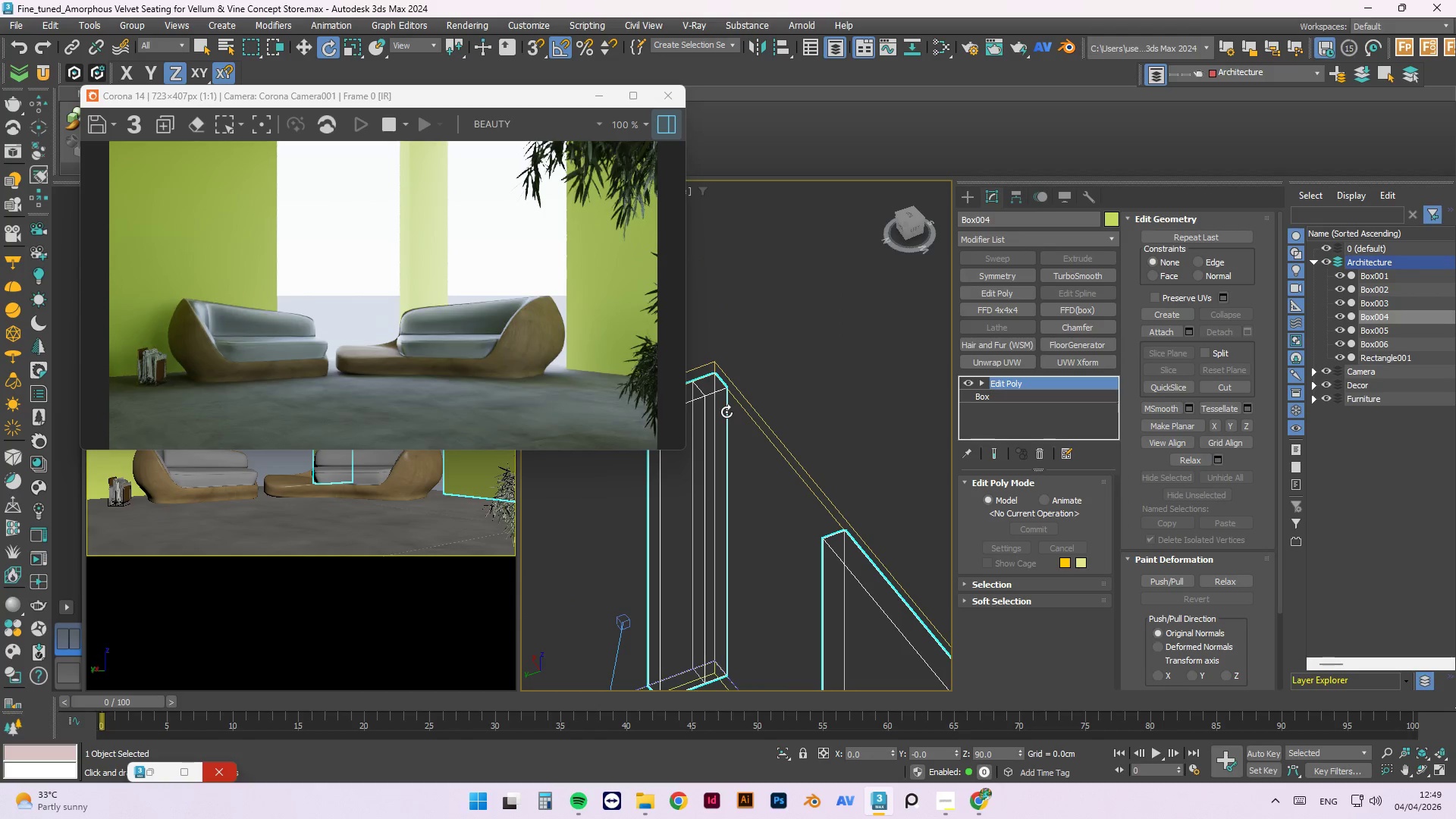 
key(4)
 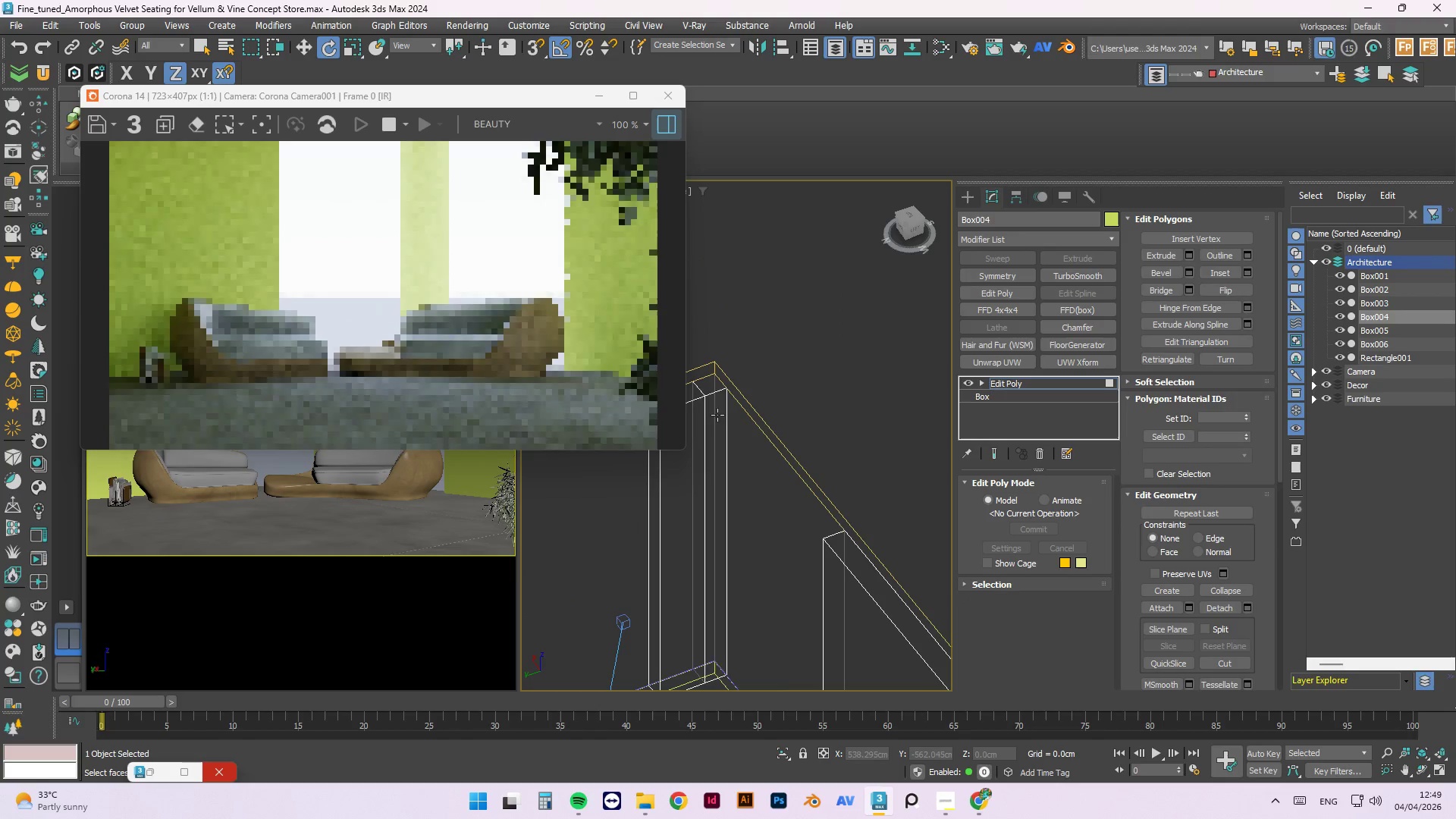 
left_click([717, 415])
 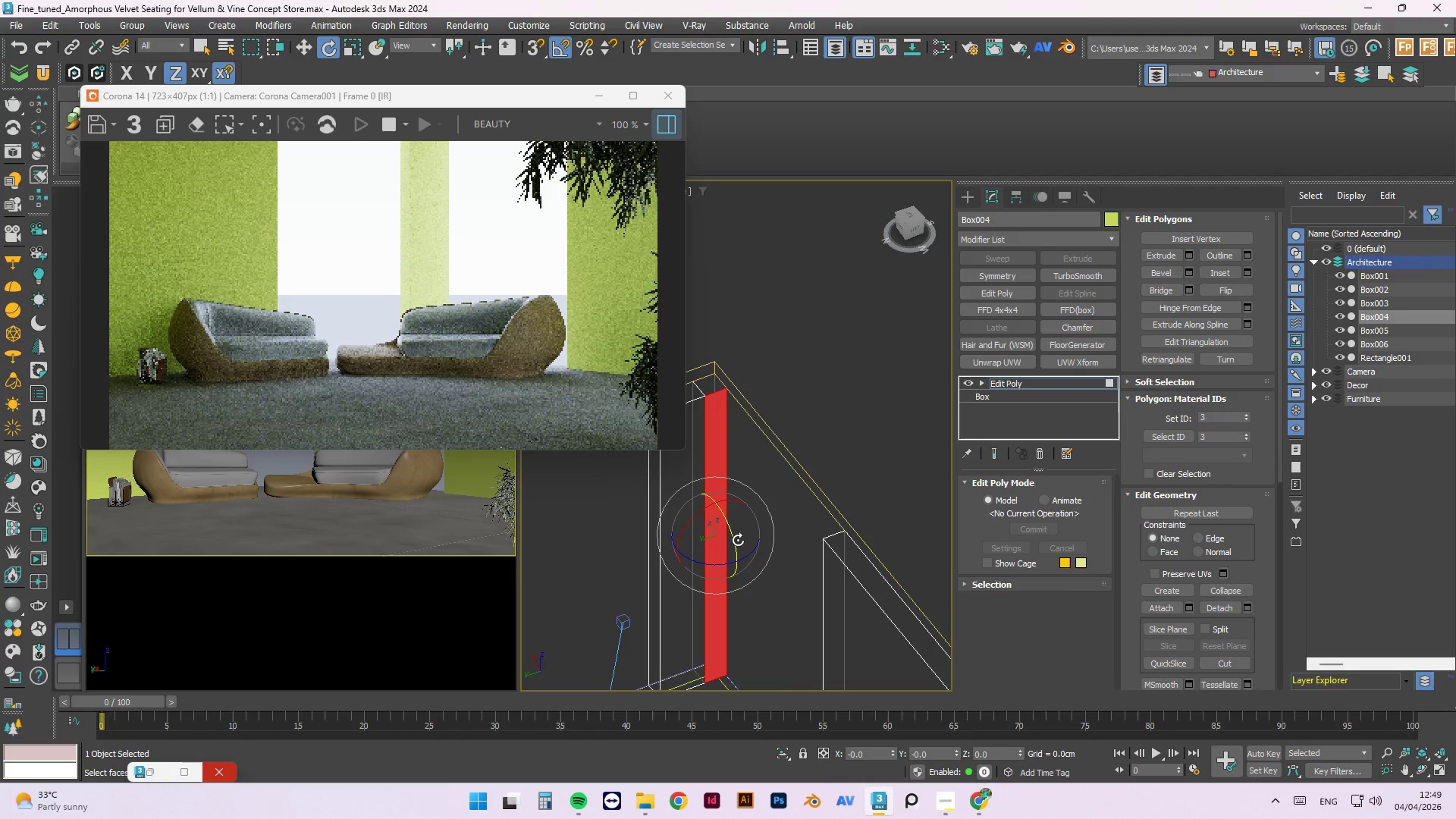 
key(W)
 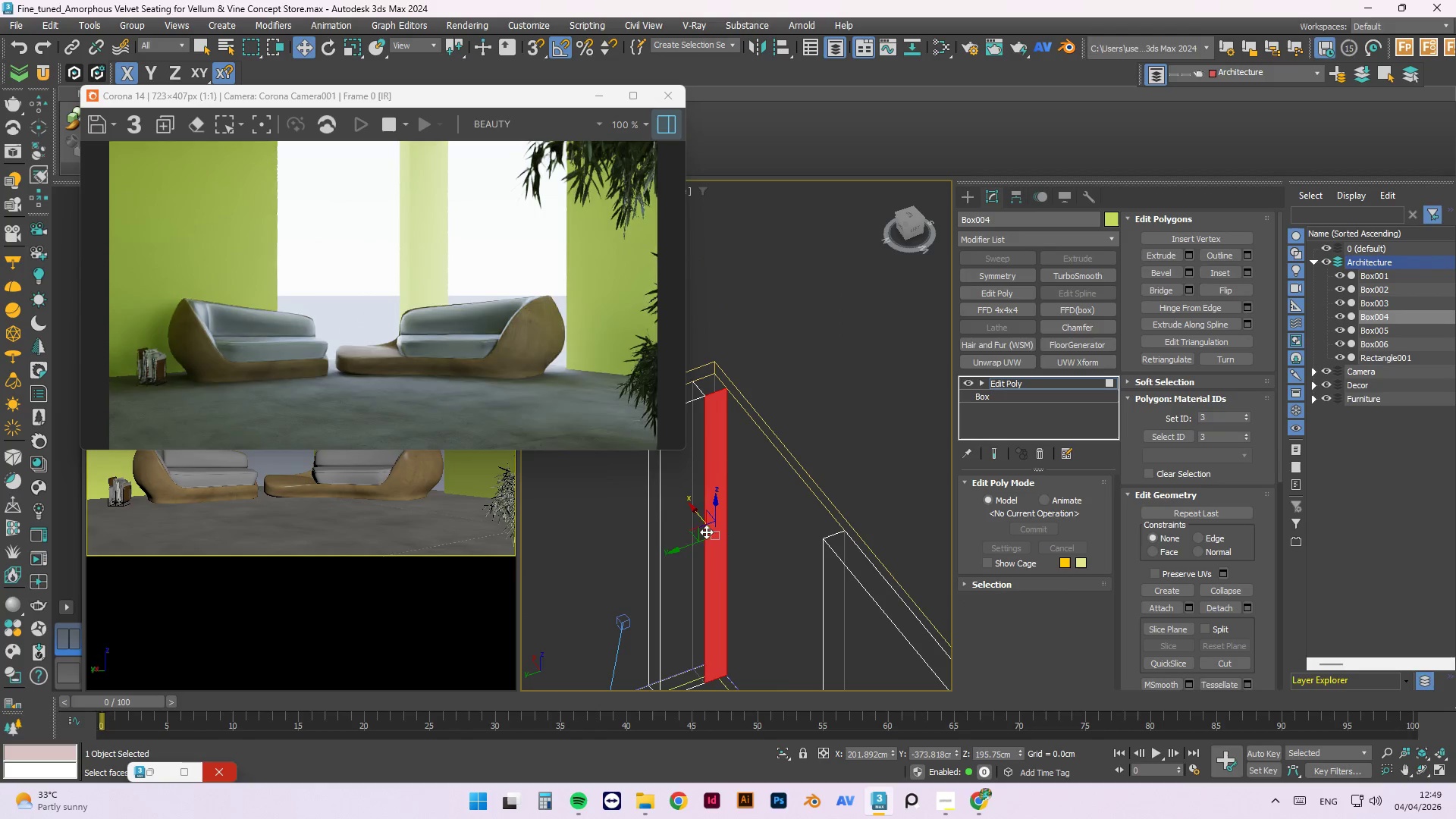 
hold_key(key=ShiftLeft, duration=1.52)
left_click_drag(start_coordinate=[693, 510], to_coordinate=[723, 533])
 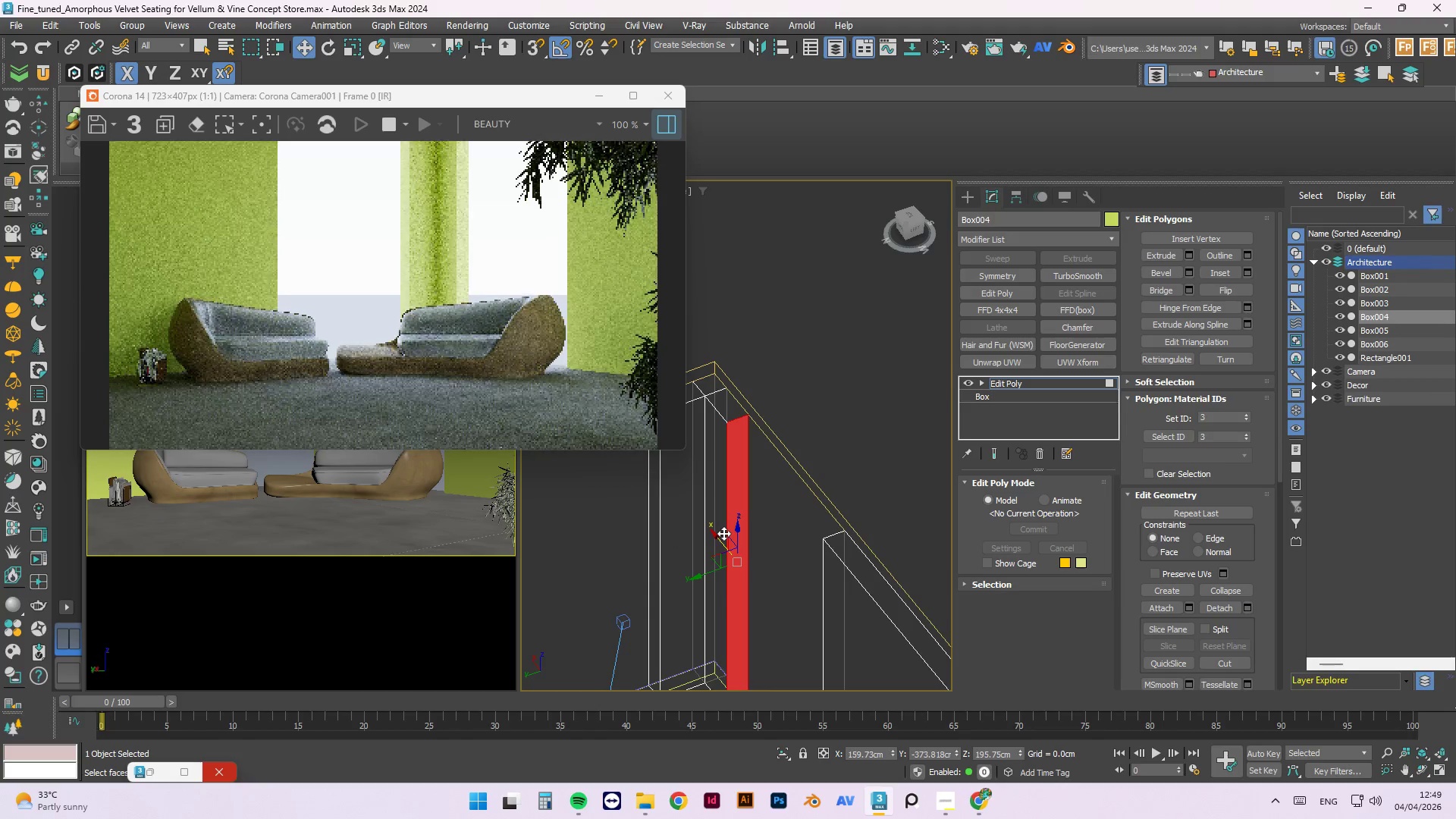 
hold_key(key=ShiftLeft, duration=1.5)
 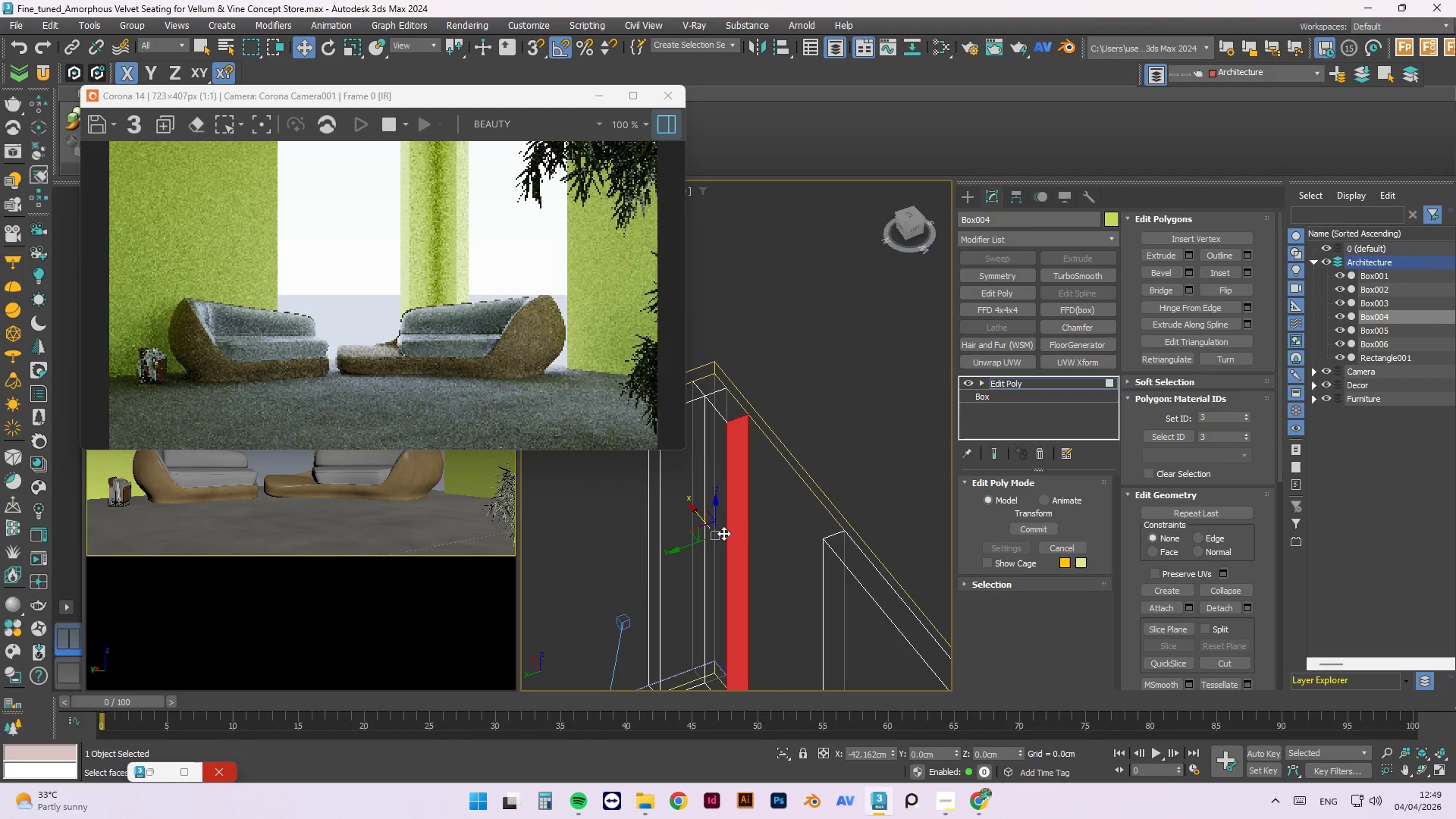 
key(Shift+ShiftLeft)
 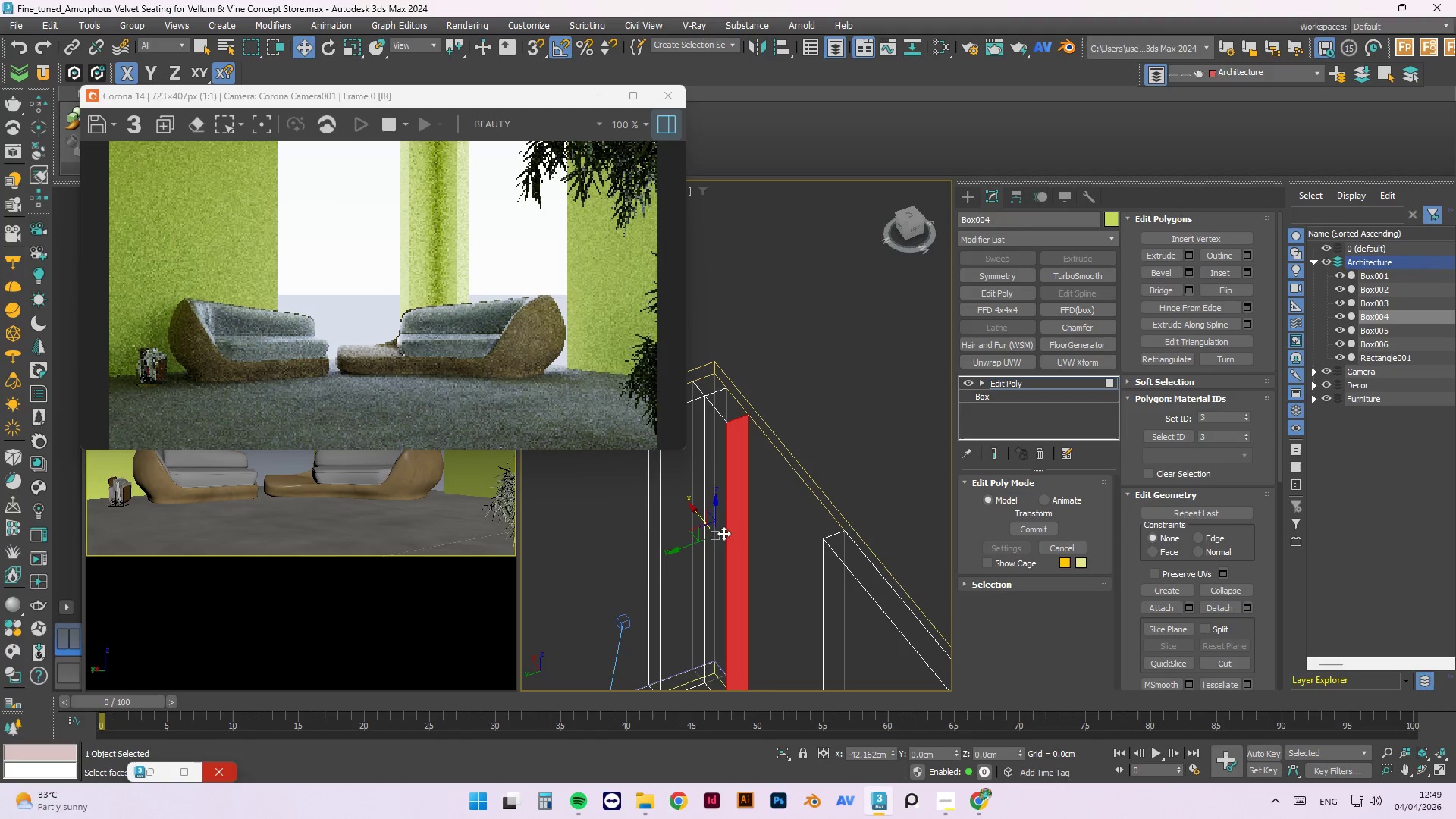 
key(Shift+ShiftLeft)
 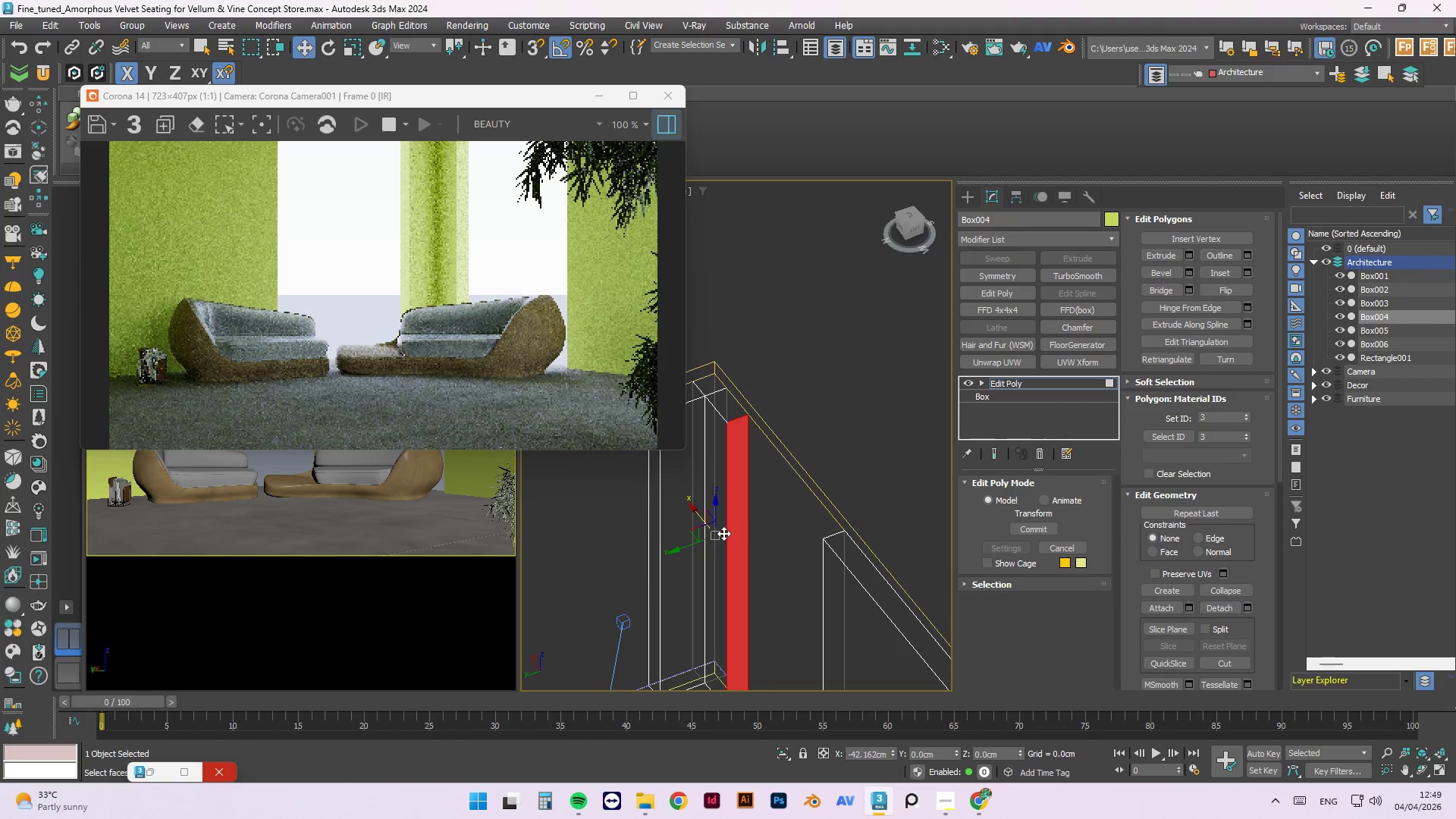 
key(Shift+ShiftLeft)
 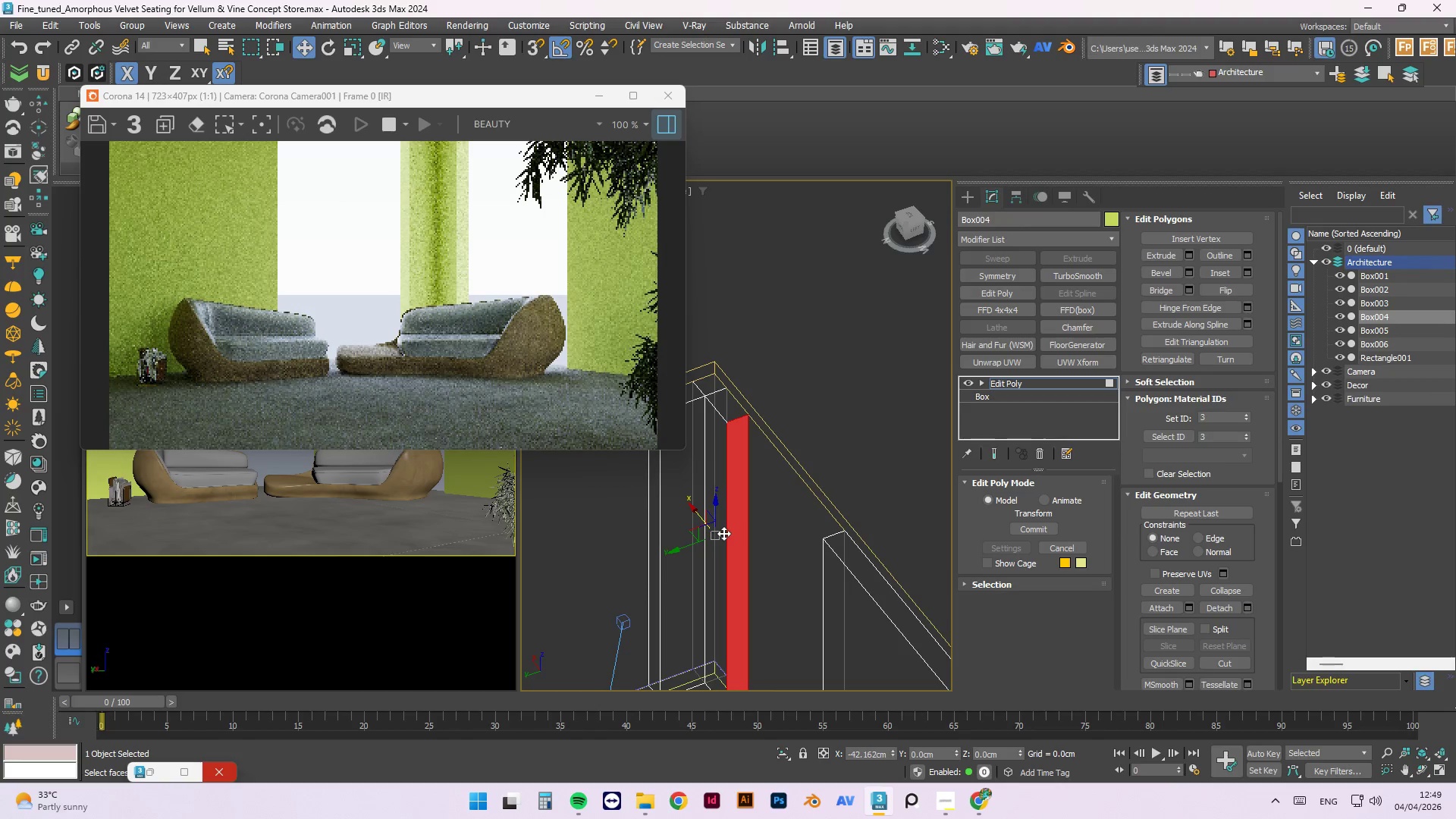 
key(Shift+ShiftLeft)
 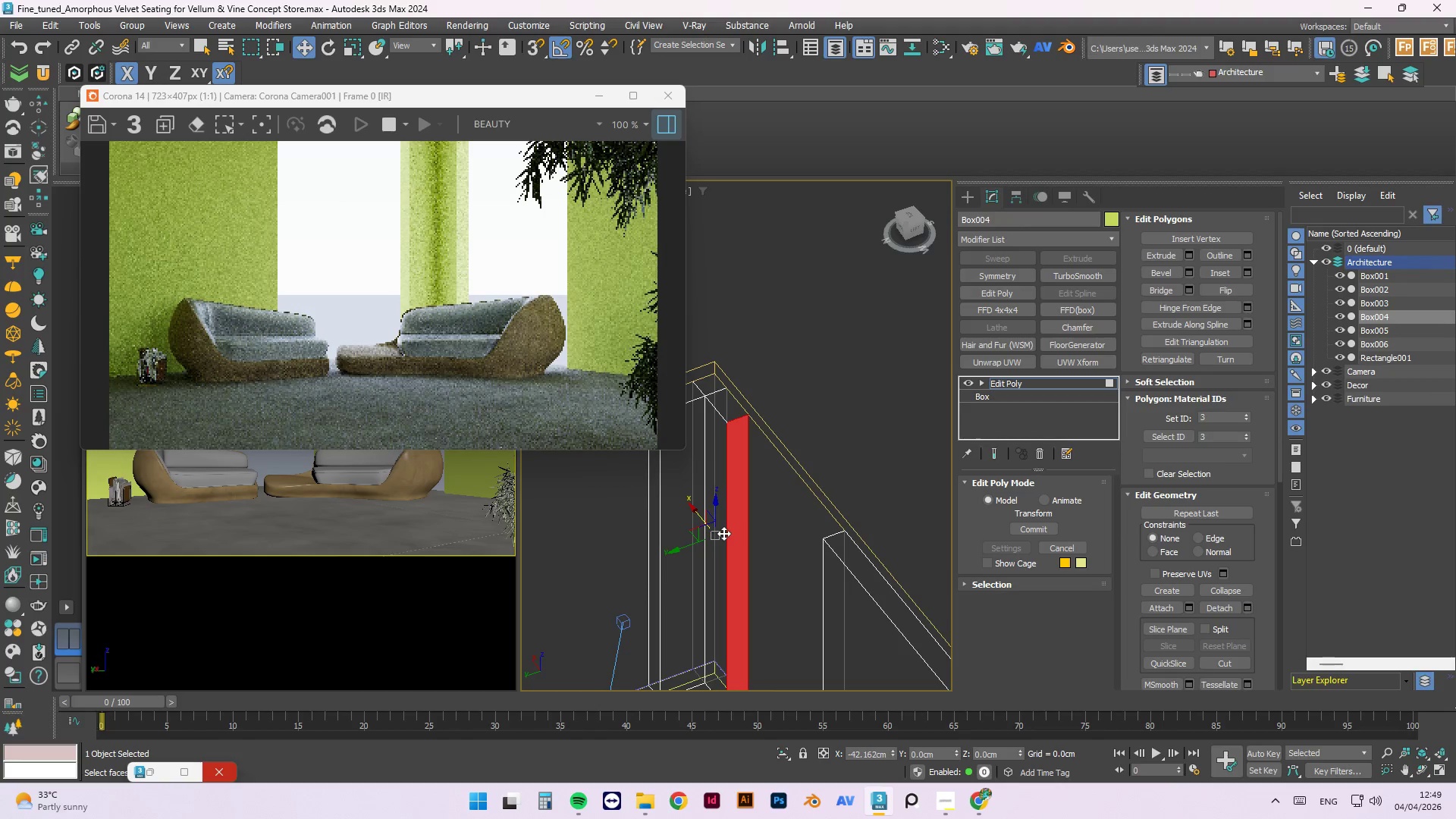 
key(Shift+ShiftLeft)
 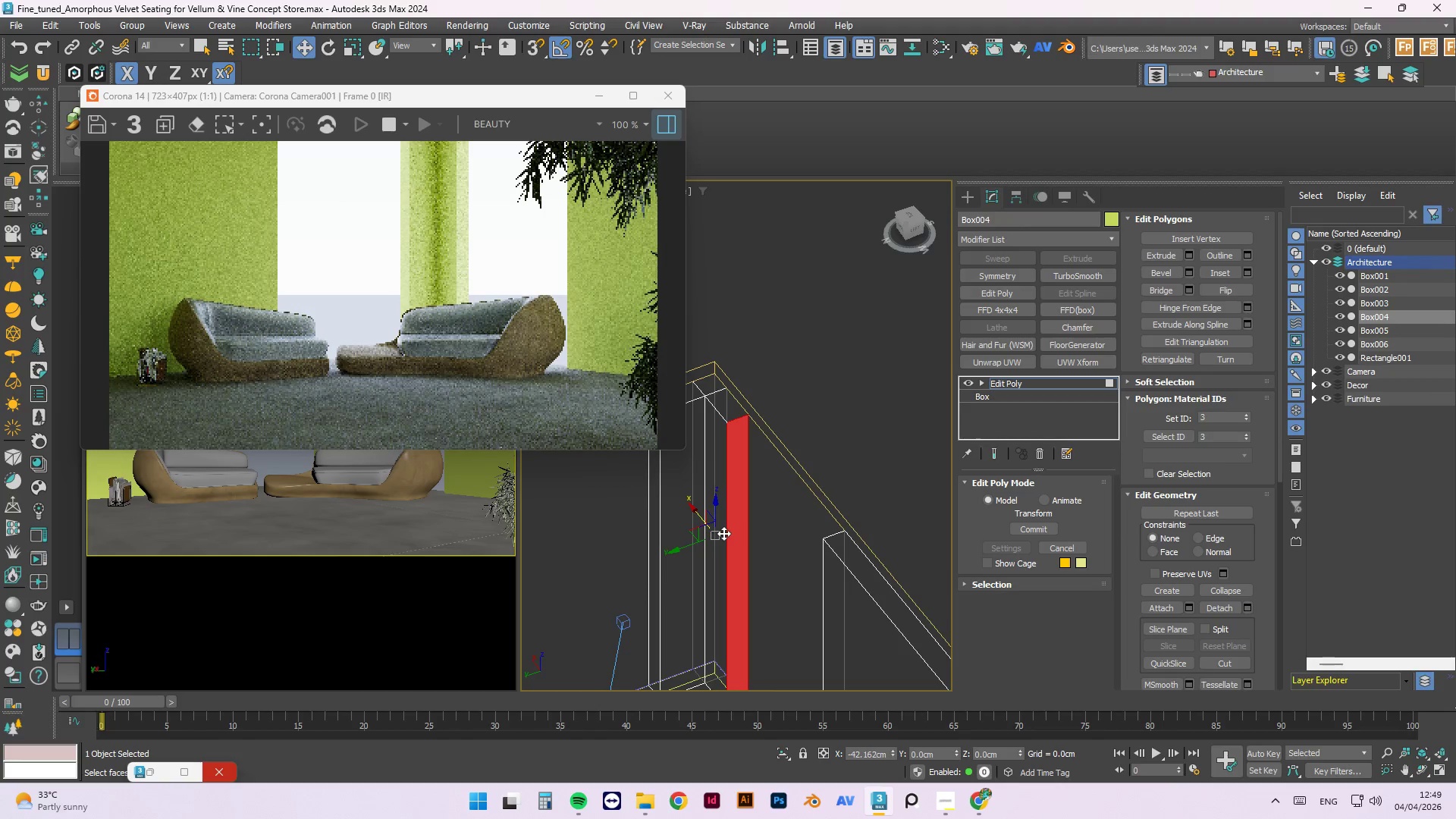 
key(Shift+ShiftLeft)
 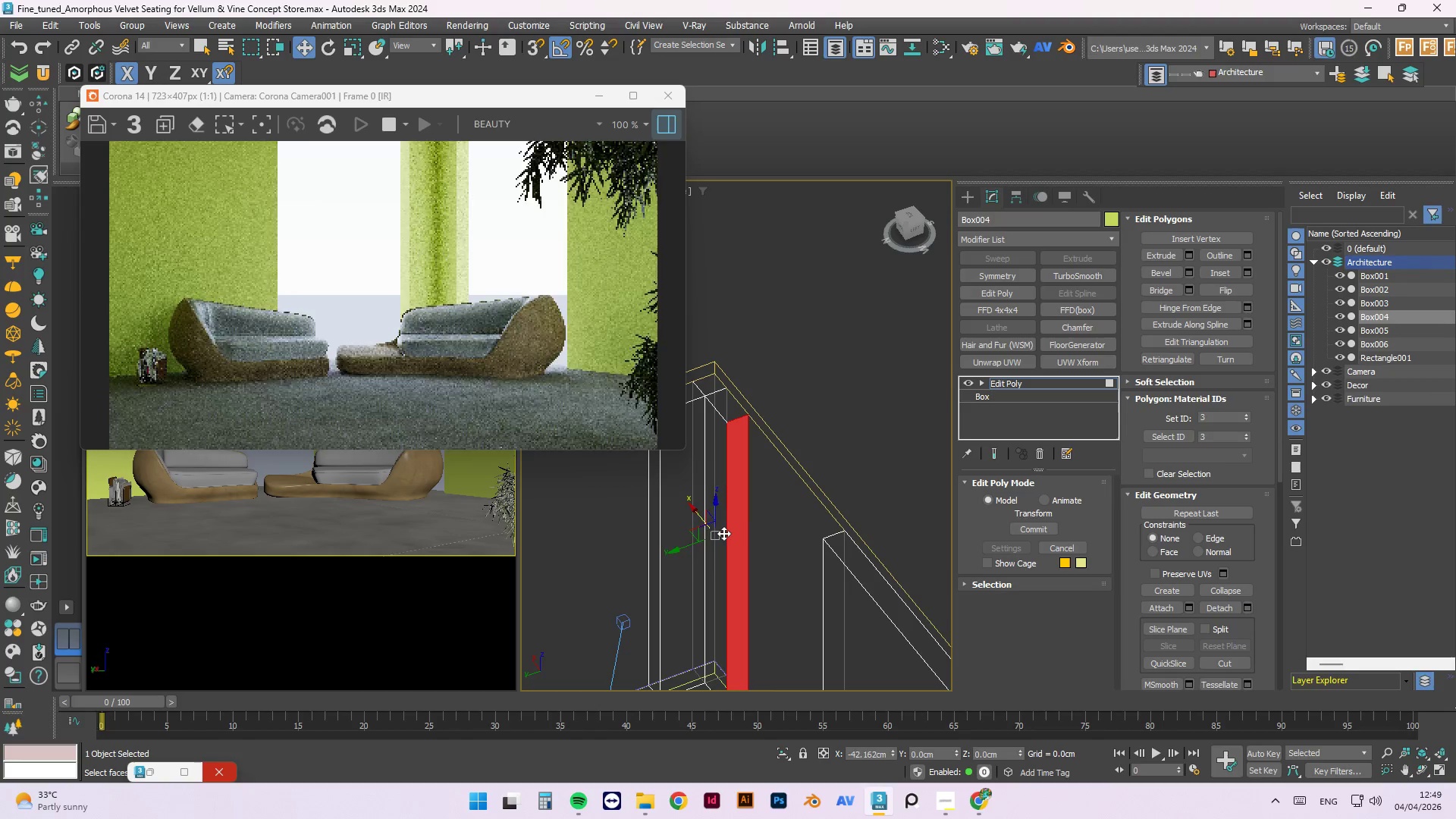 
key(Shift+ShiftLeft)
 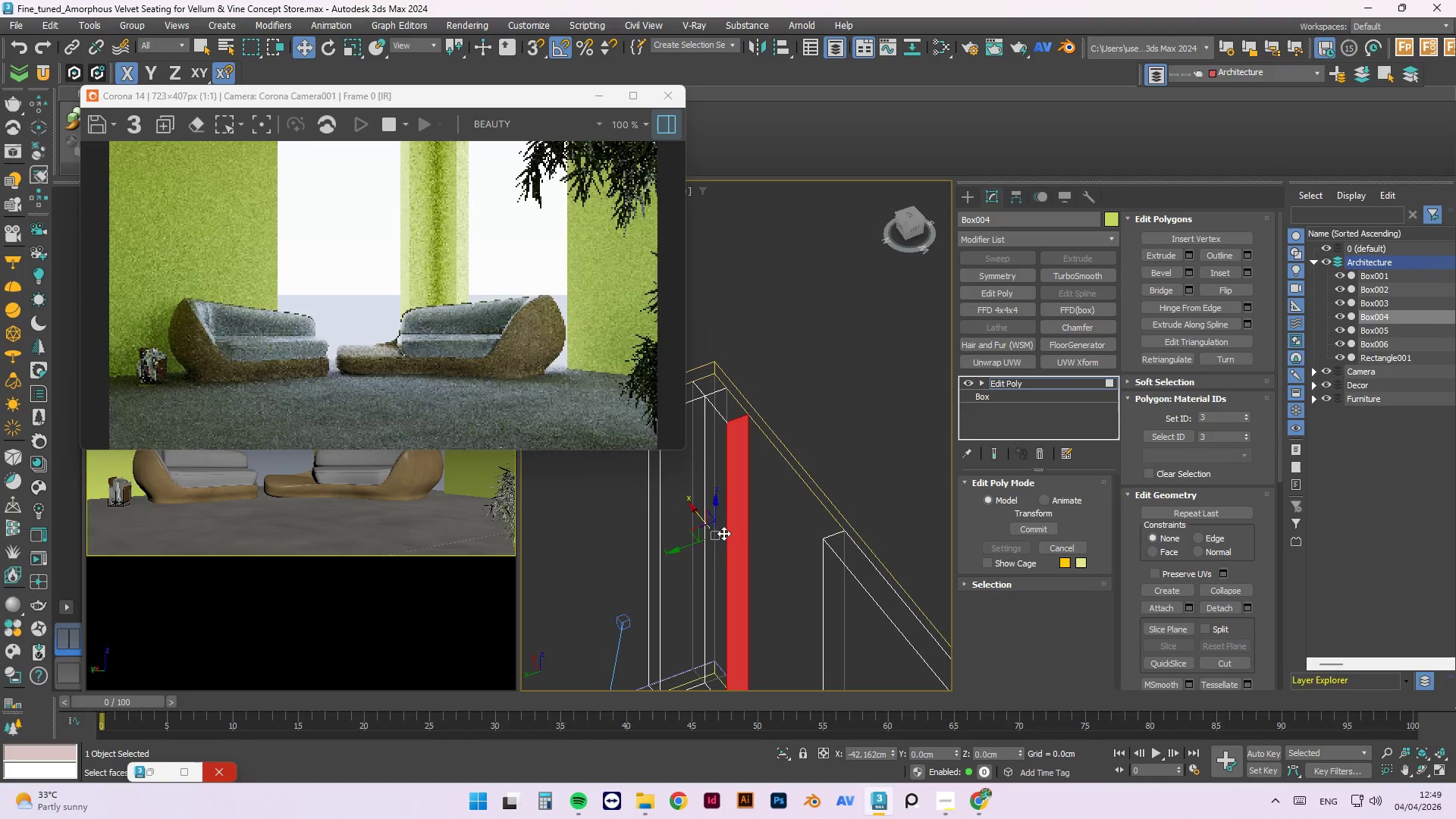 
key(Shift+ShiftLeft)
 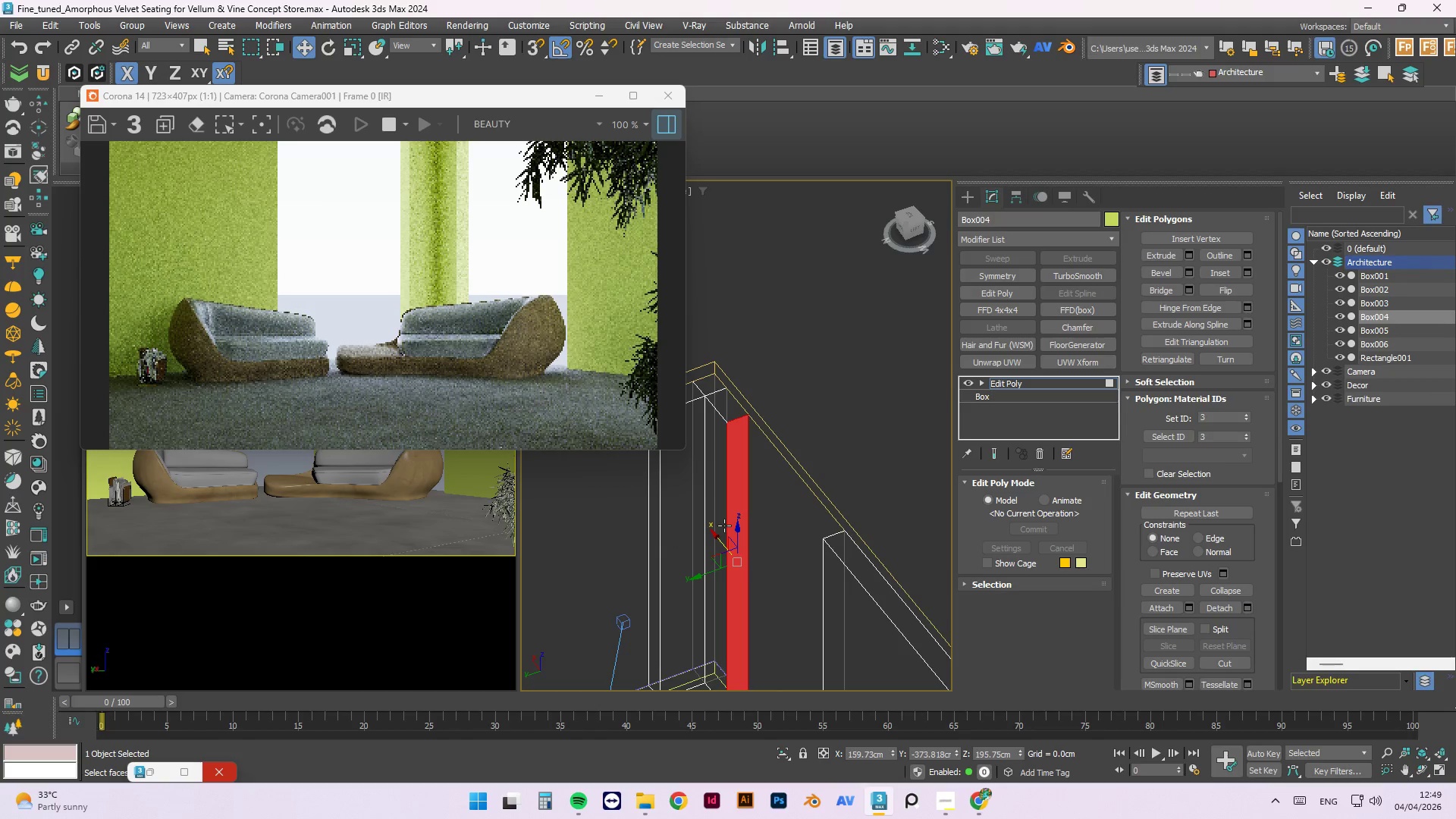 
scroll: coordinate [720, 490], scroll_direction: down, amount: 3.0
 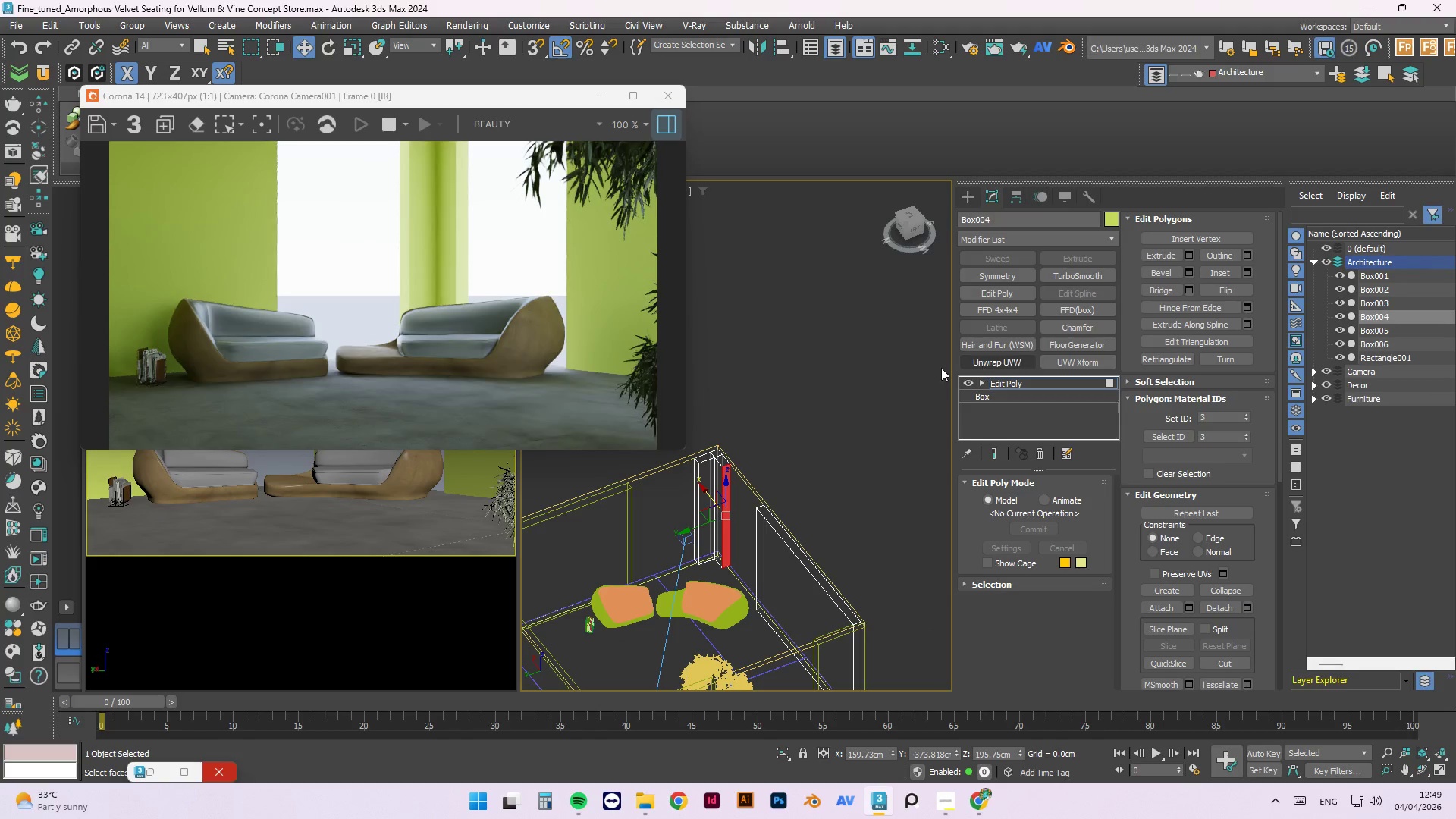 
key(1)
 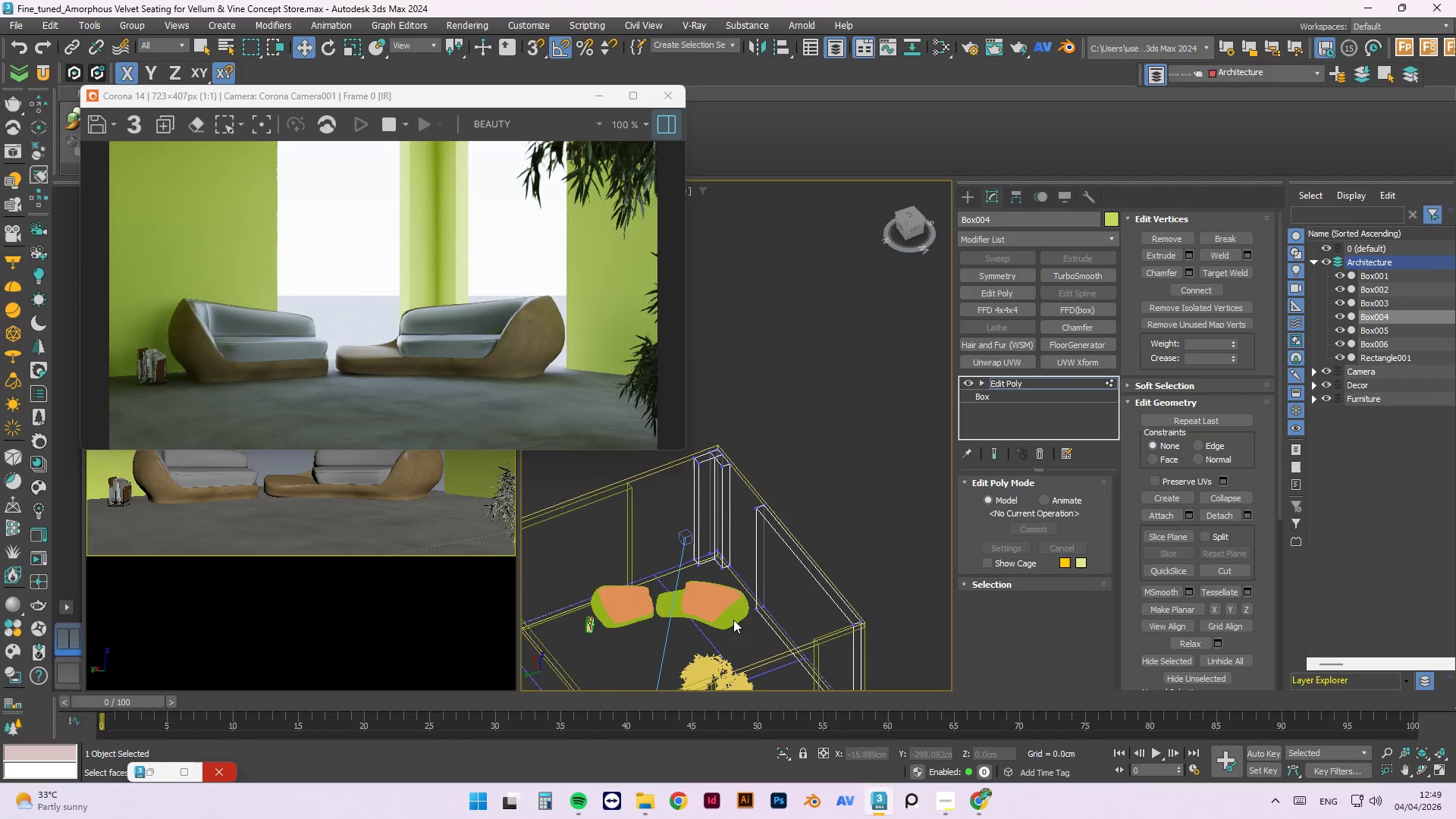 
hold_key(key=AltLeft, duration=0.72)
 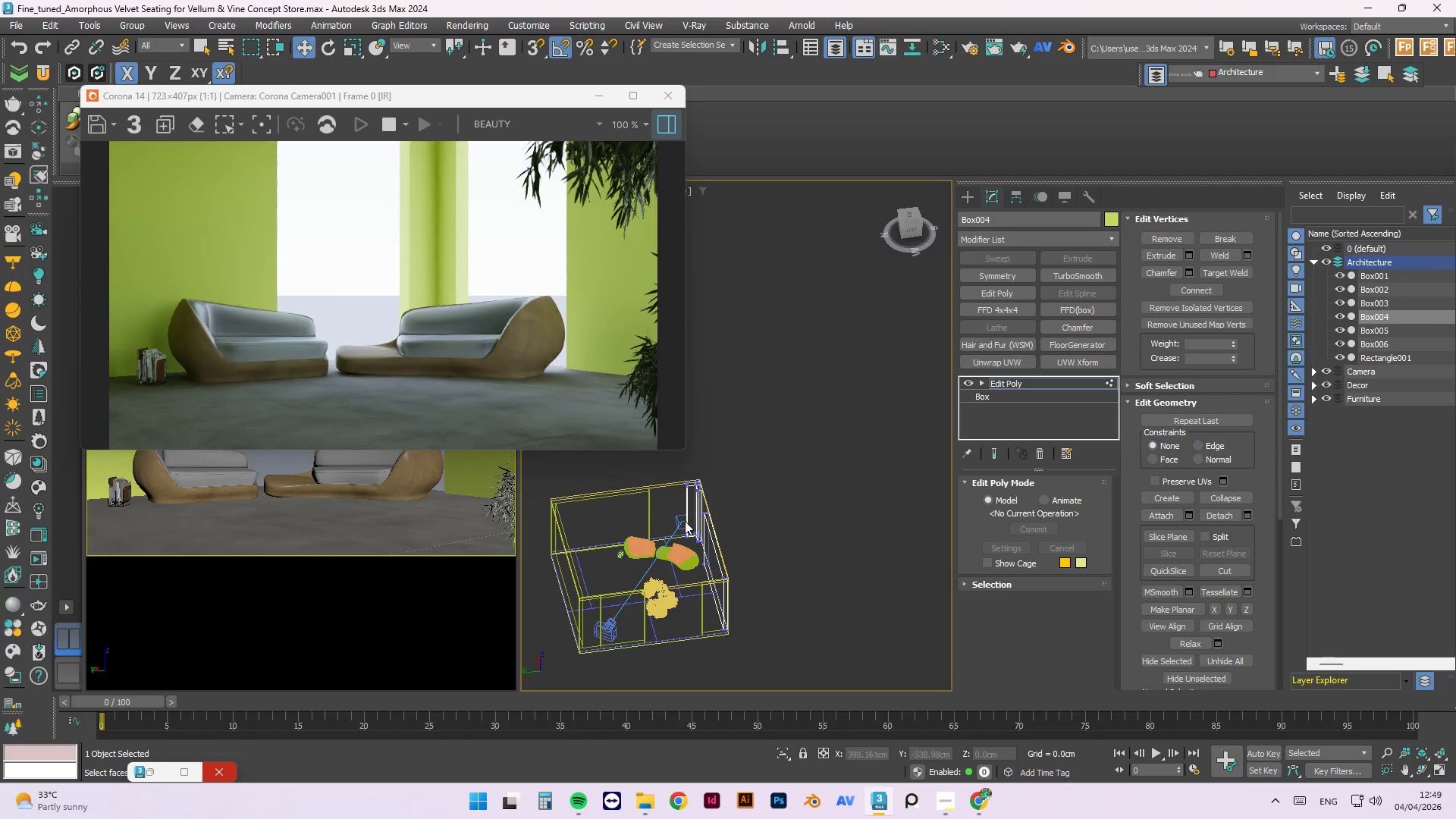 
scroll: coordinate [639, 531], scroll_direction: down, amount: 2.0
 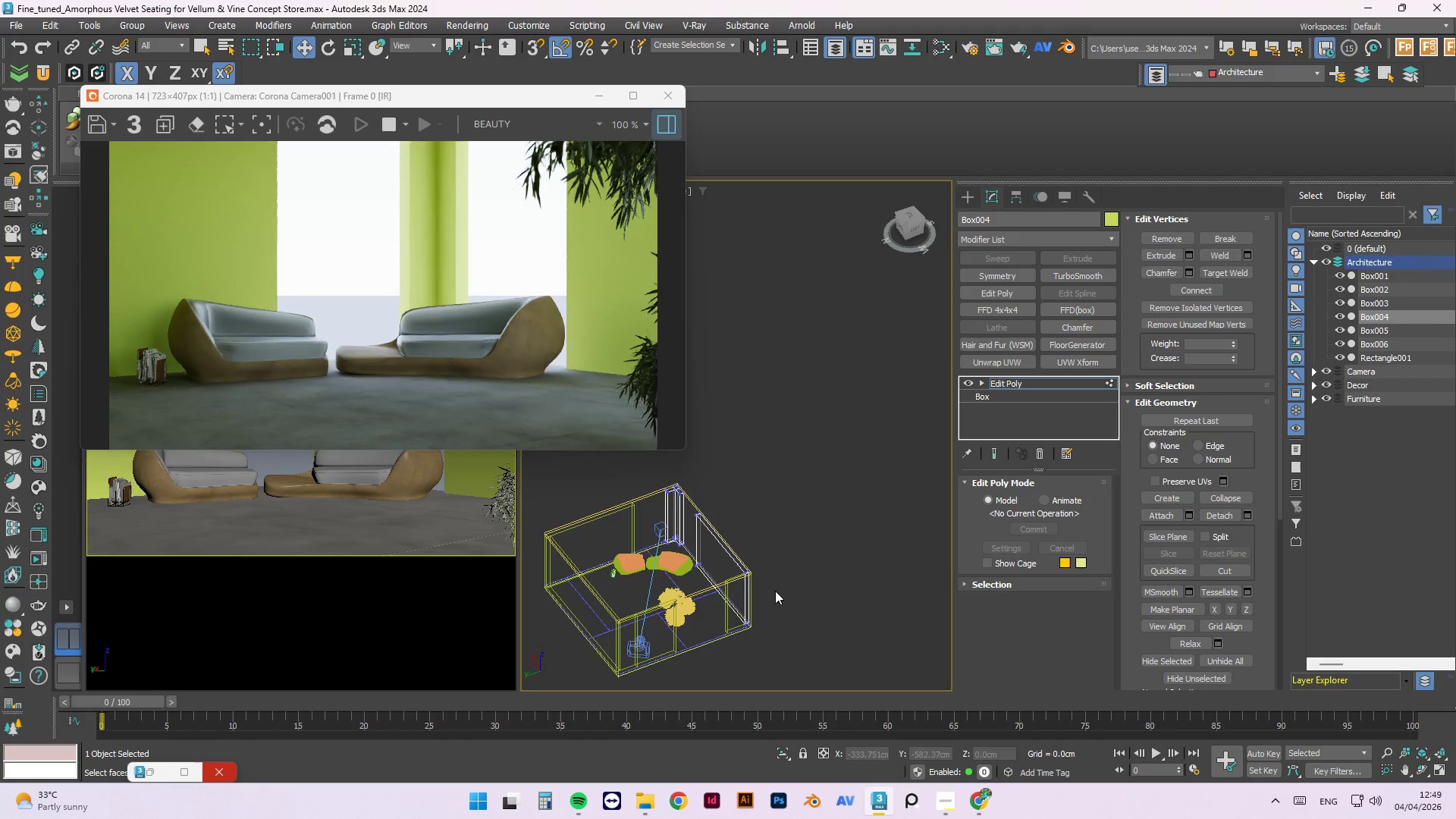 
hold_key(key=AltLeft, duration=0.53)
 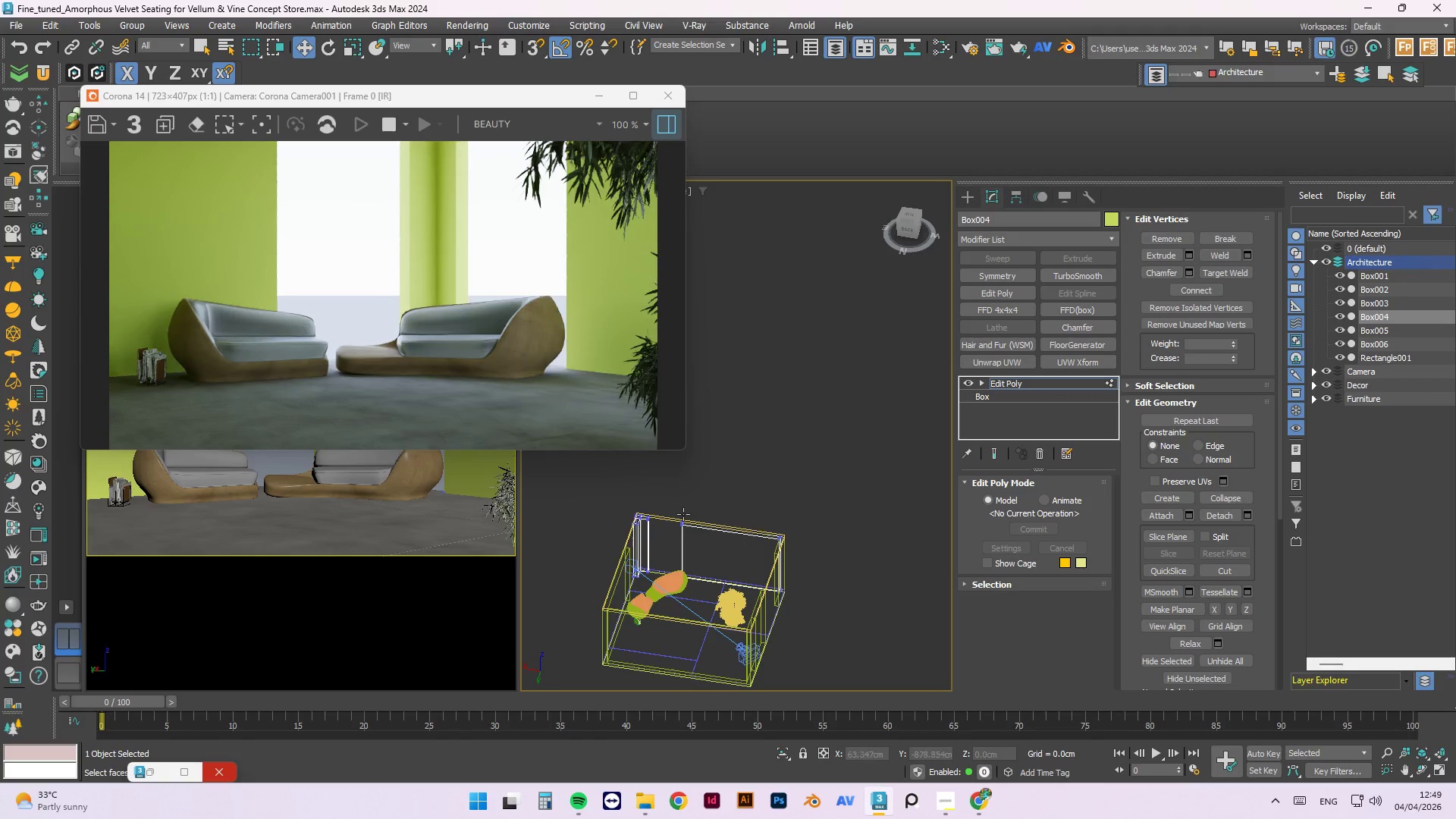 
left_click_drag(start_coordinate=[734, 491], to_coordinate=[669, 654])
 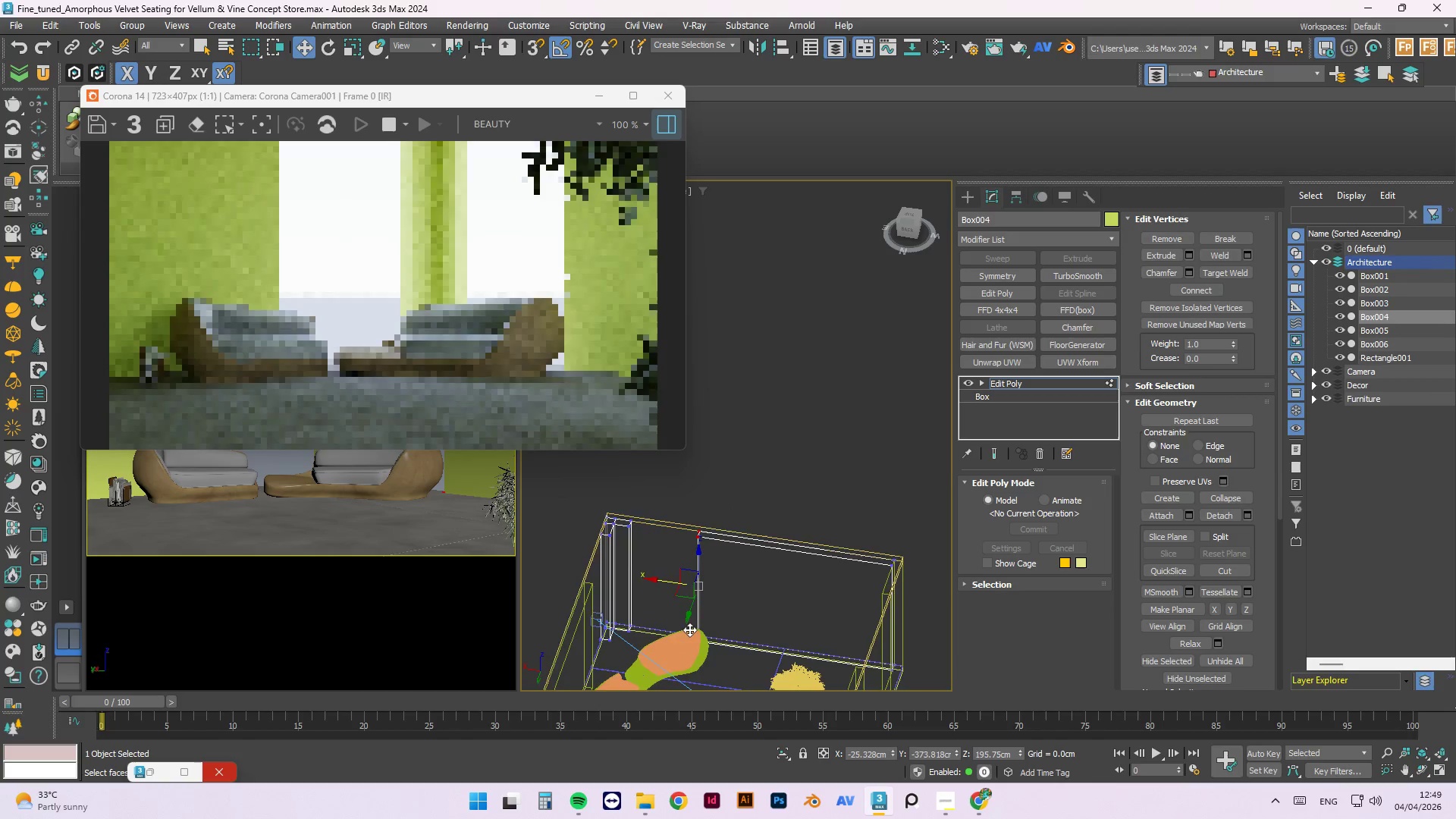 
scroll: coordinate [690, 625], scroll_direction: up, amount: 4.0
 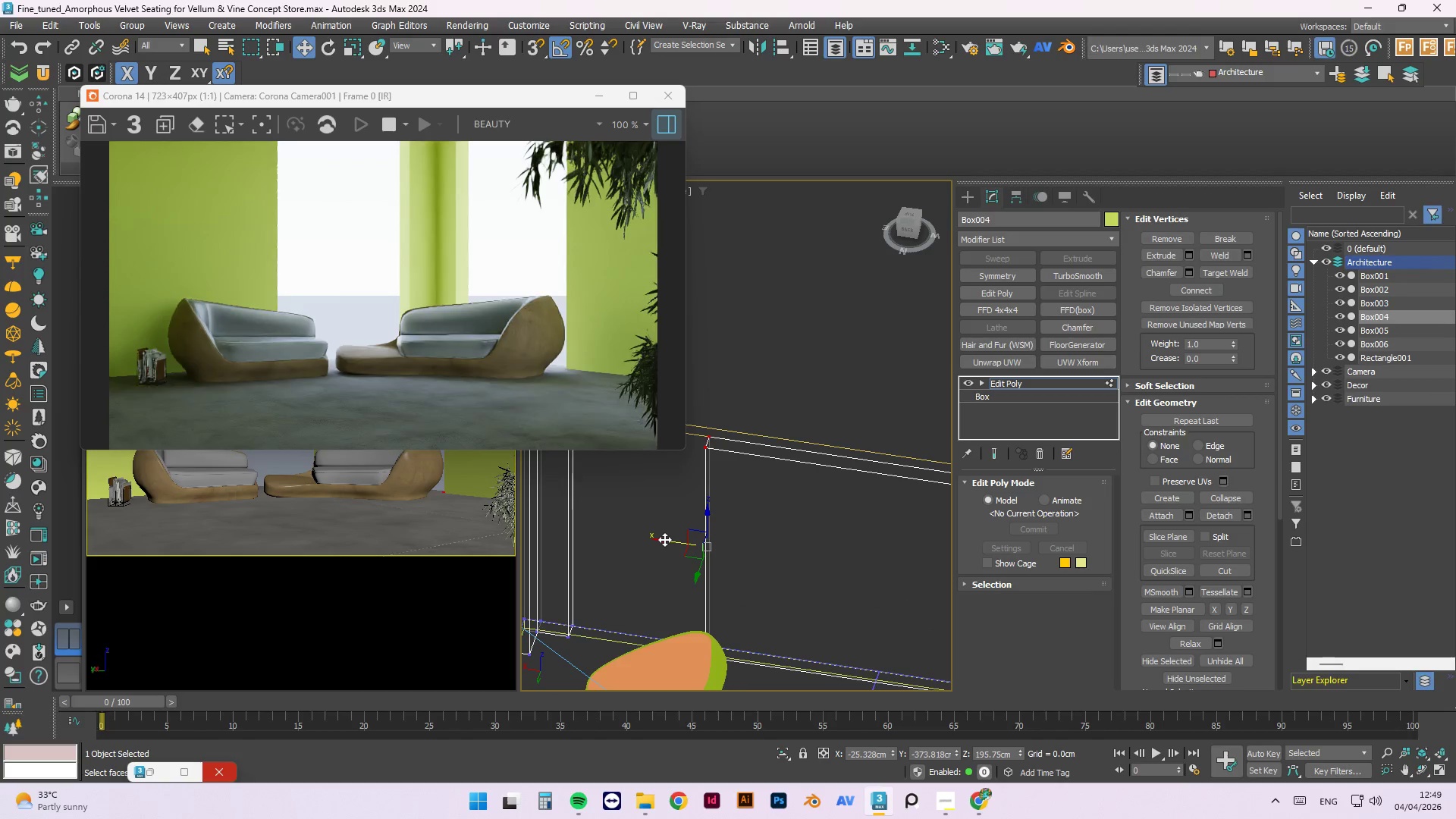 
left_click_drag(start_coordinate=[664, 539], to_coordinate=[655, 538])
 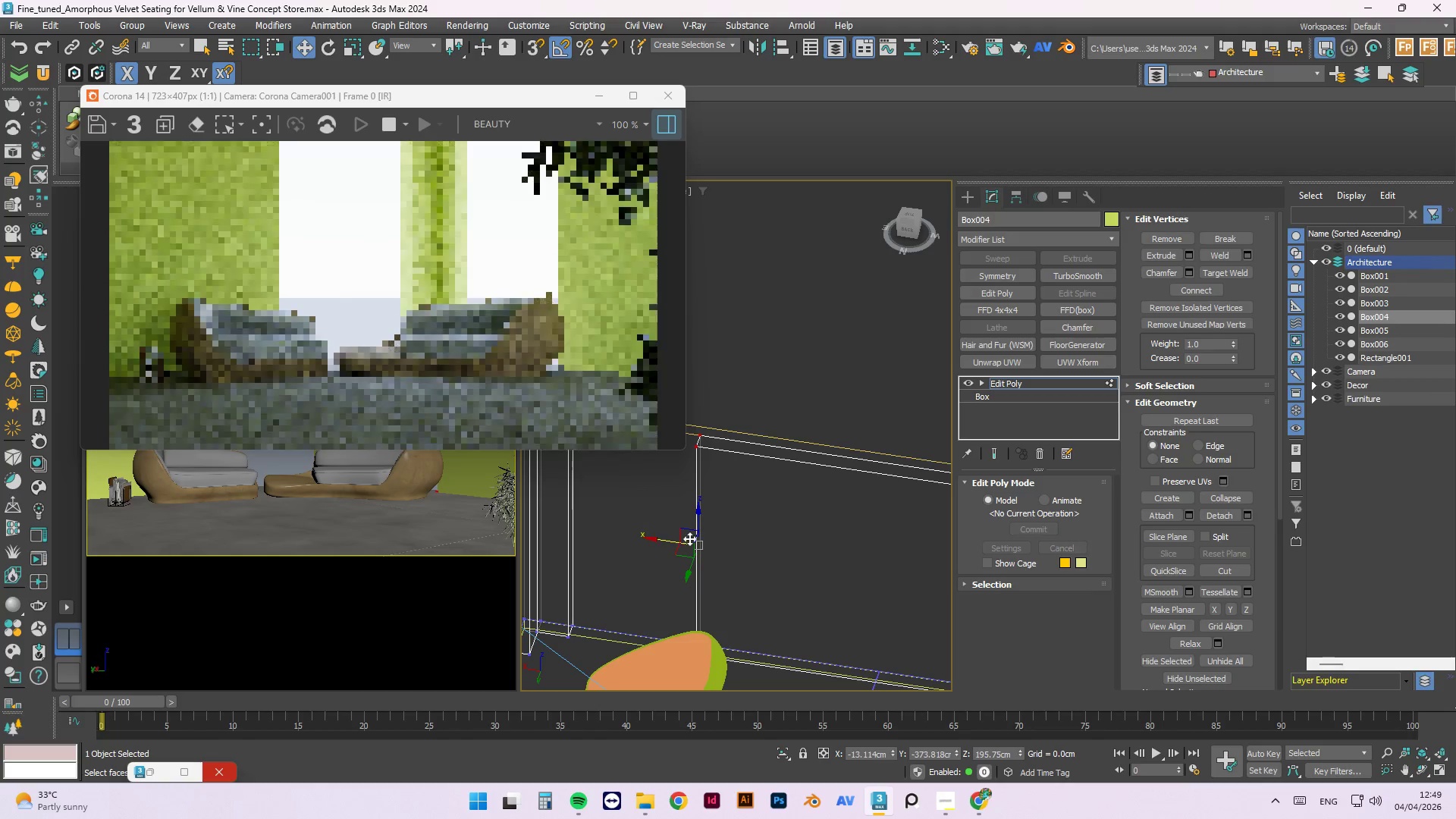 
hold_key(key=AltLeft, duration=0.97)
 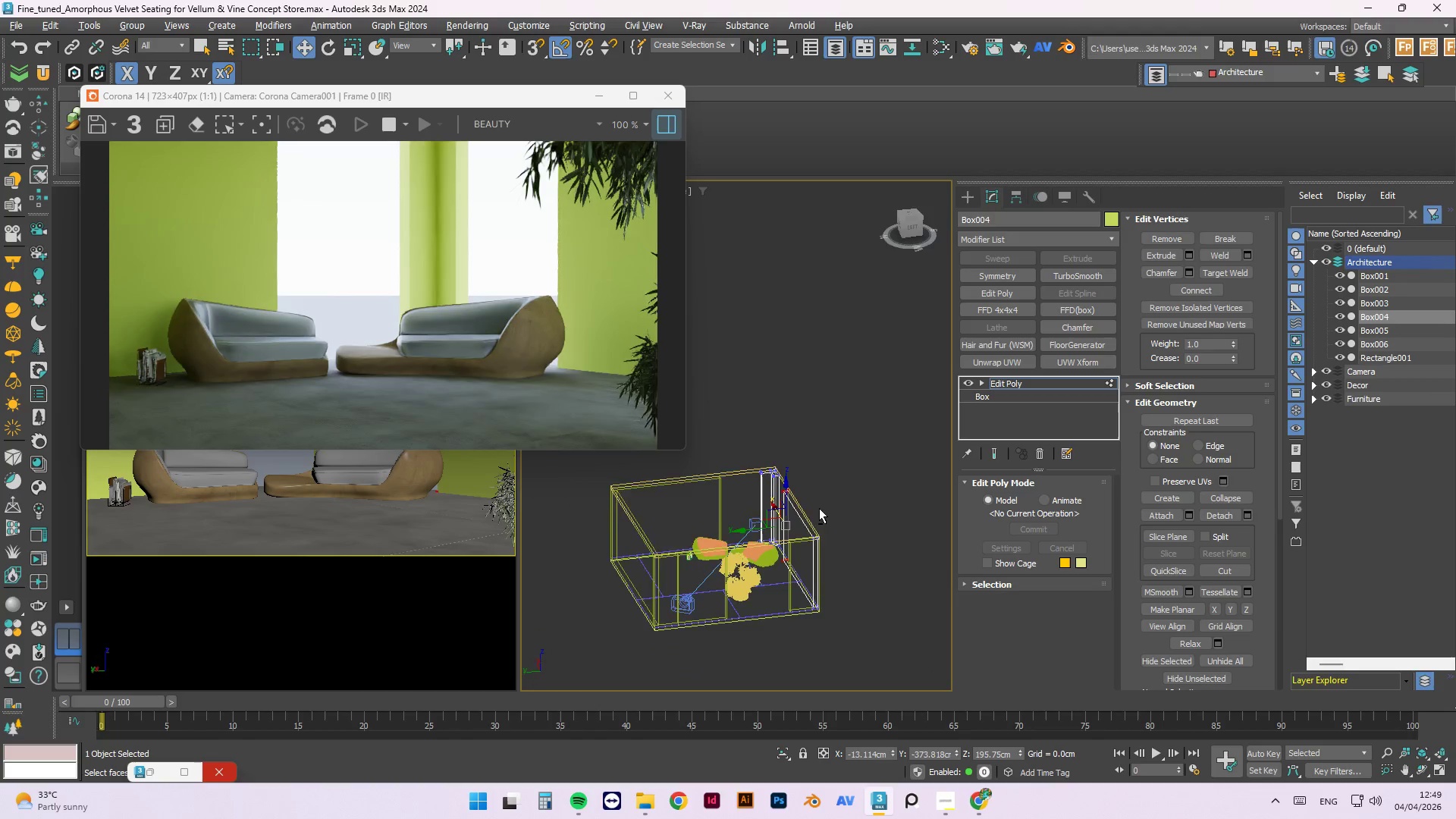 
scroll: coordinate [736, 543], scroll_direction: down, amount: 2.0
 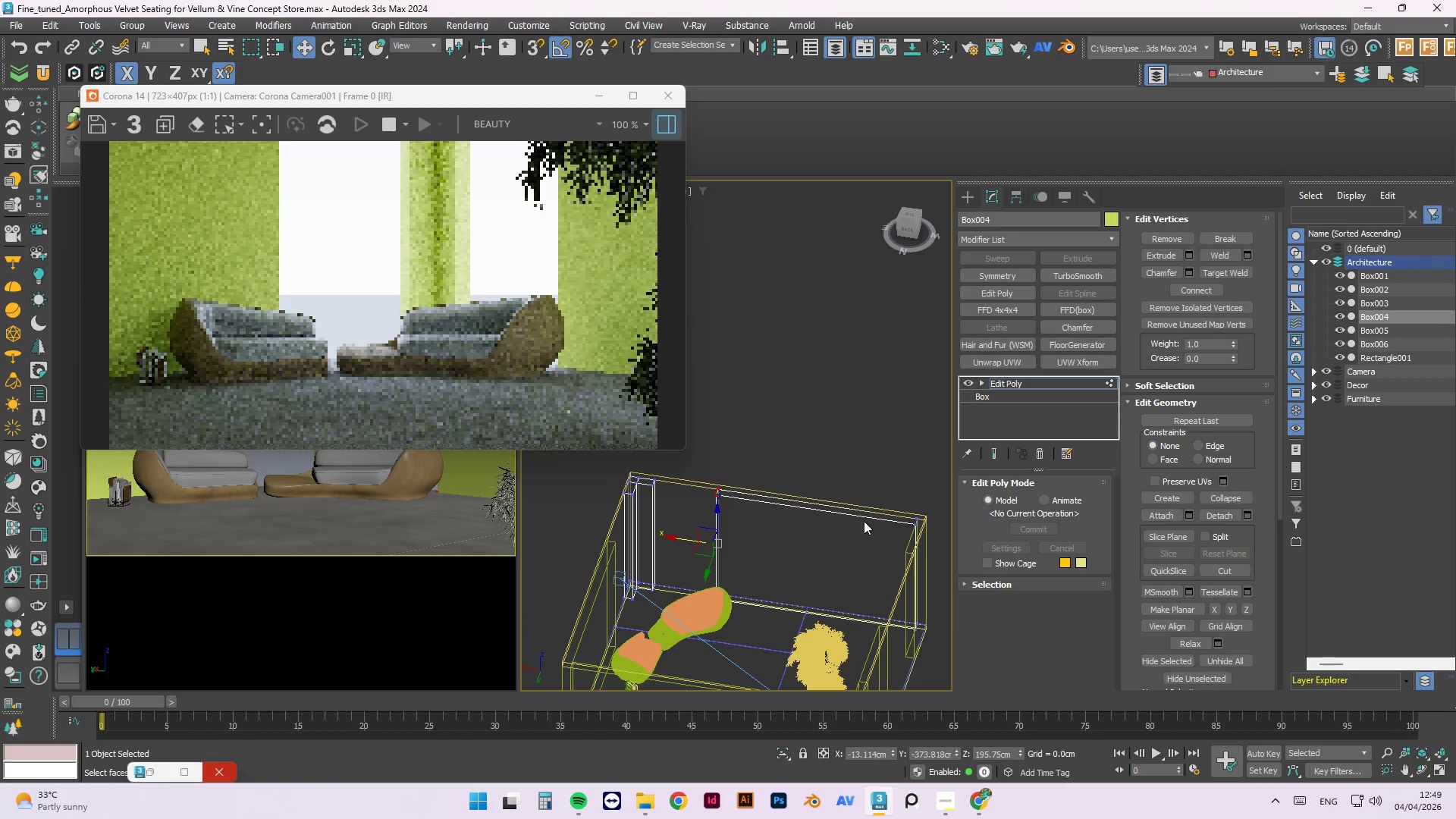 
scroll: coordinate [852, 495], scroll_direction: up, amount: 1.0
 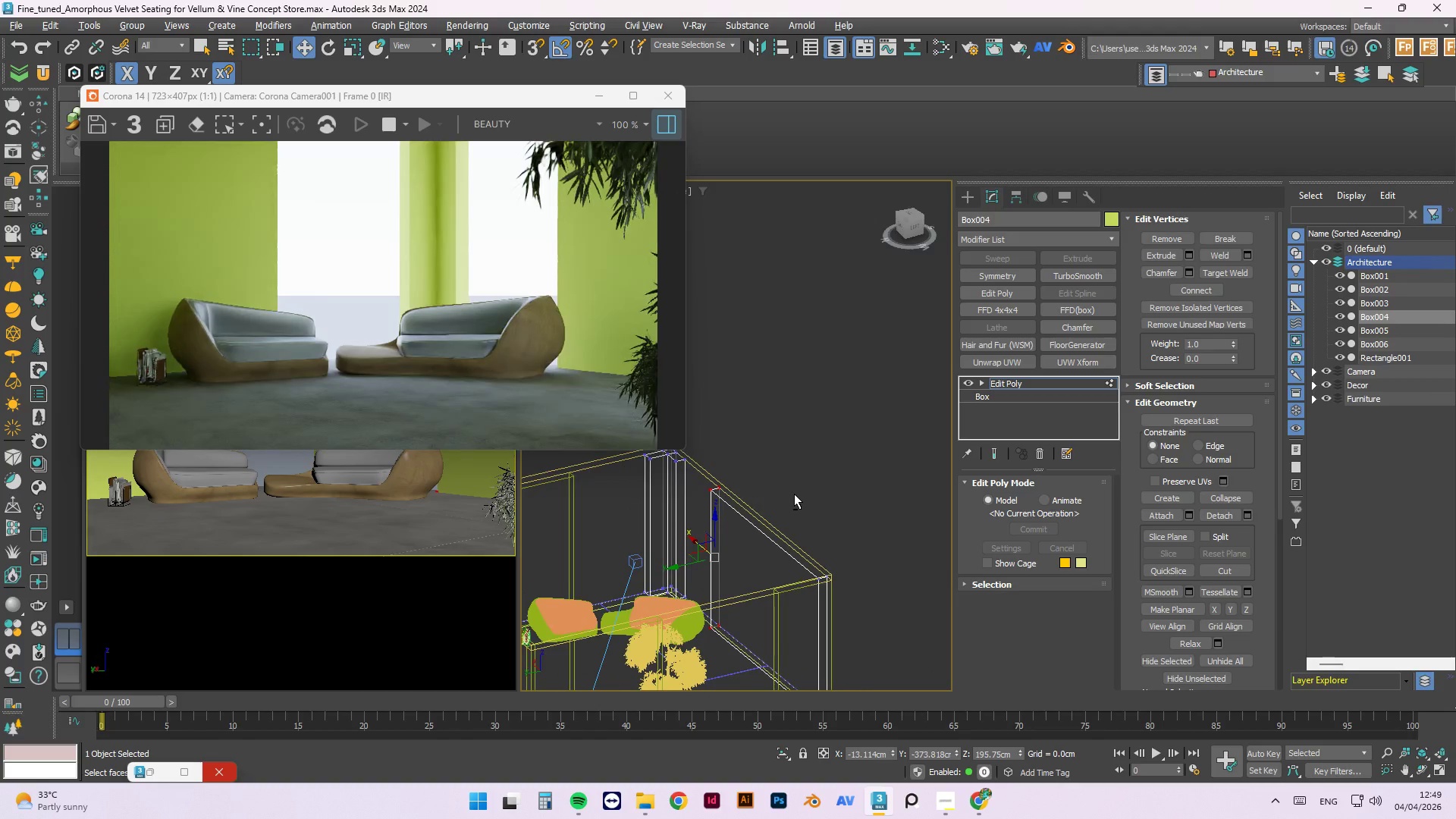 
hold_key(key=AltLeft, duration=0.75)
scroll: coordinate [857, 493], scroll_direction: down, amount: 2.0
 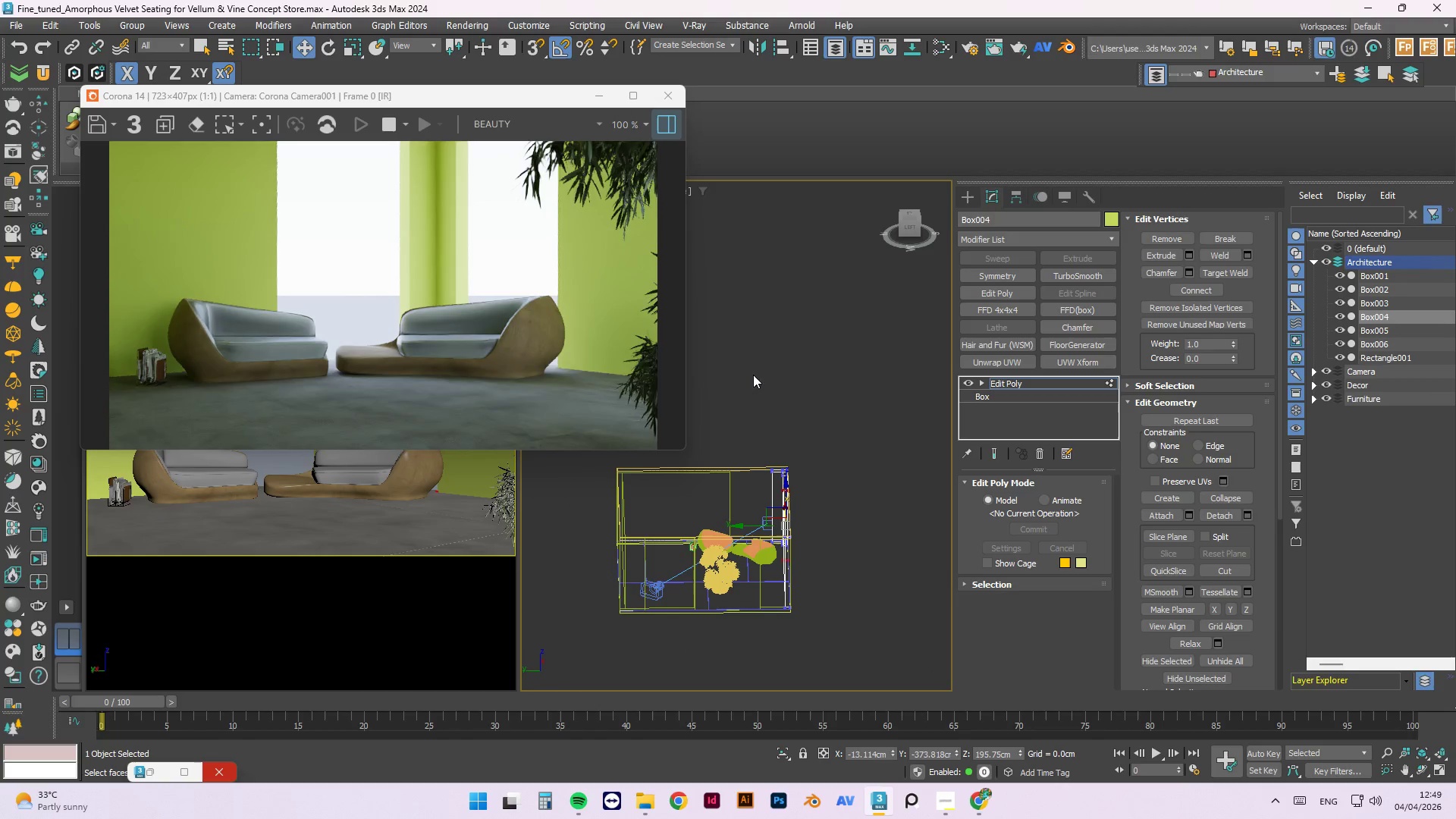 
right_click([779, 359])
 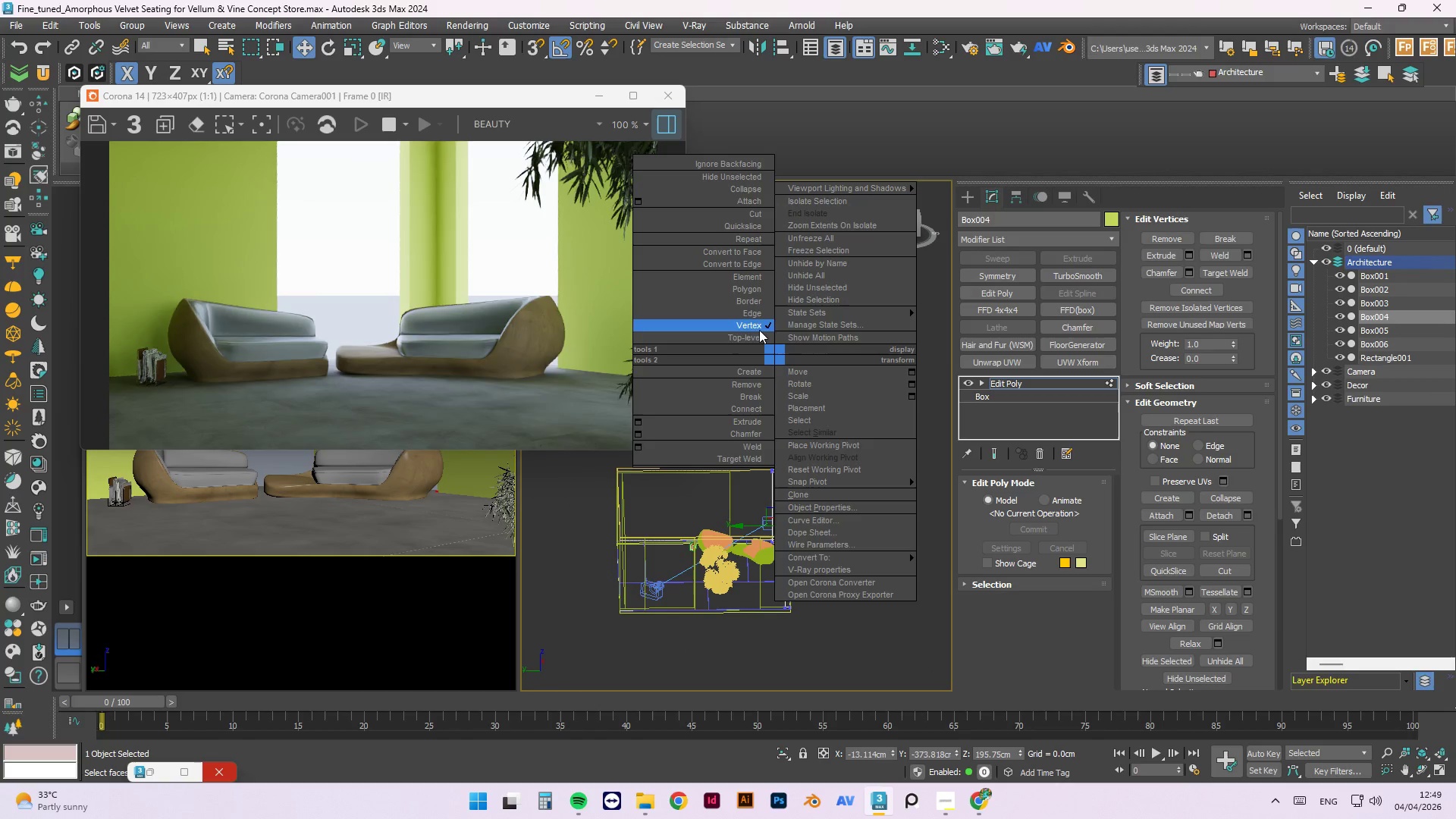 
left_click([754, 336])
 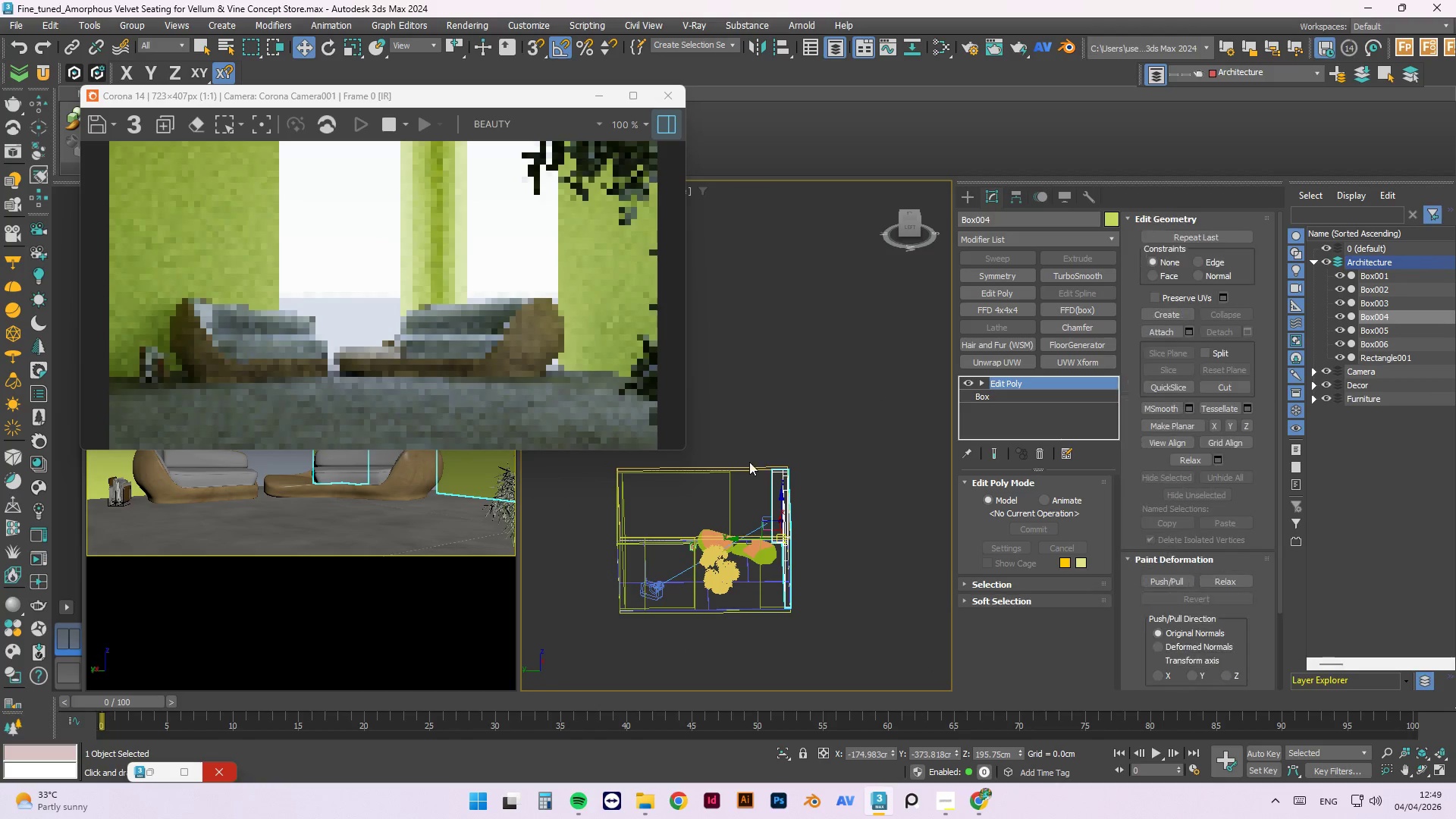 
scroll: coordinate [746, 469], scroll_direction: up, amount: 2.0
 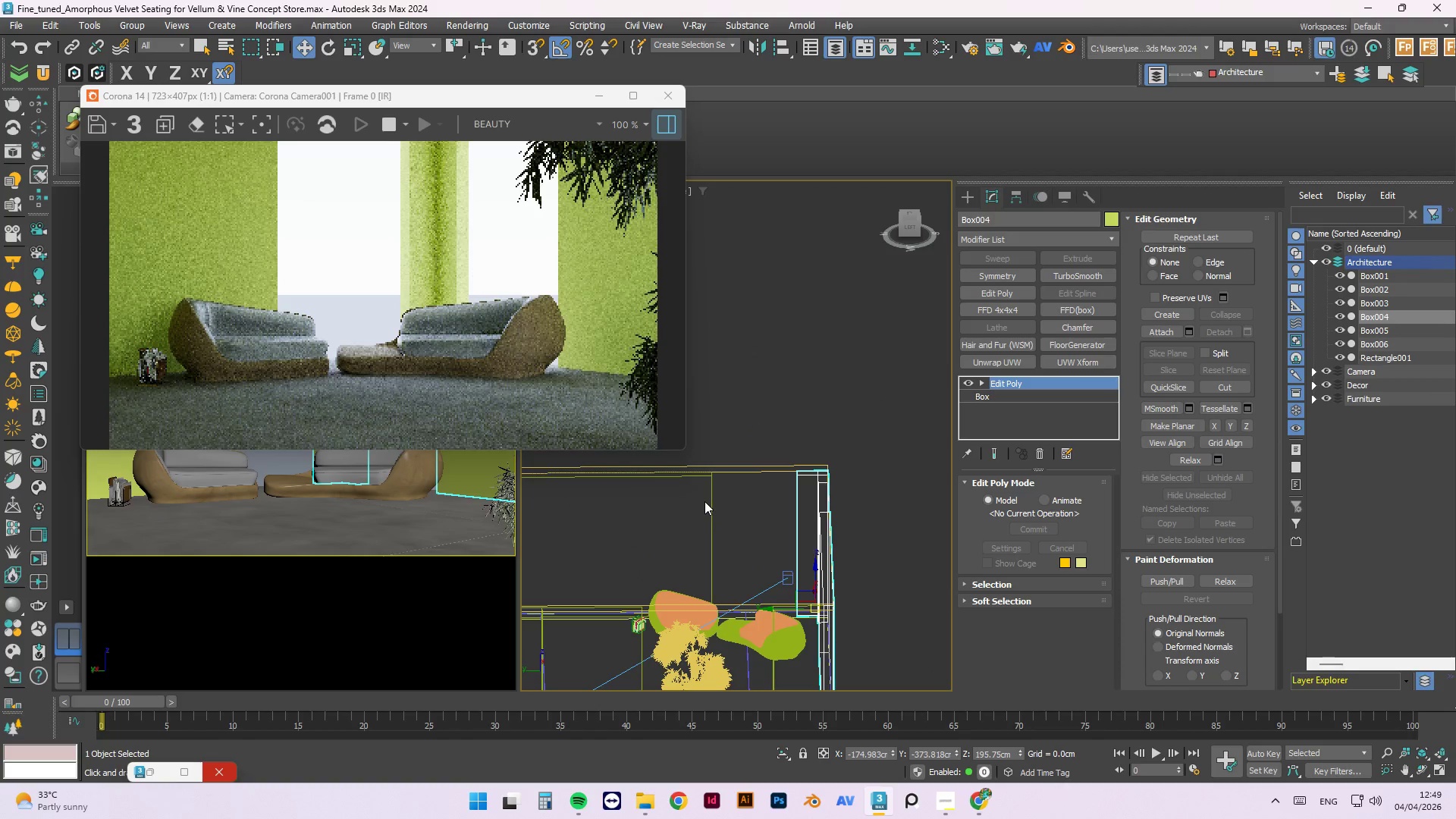 
left_click([709, 500])
 